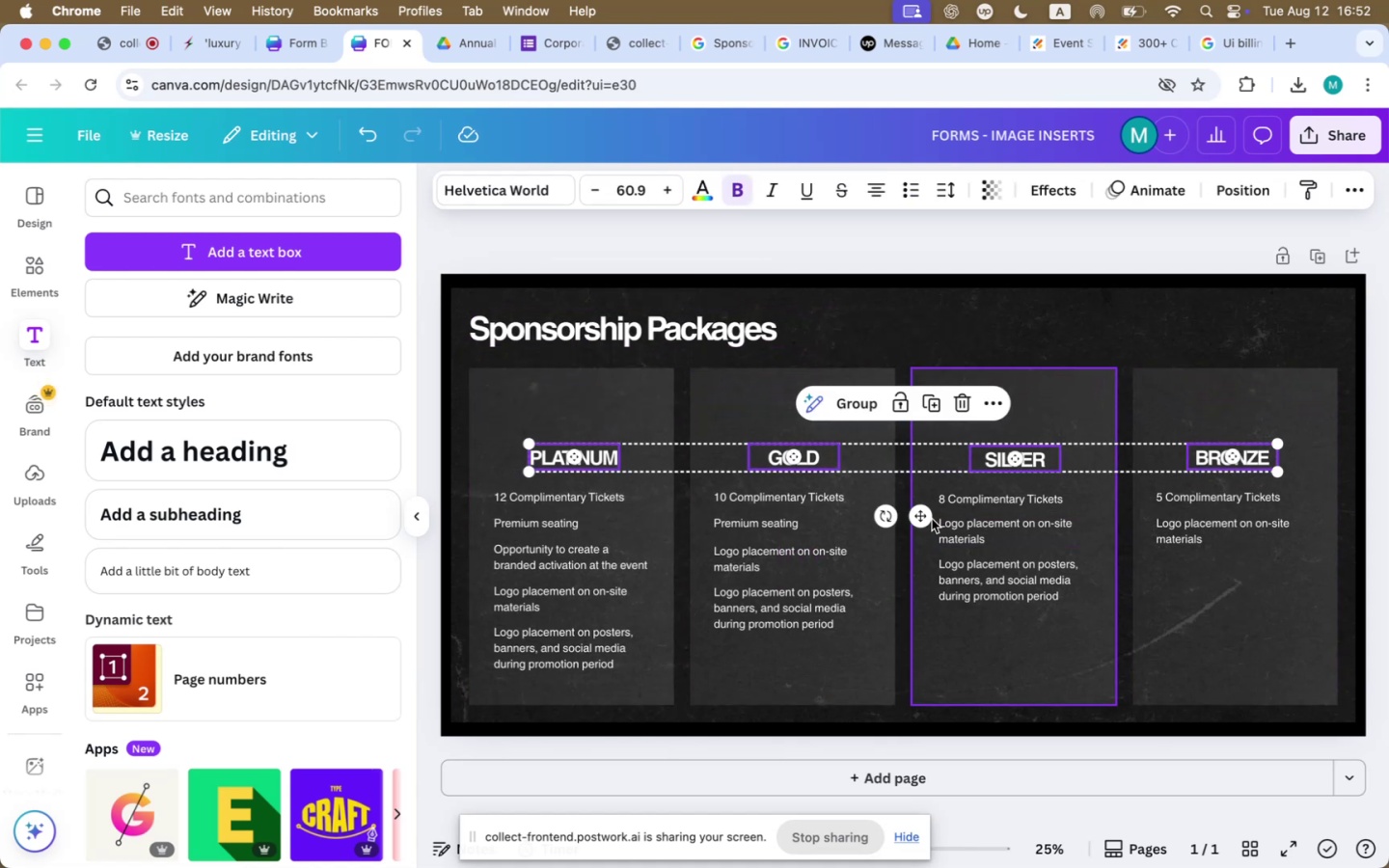 
left_click_drag(start_coordinate=[924, 514], to_coordinate=[912, 460])
 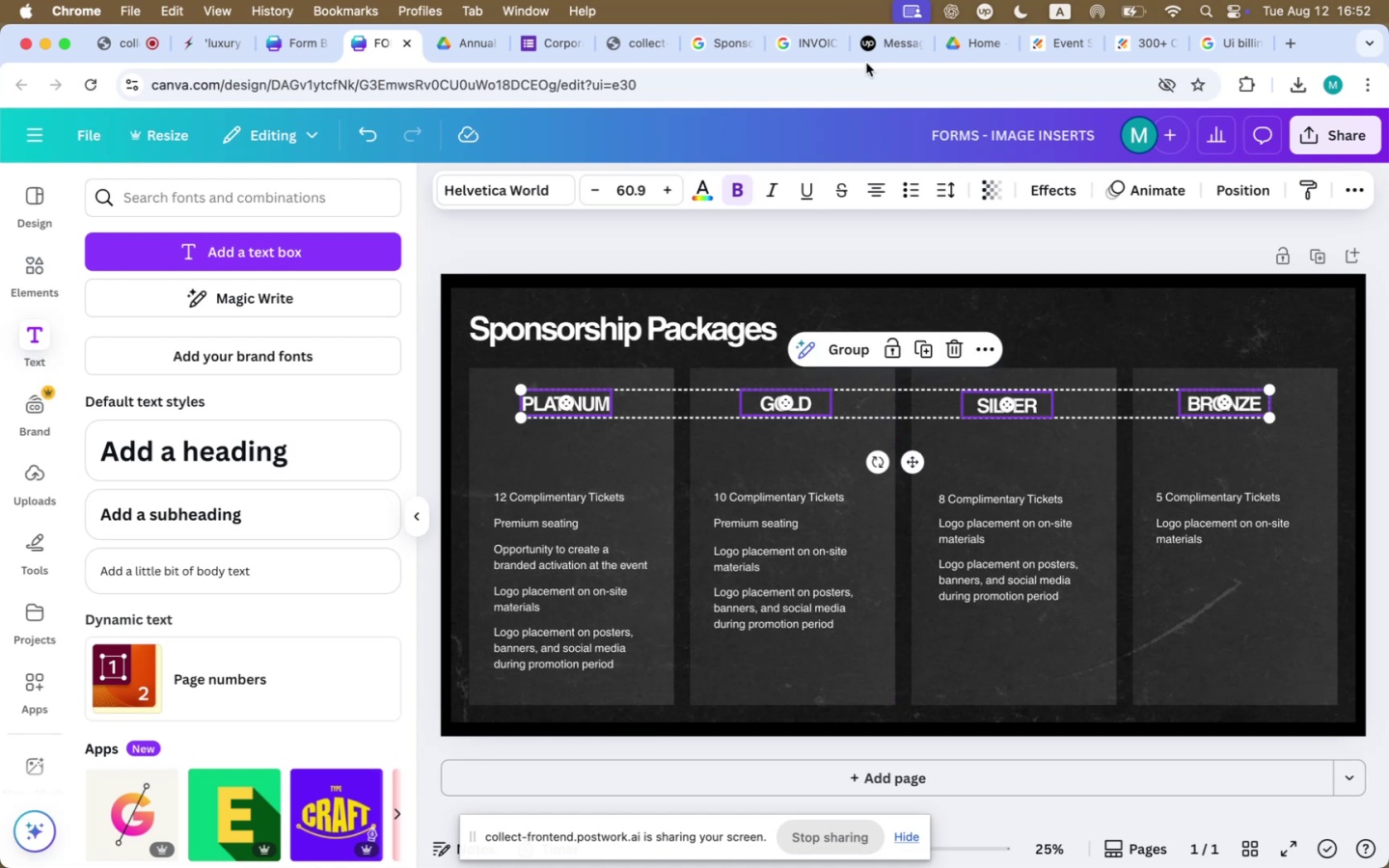 
left_click([754, 46])
 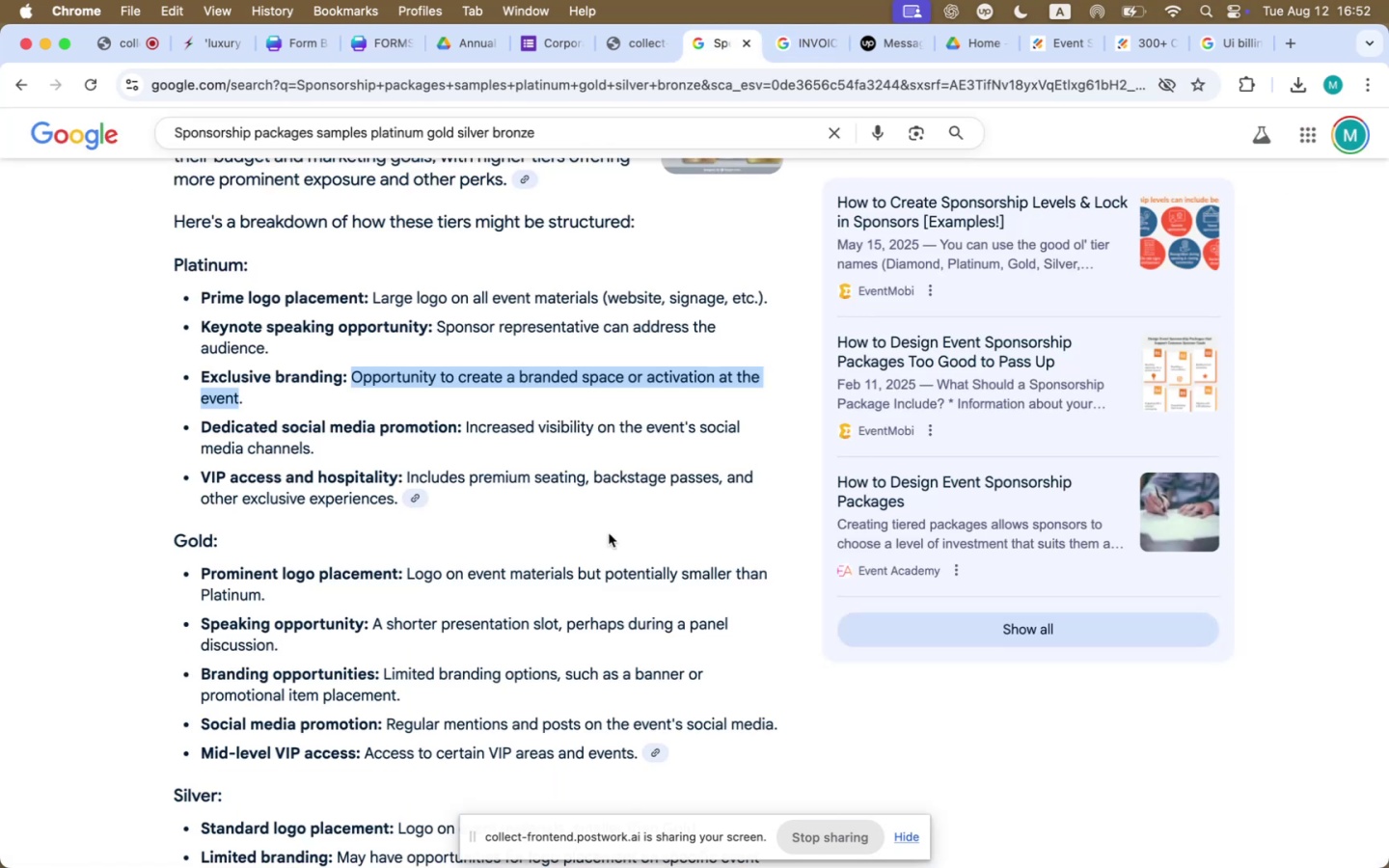 
scroll: coordinate [606, 546], scroll_direction: up, amount: 35.0
 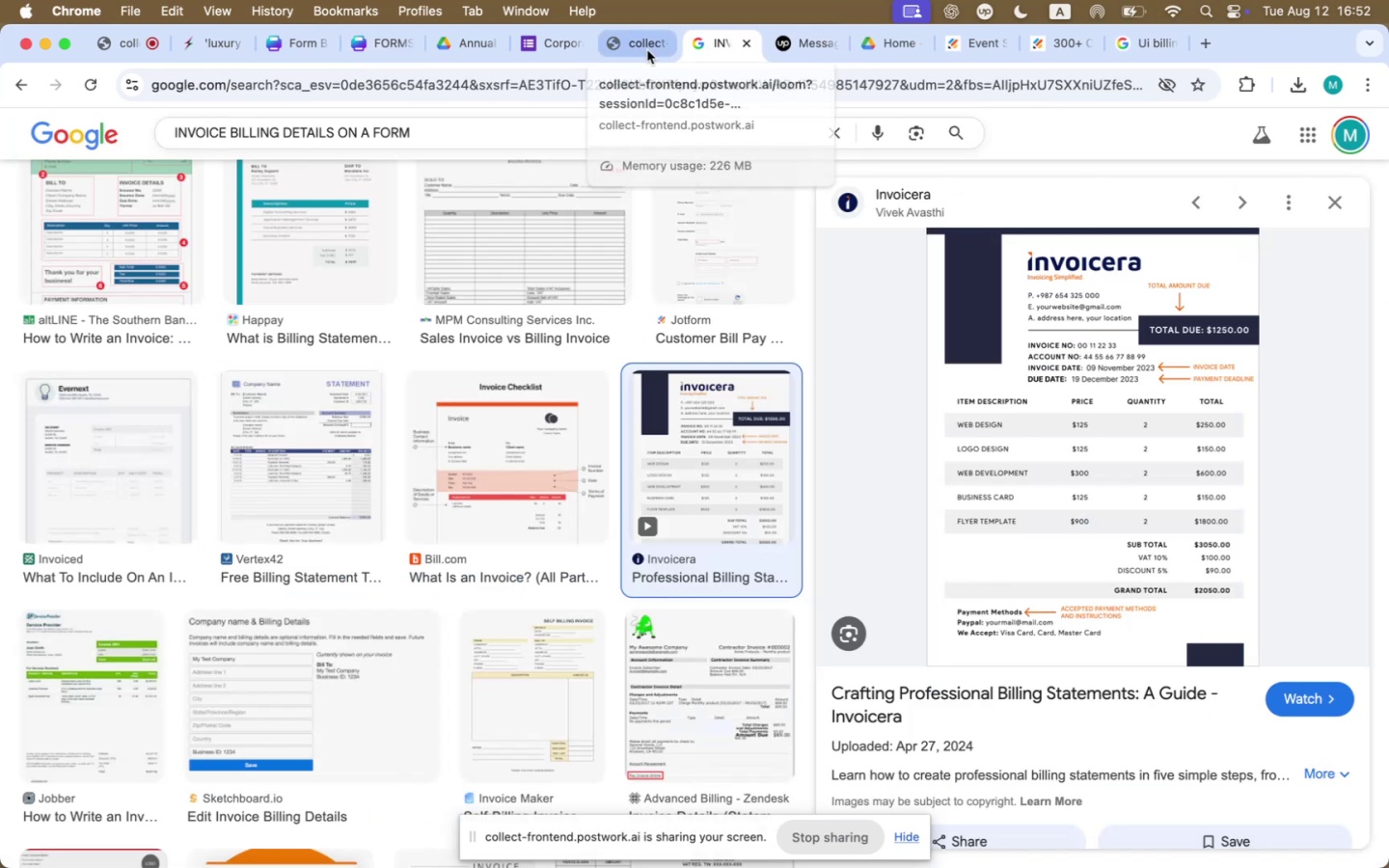 
left_click([647, 50])
 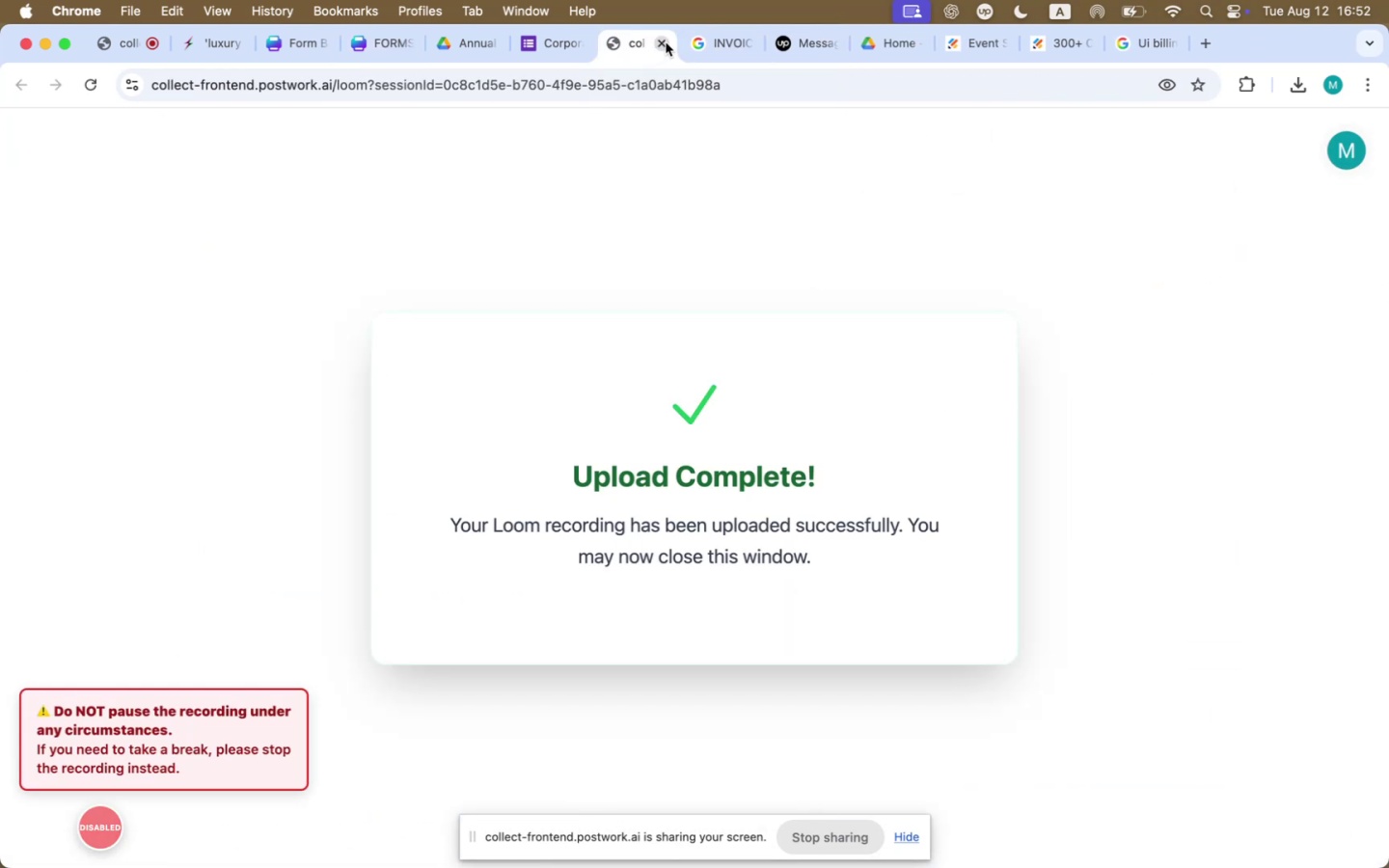 
left_click([666, 42])
 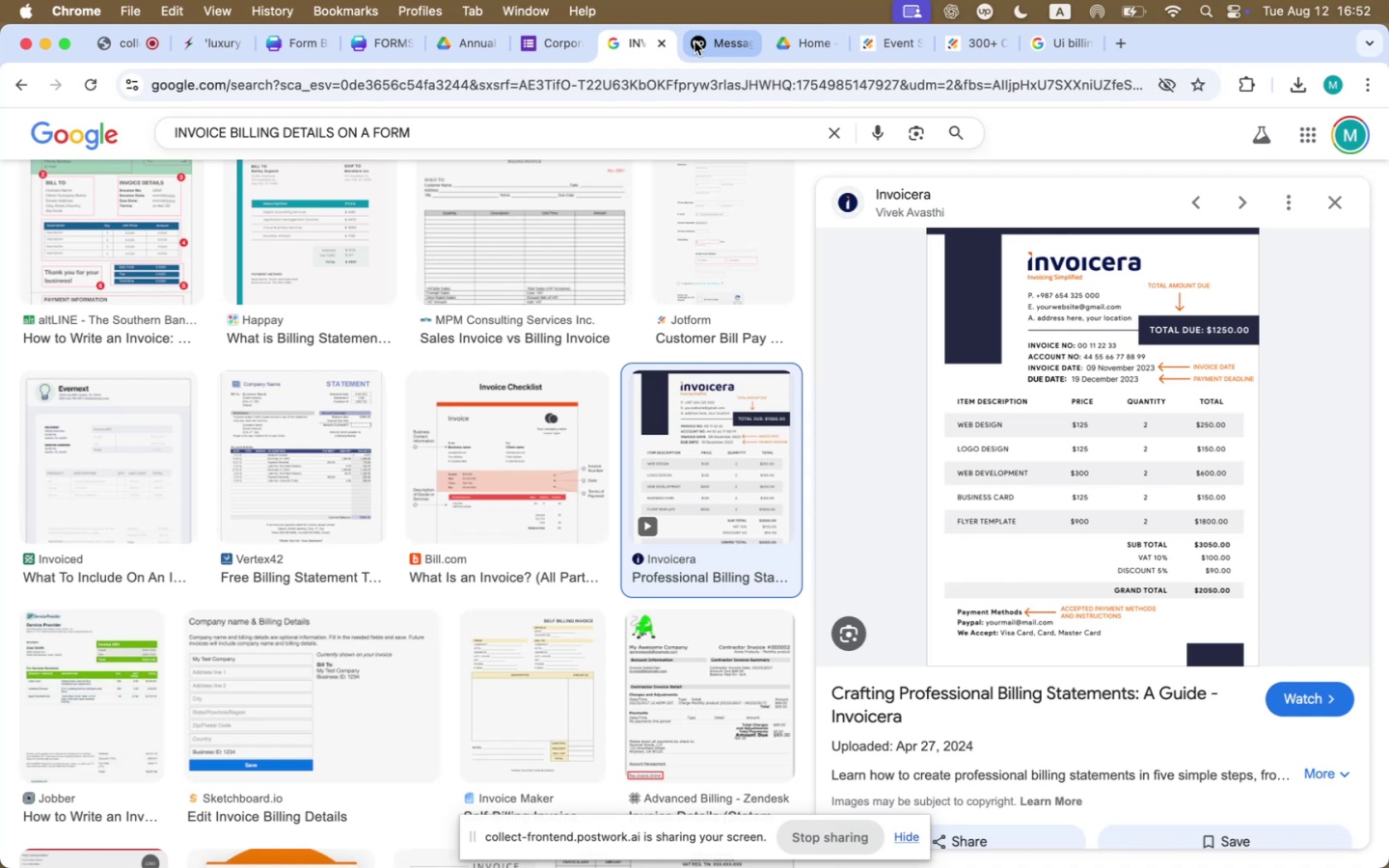 
left_click([694, 41])
 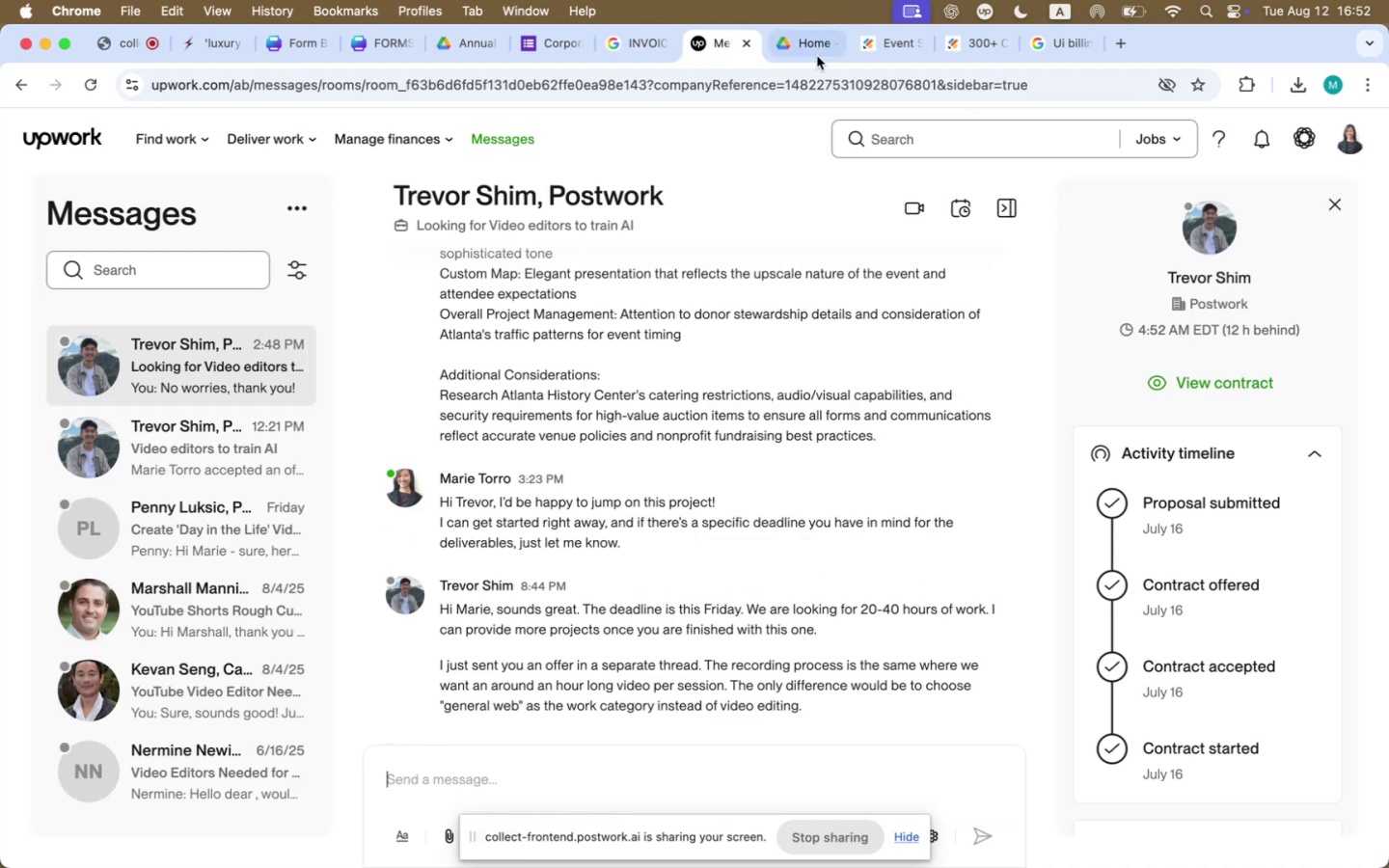 
mouse_move([756, 79])
 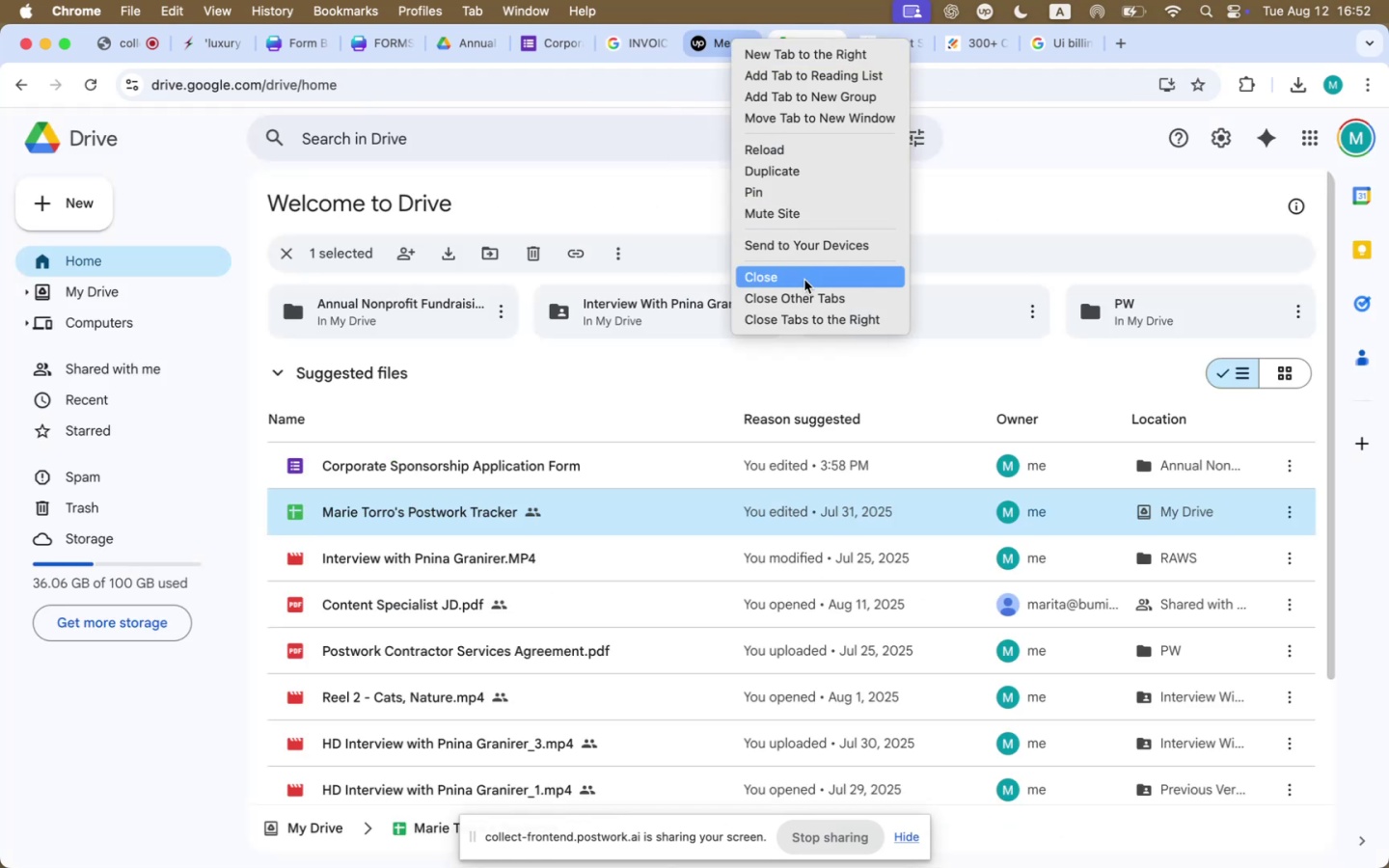 
left_click([804, 280])
 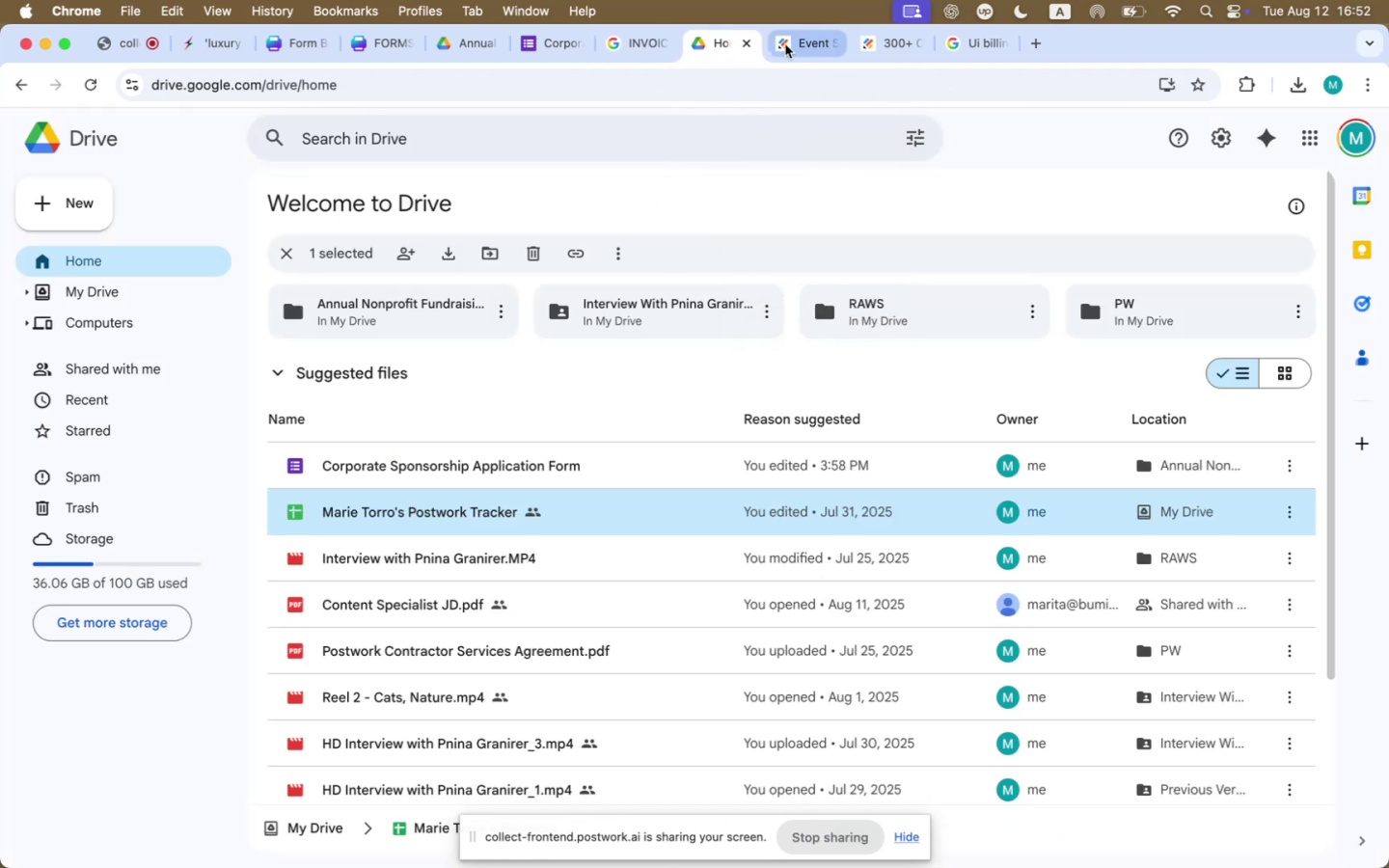 
left_click([808, 41])
 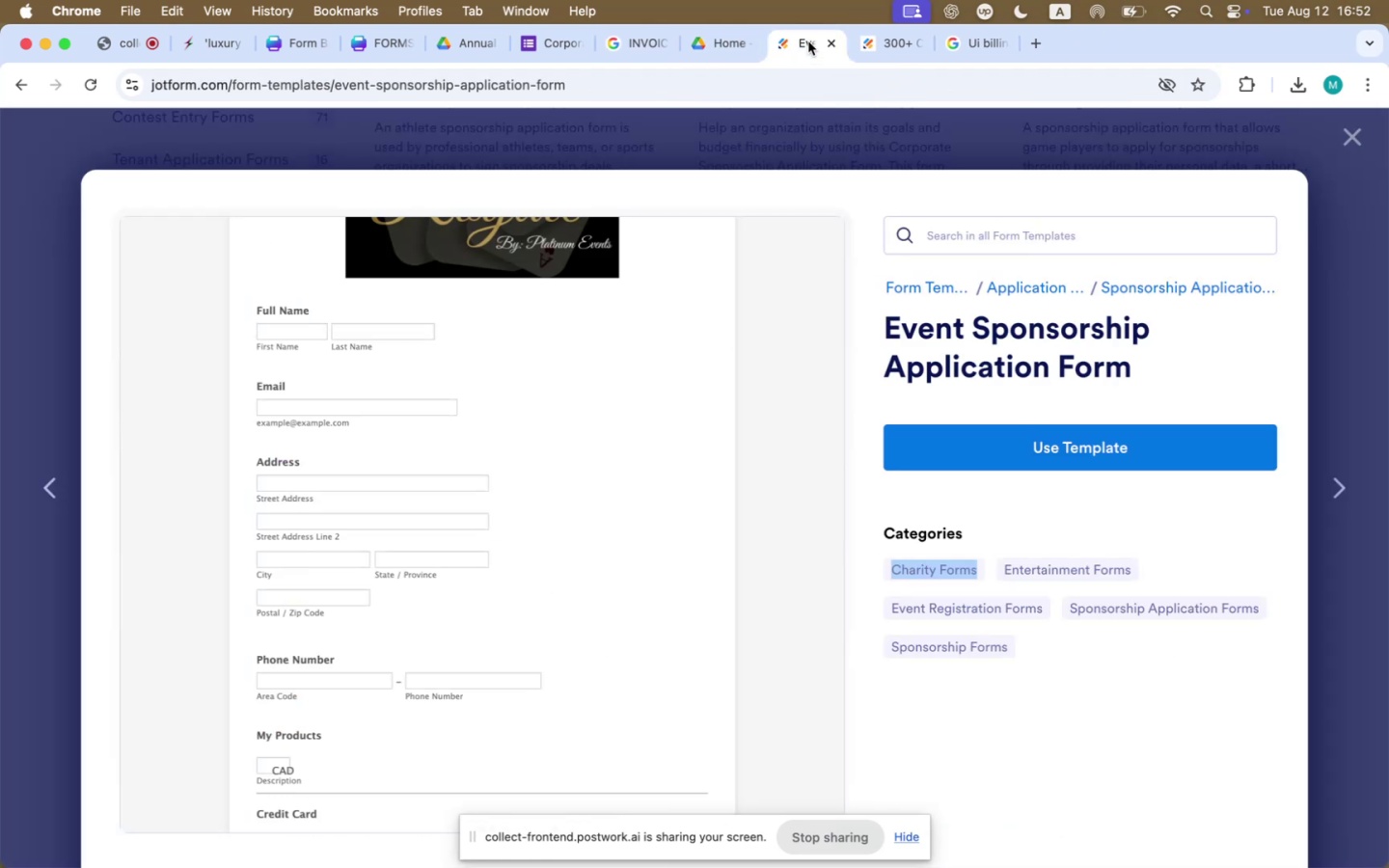 
scroll: coordinate [569, 411], scroll_direction: up, amount: 11.0
 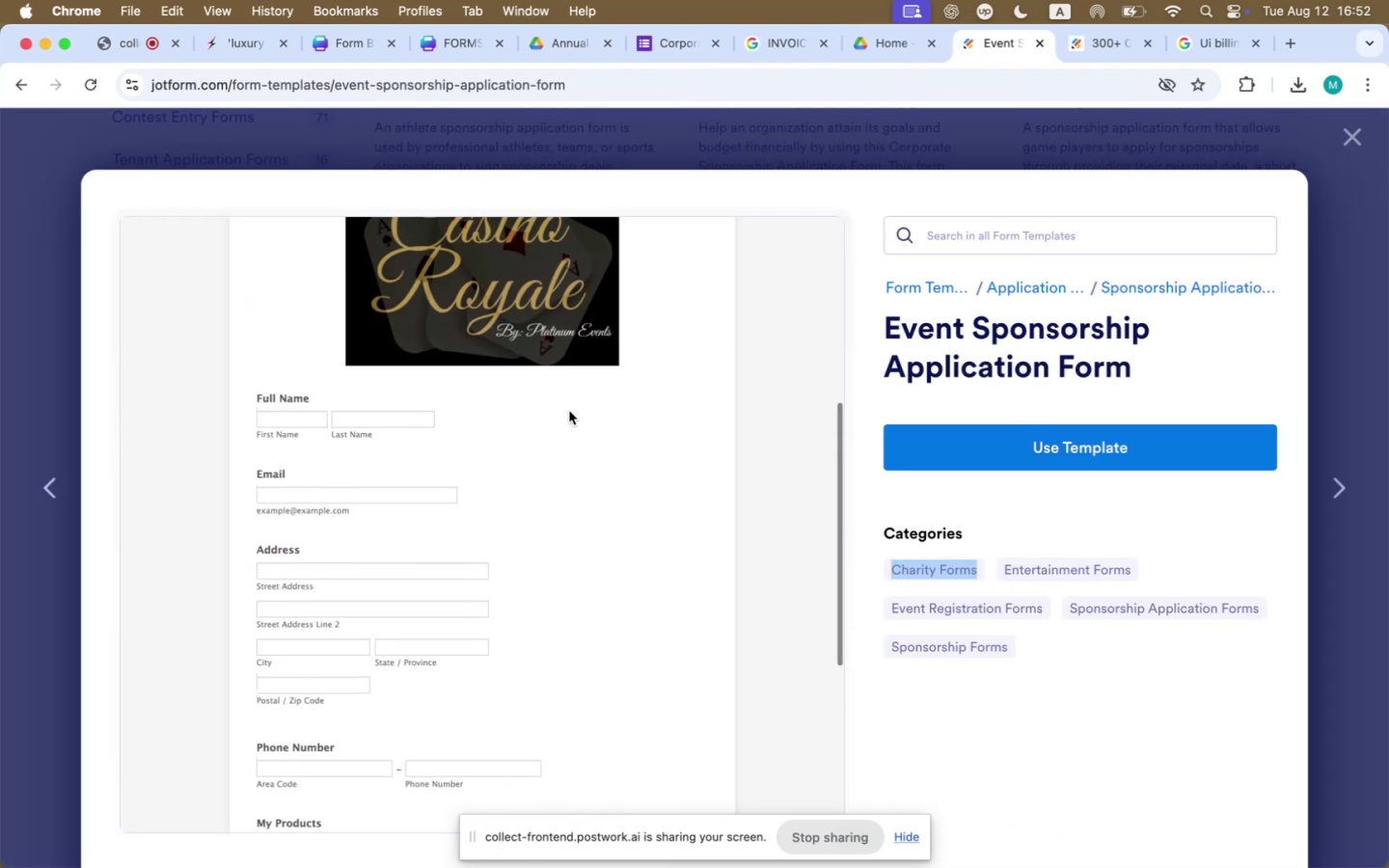 
scroll: coordinate [569, 411], scroll_direction: down, amount: 31.0
 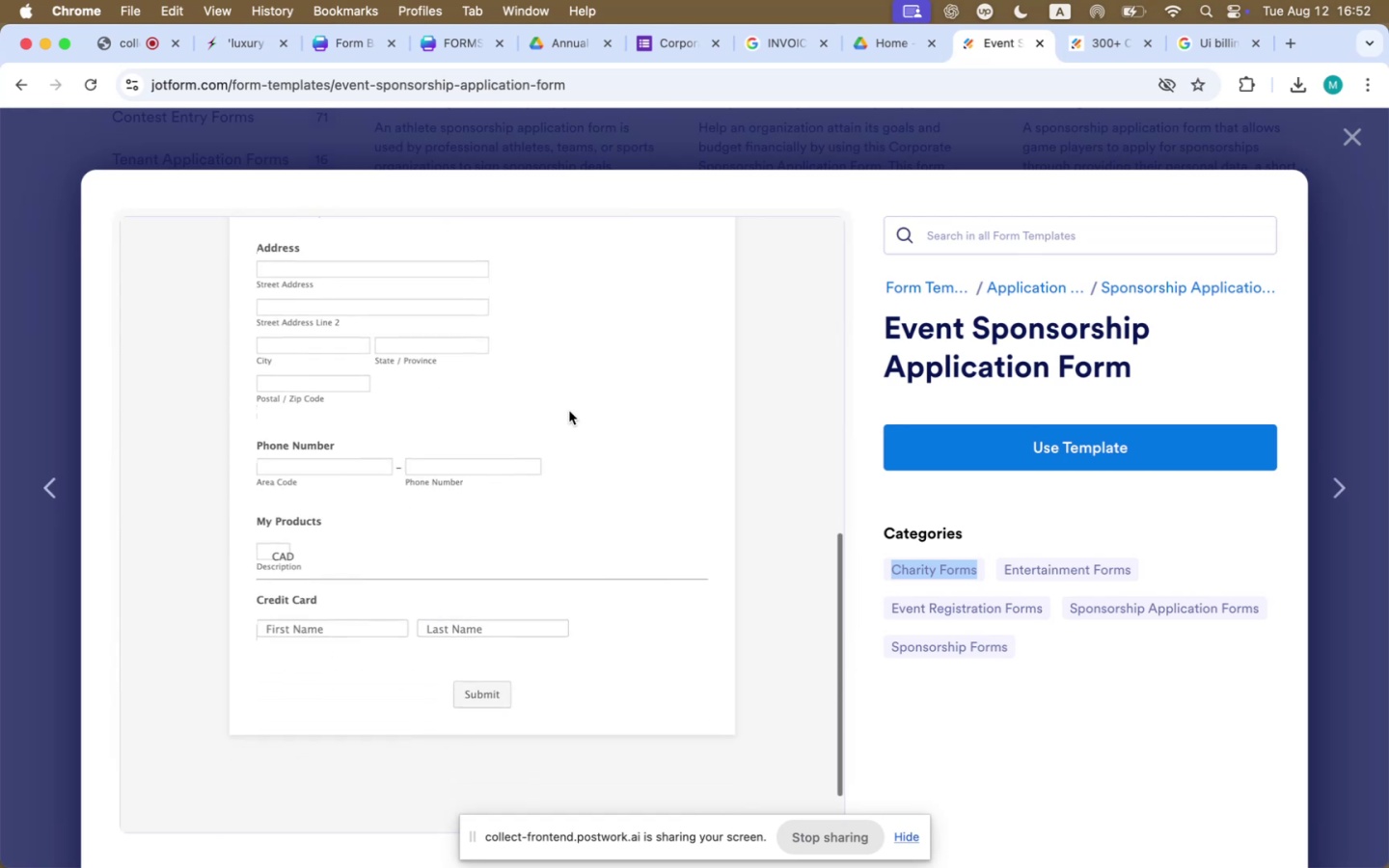 
scroll: coordinate [938, 120], scroll_direction: up, amount: 66.0
 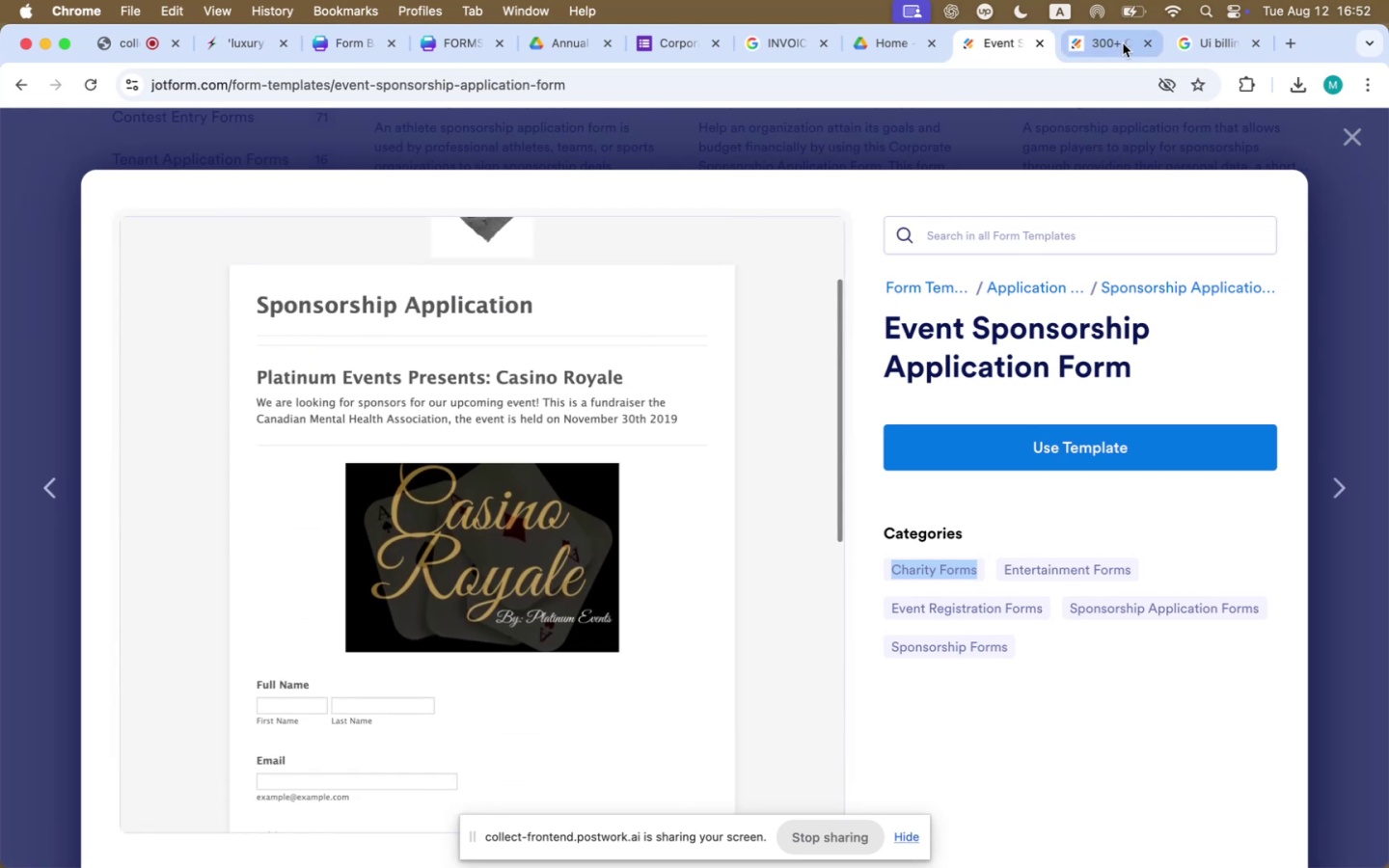 
left_click([1110, 45])
 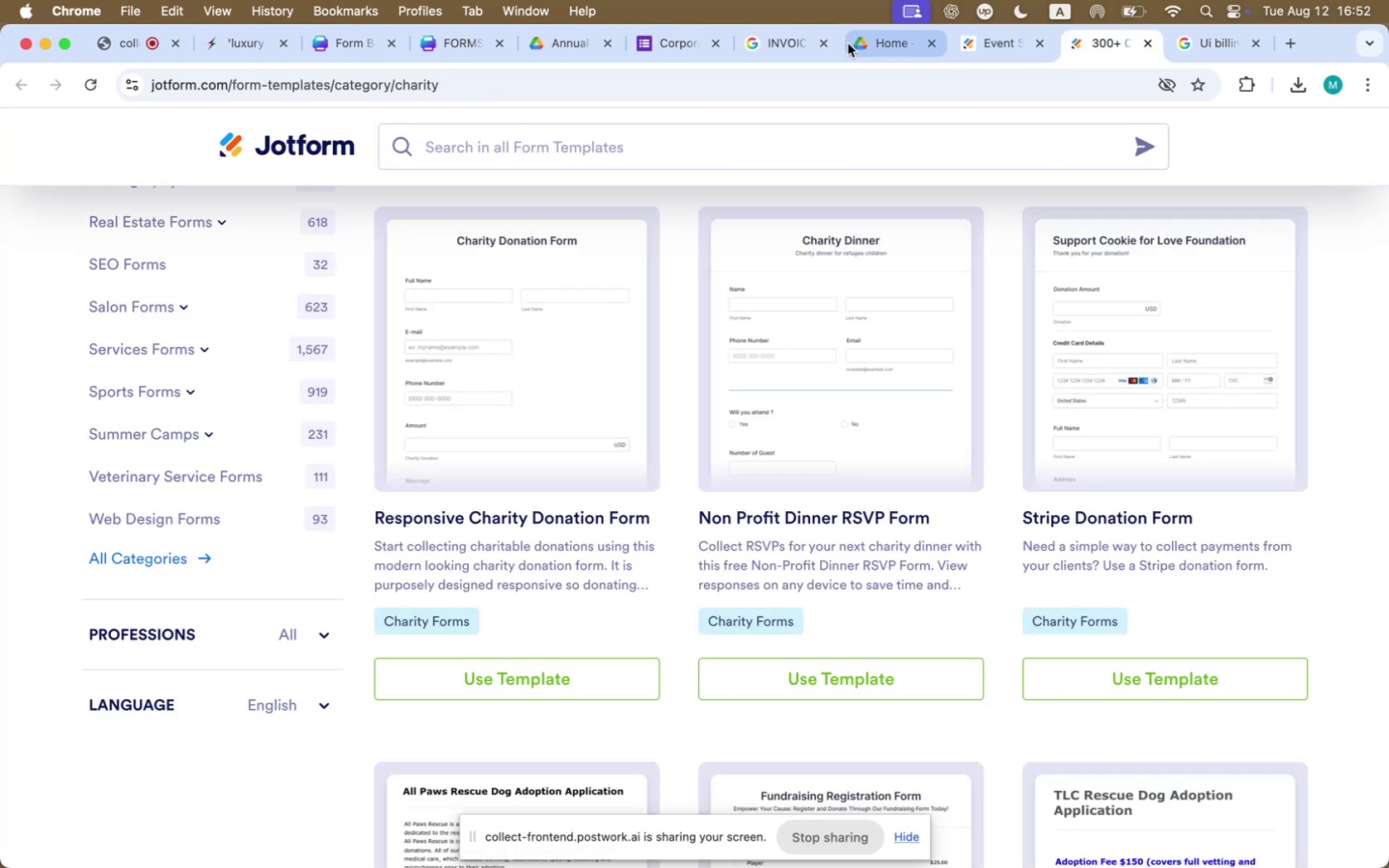 
left_click([682, 41])
 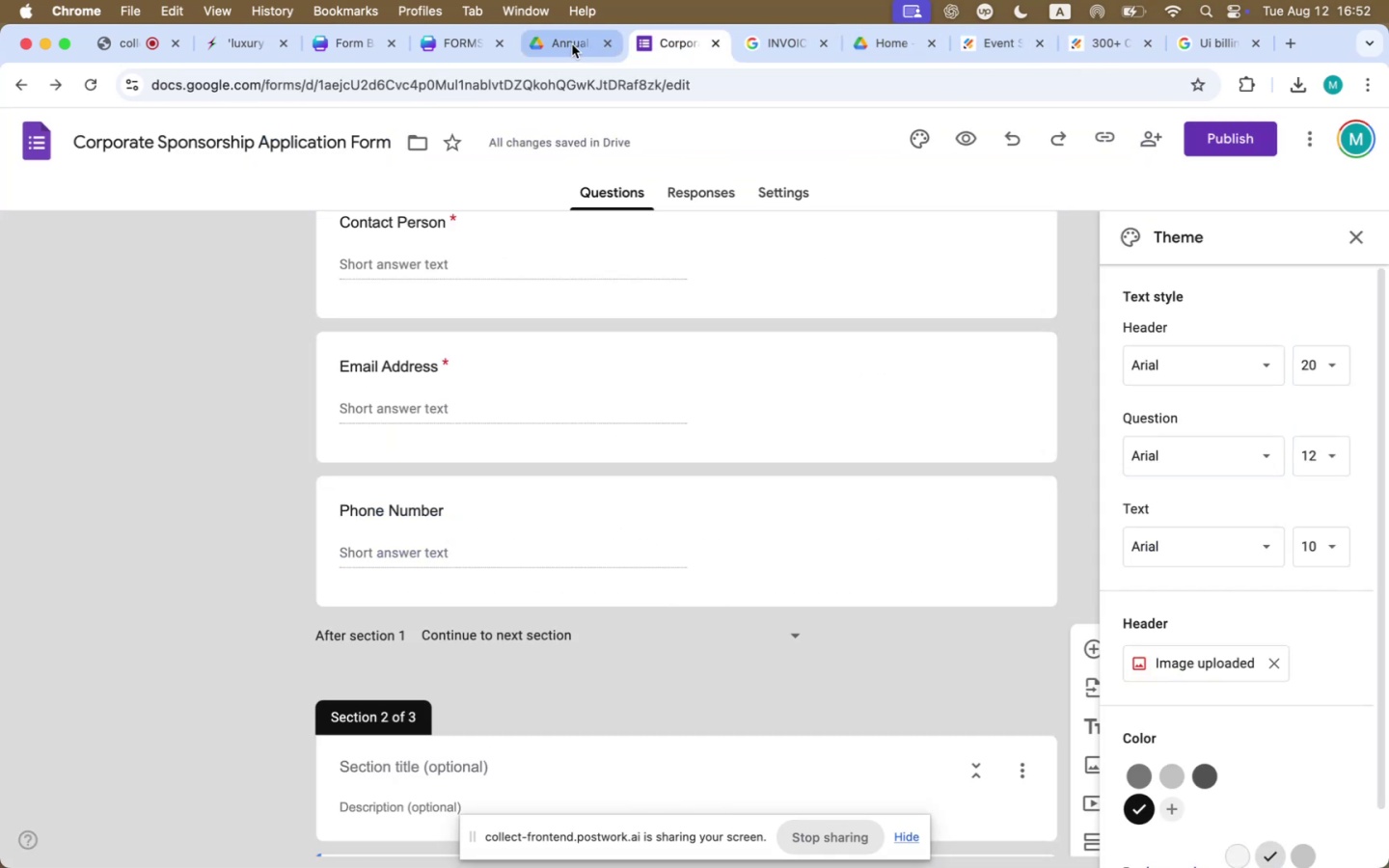 
left_click([572, 44])
 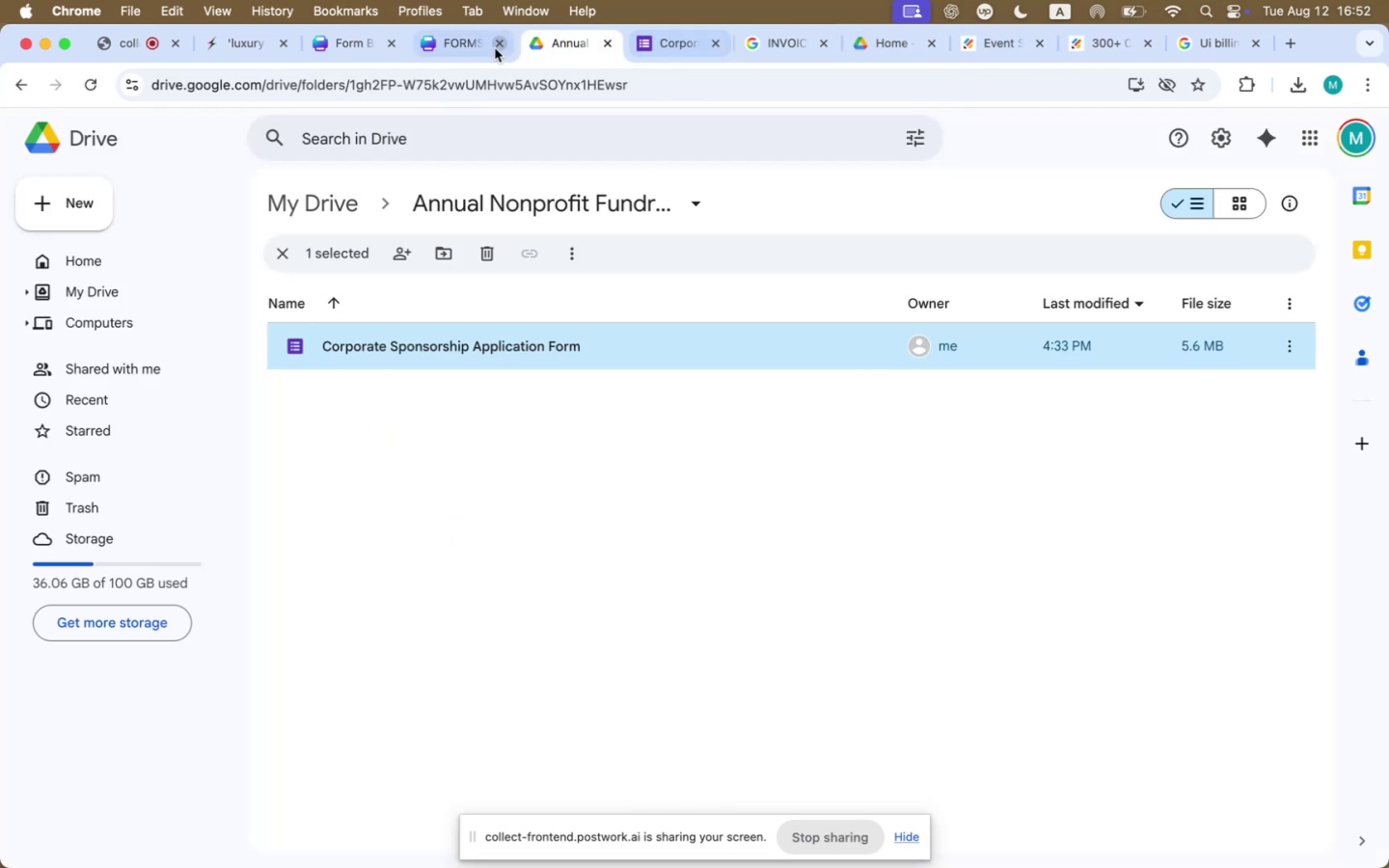 
left_click([449, 46])
 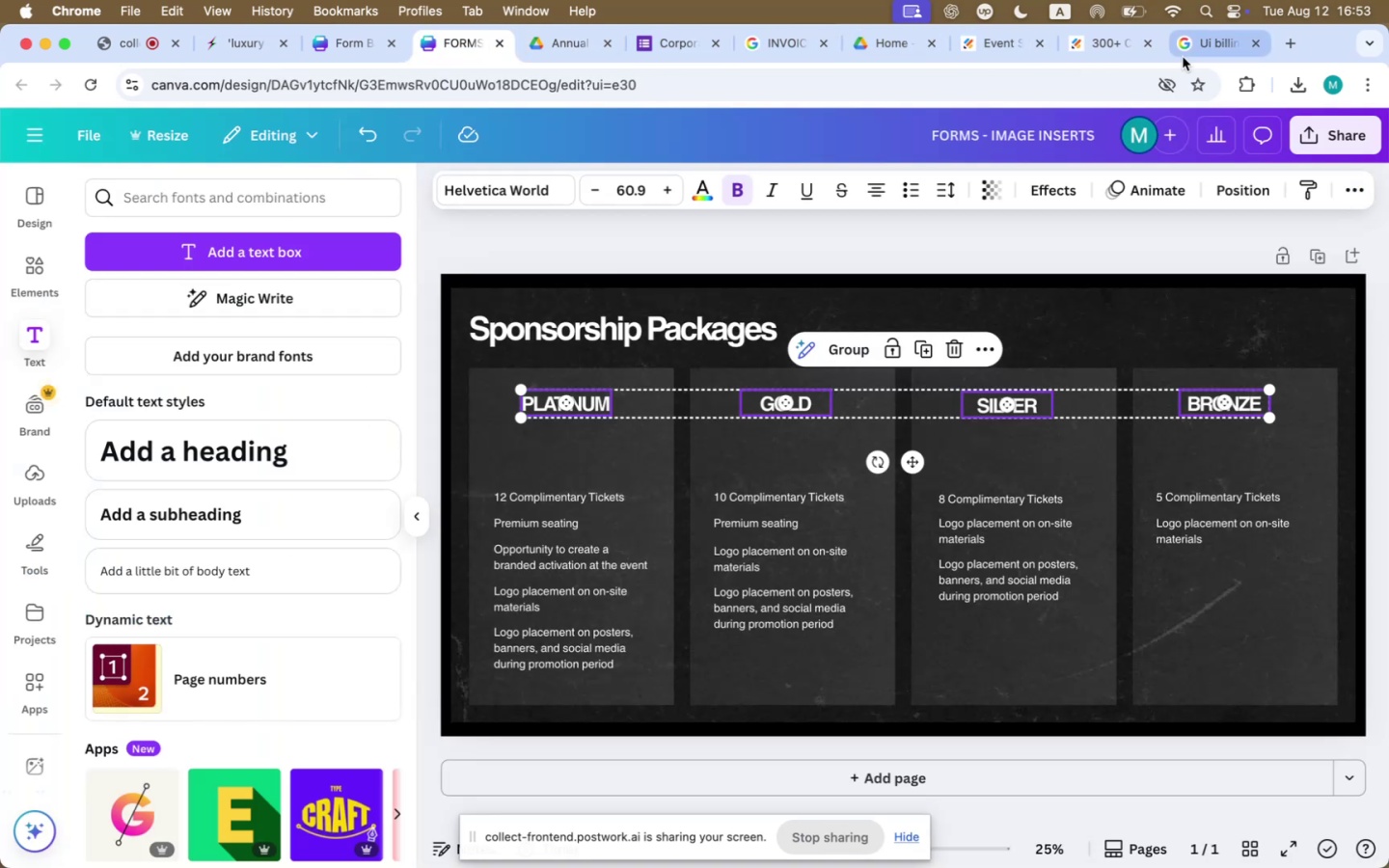 
left_click([1213, 50])
 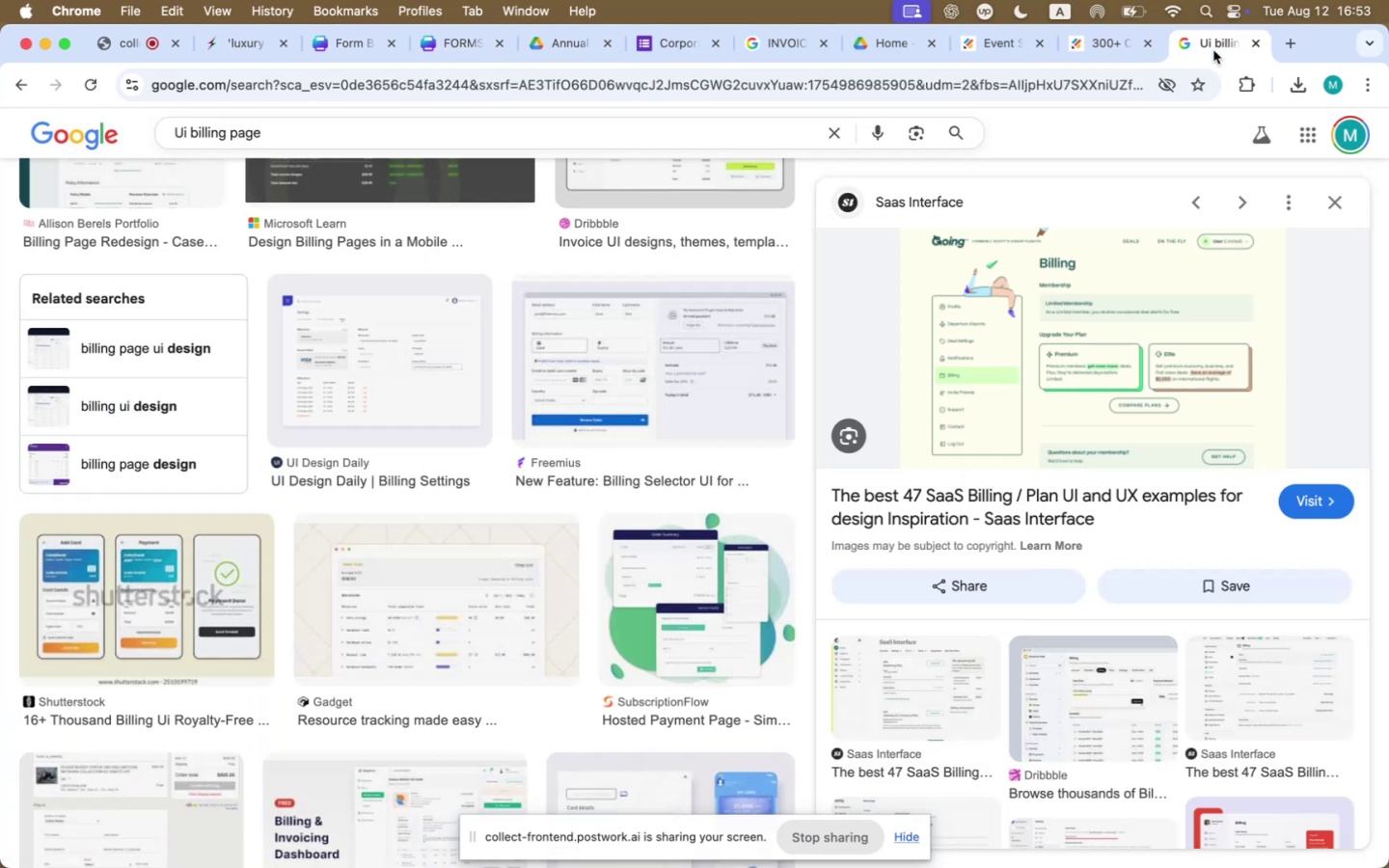 
mouse_move([1043, 57])
 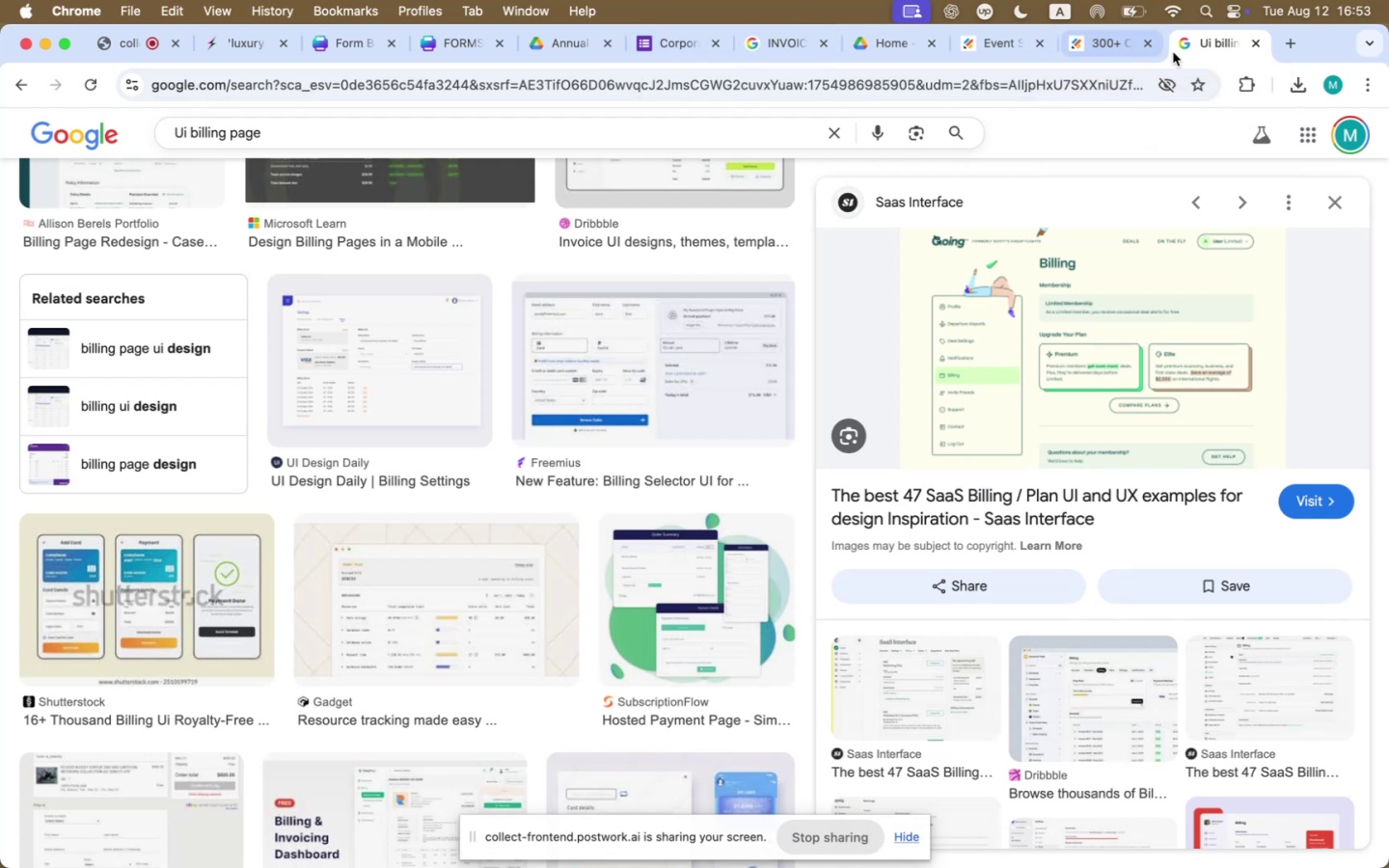 
left_click([1284, 44])
 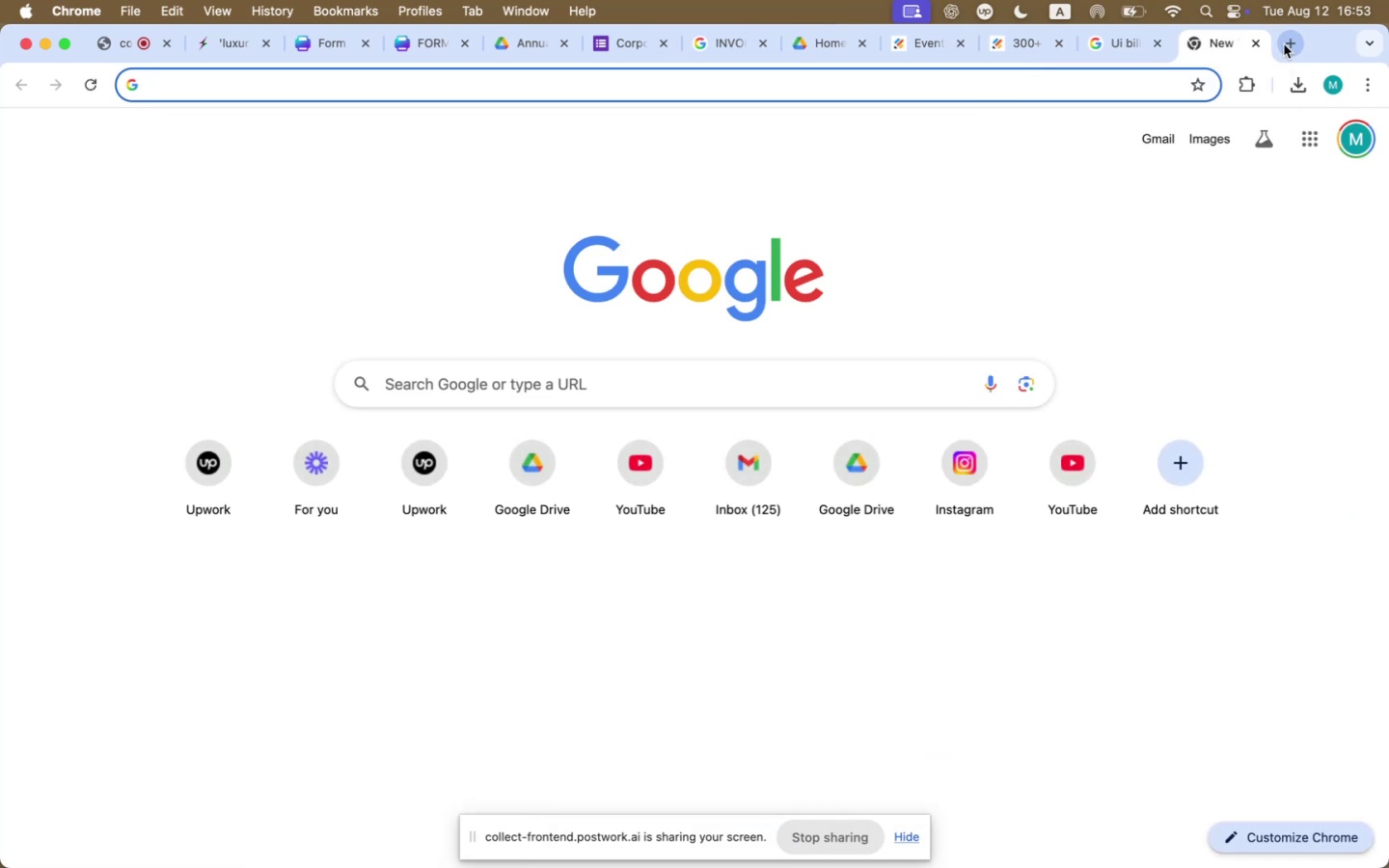 
type(nonprofit gala sponso)
 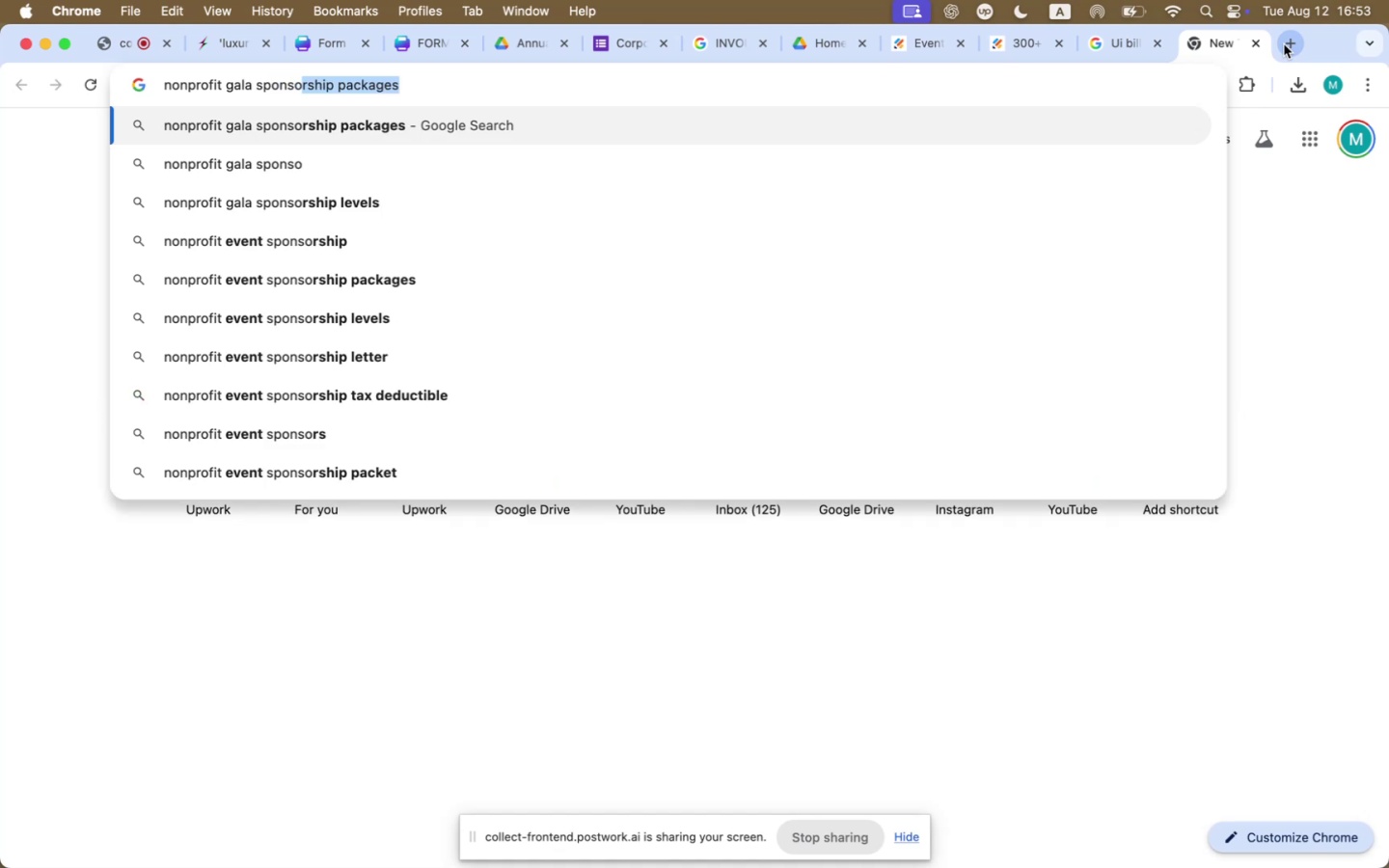 
key(ArrowRight)
 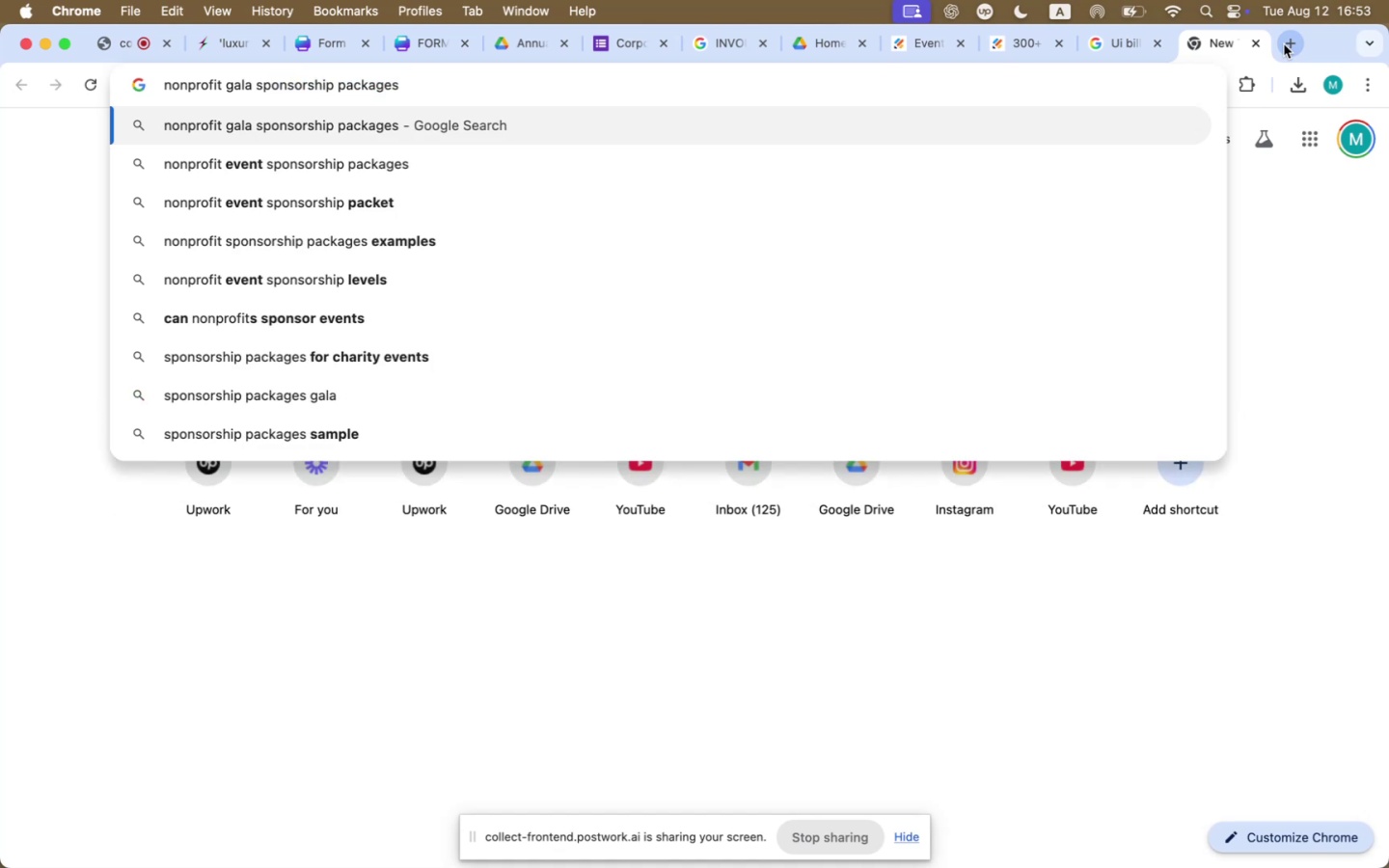 
key(Enter)
 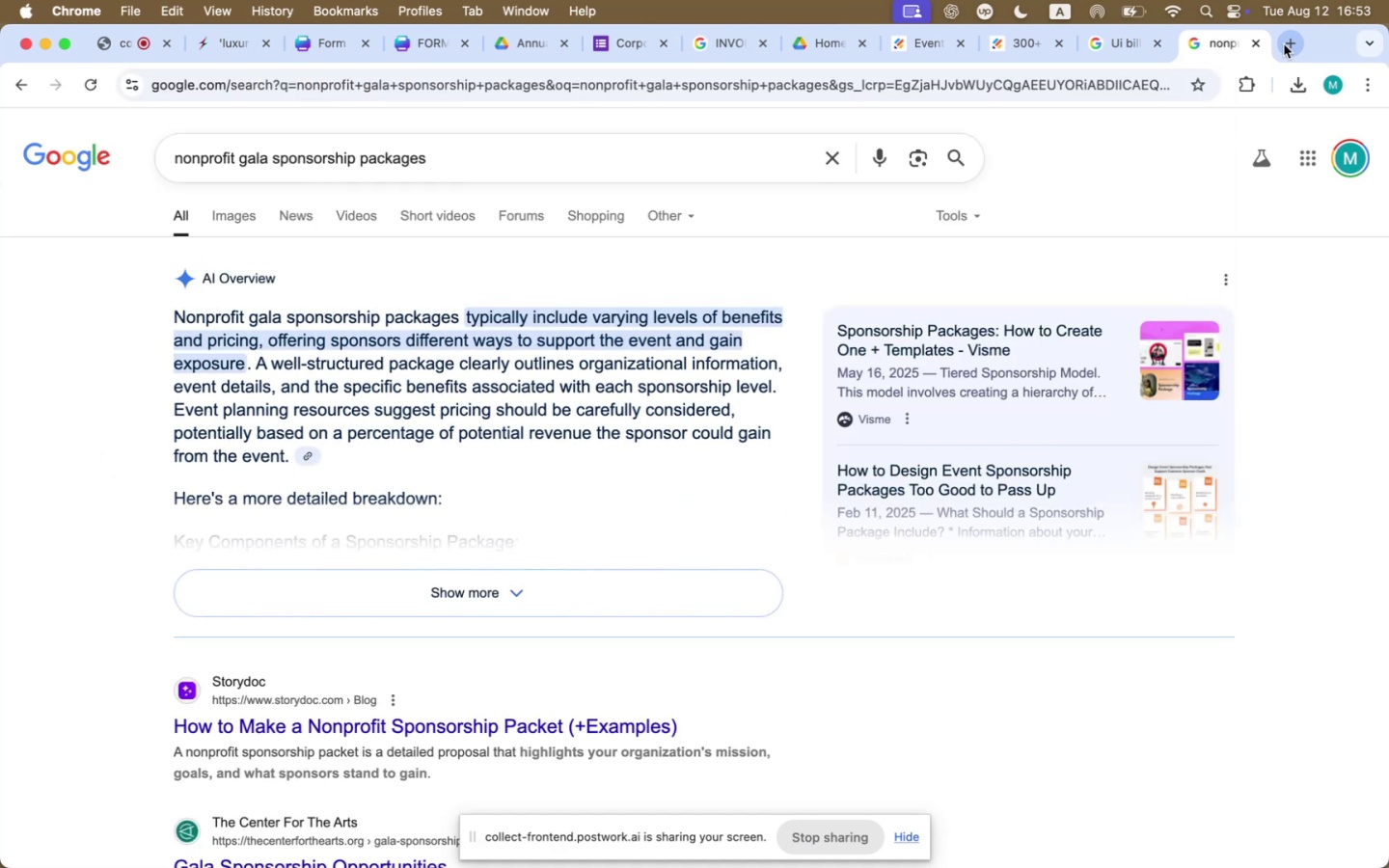 
left_click([465, 591])
 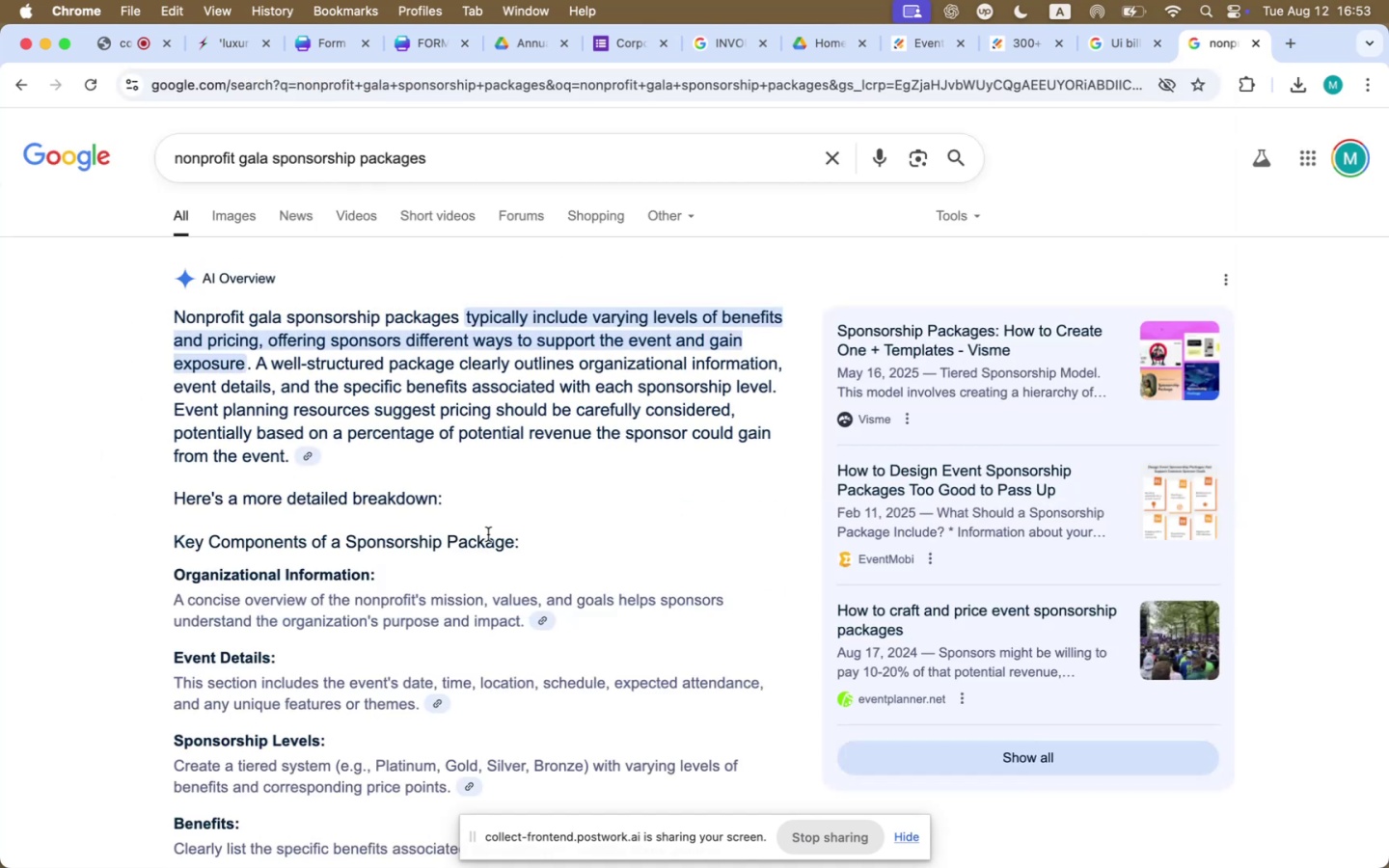 
scroll: coordinate [488, 534], scroll_direction: down, amount: 41.0
 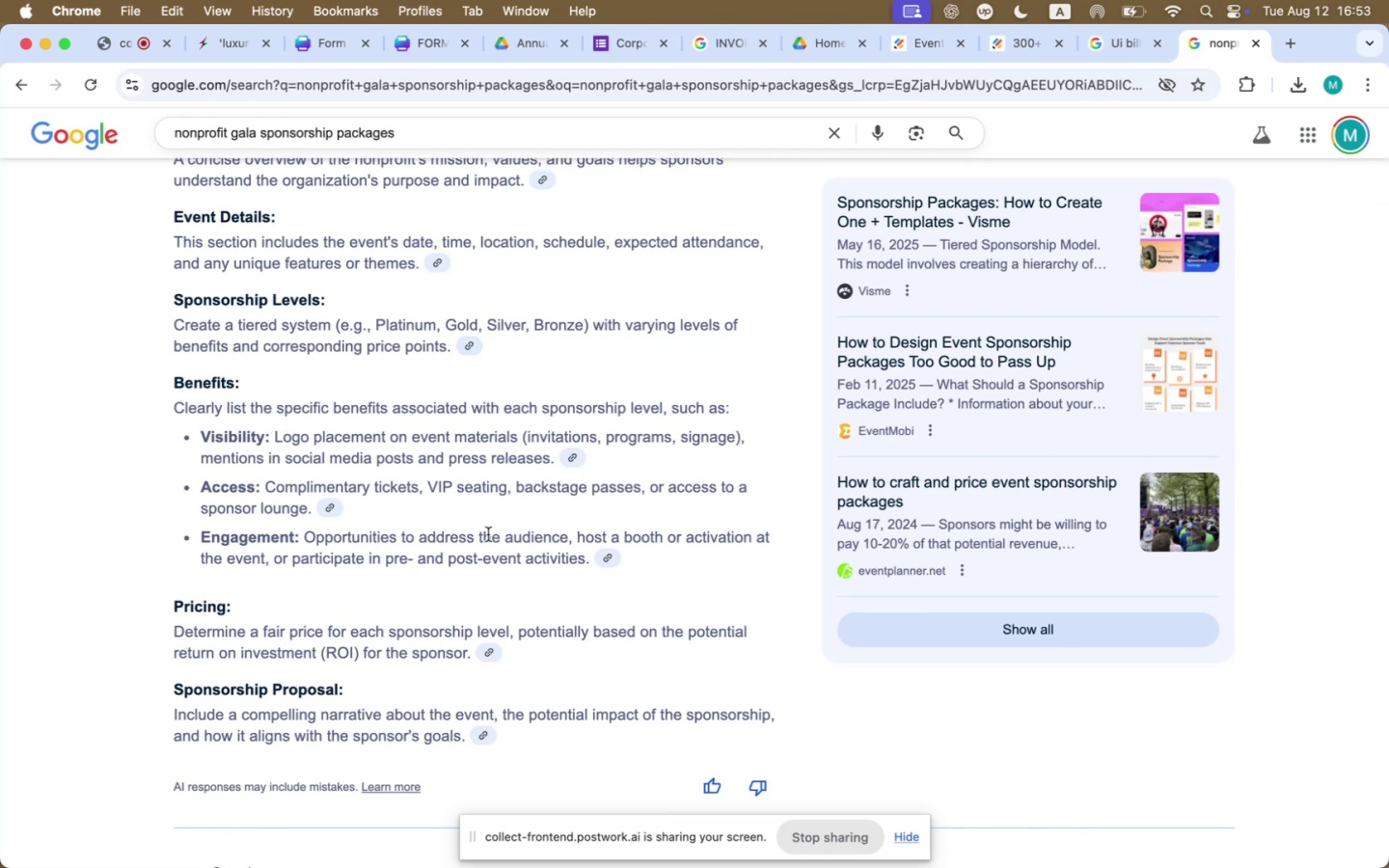 
wait(10.47)
 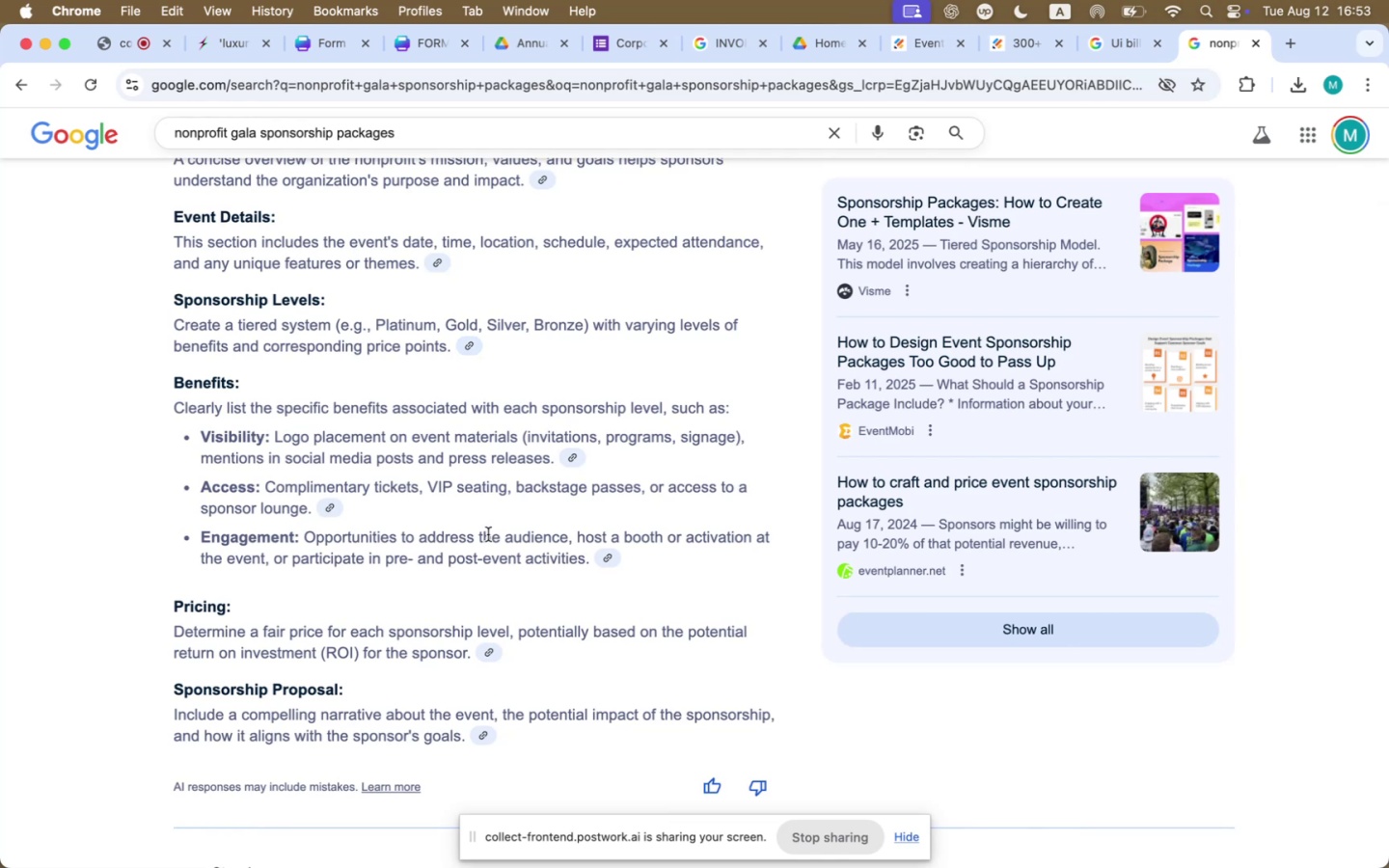 
scroll: coordinate [487, 535], scroll_direction: down, amount: 38.0
 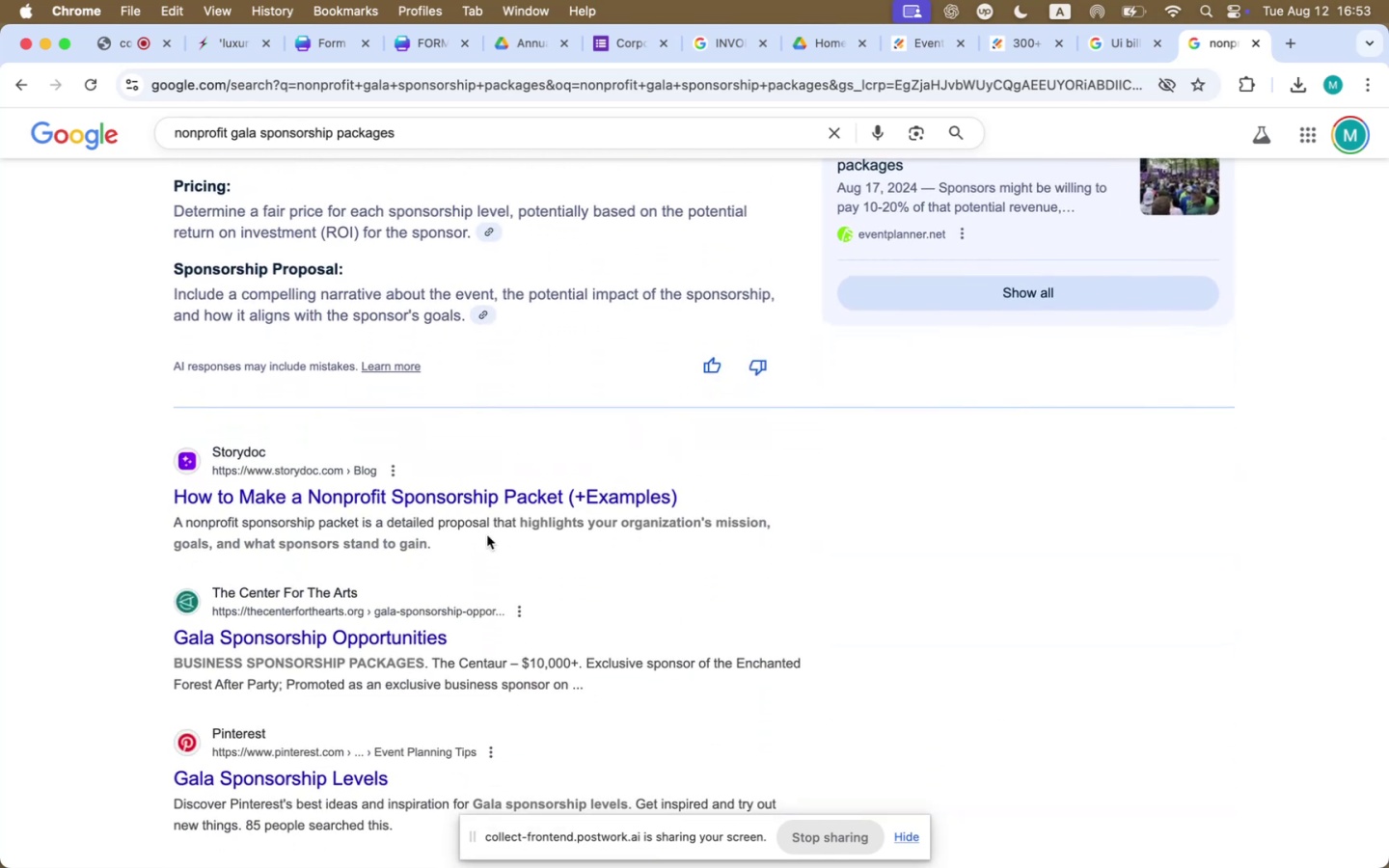 
wait(6.44)
 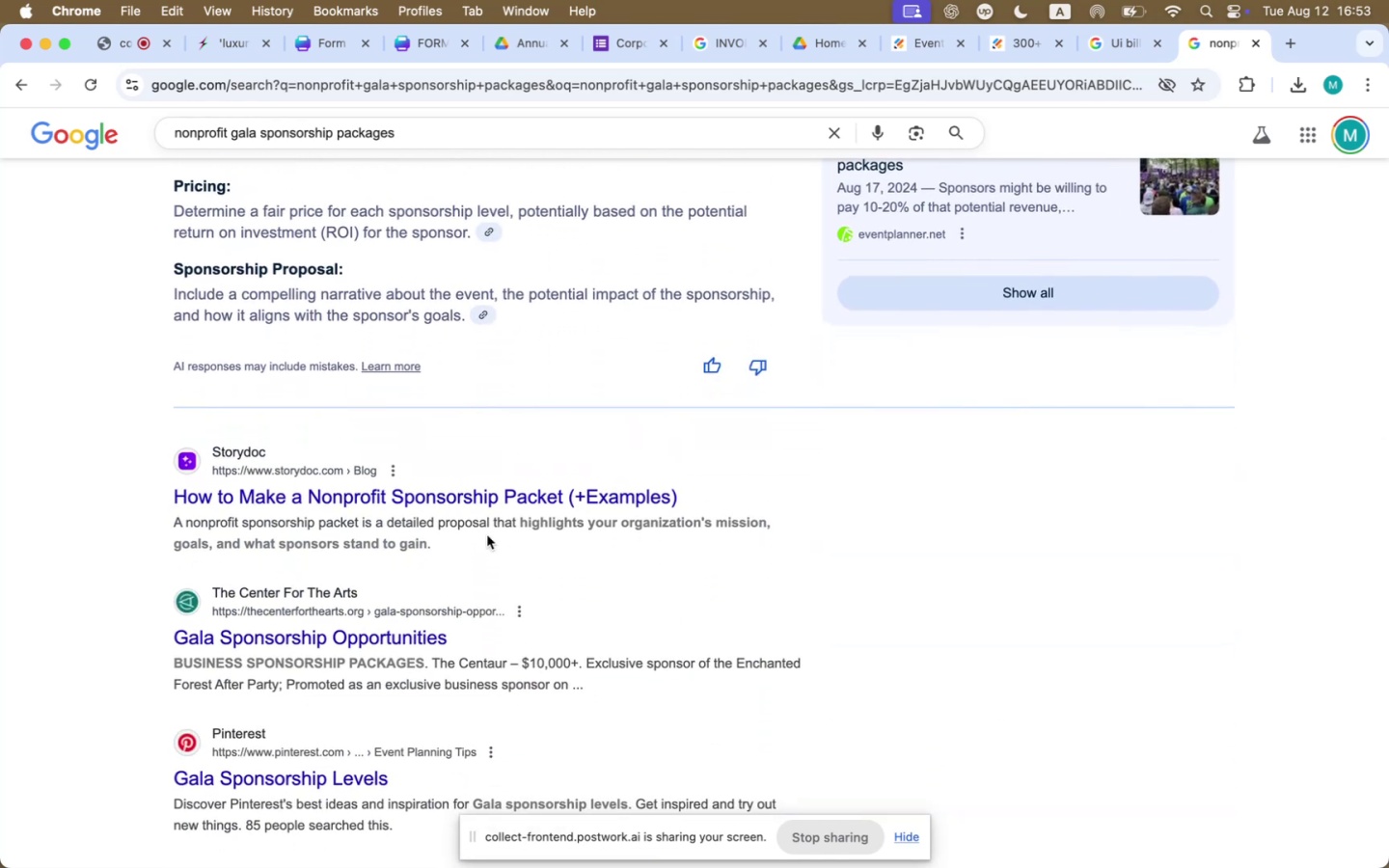 
scroll: coordinate [487, 535], scroll_direction: down, amount: 33.0
 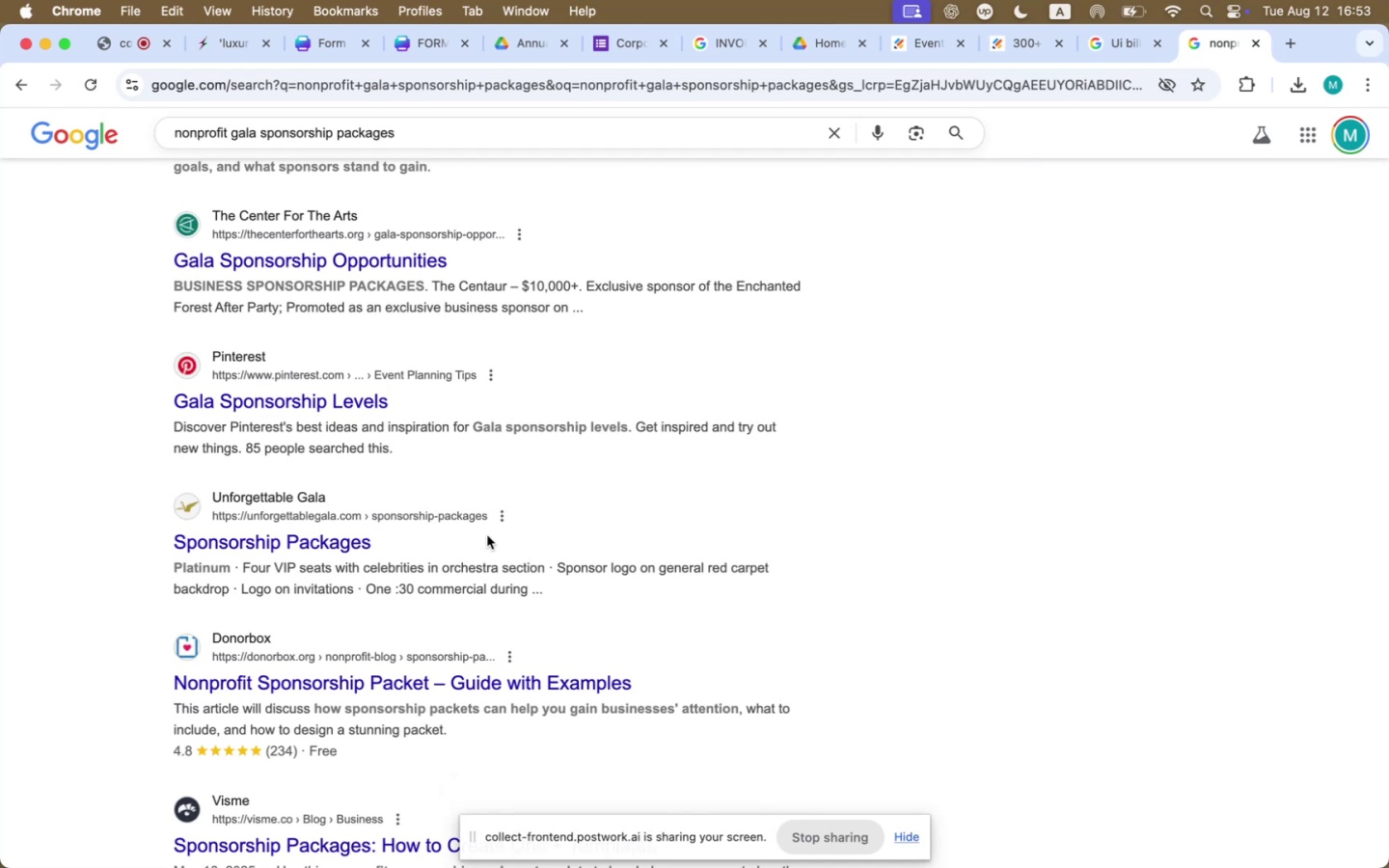 
wait(6.79)
 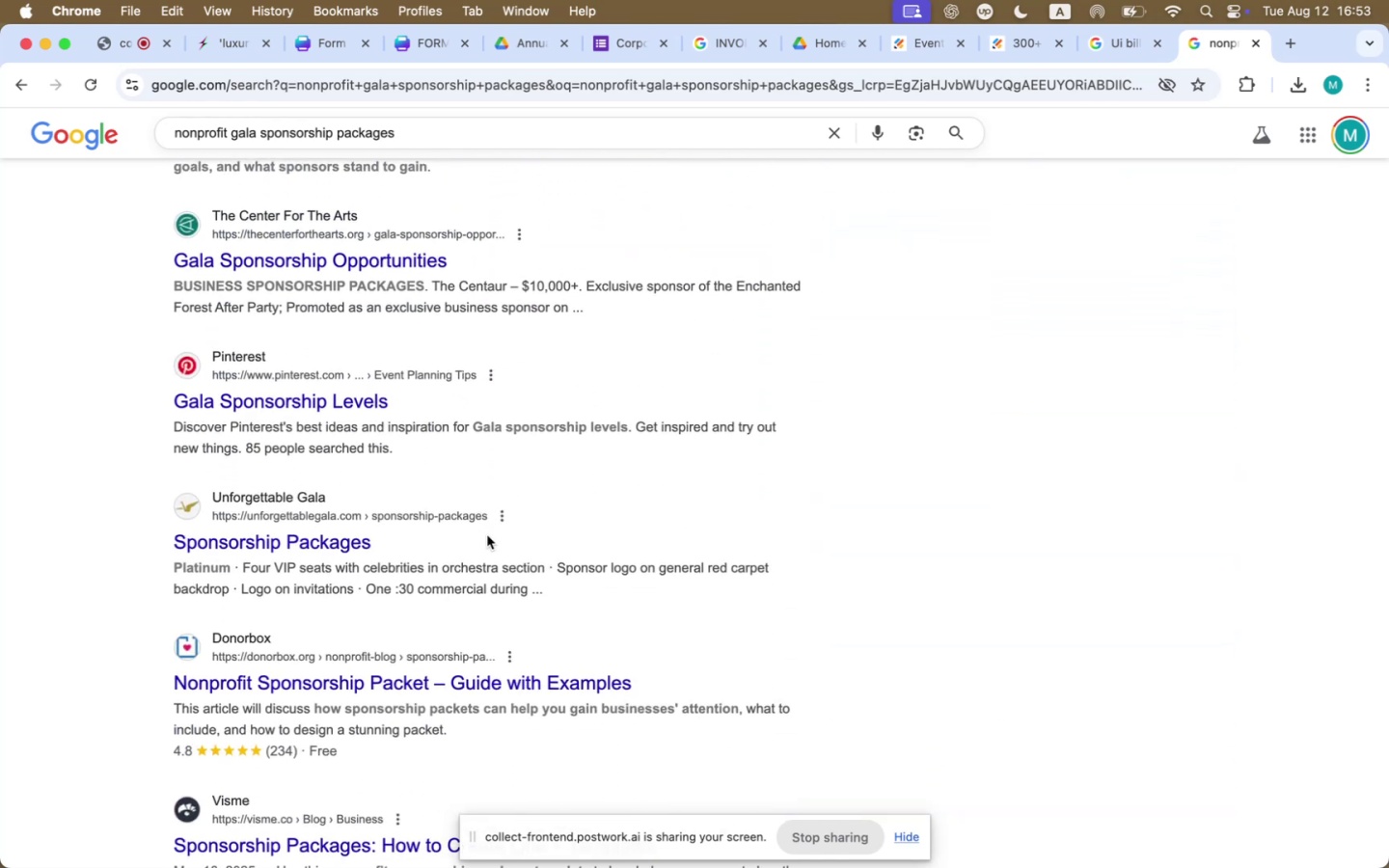 
hold_key(key=CommandLeft, duration=0.59)
left_click([301, 545])
 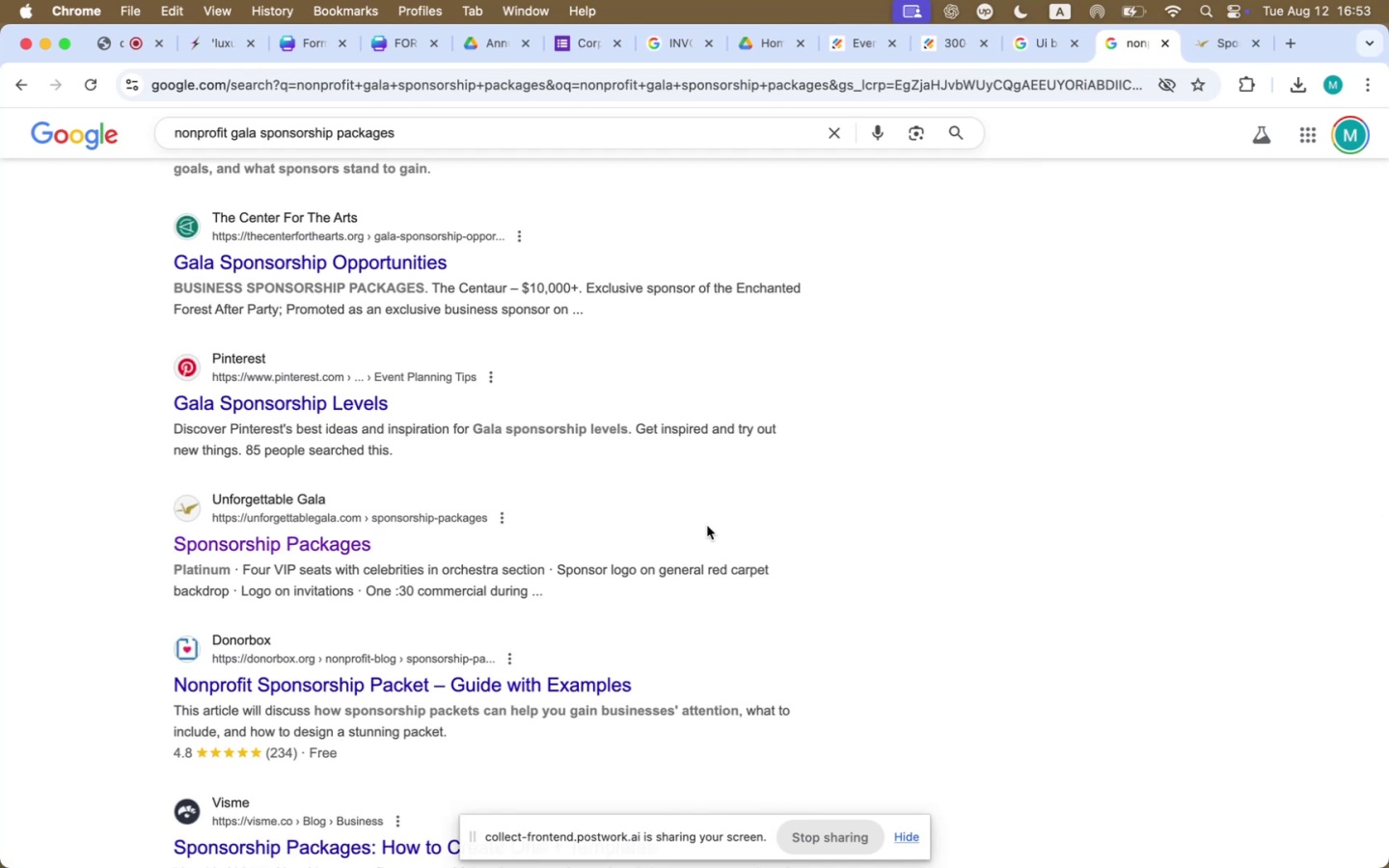 
wait(5.36)
 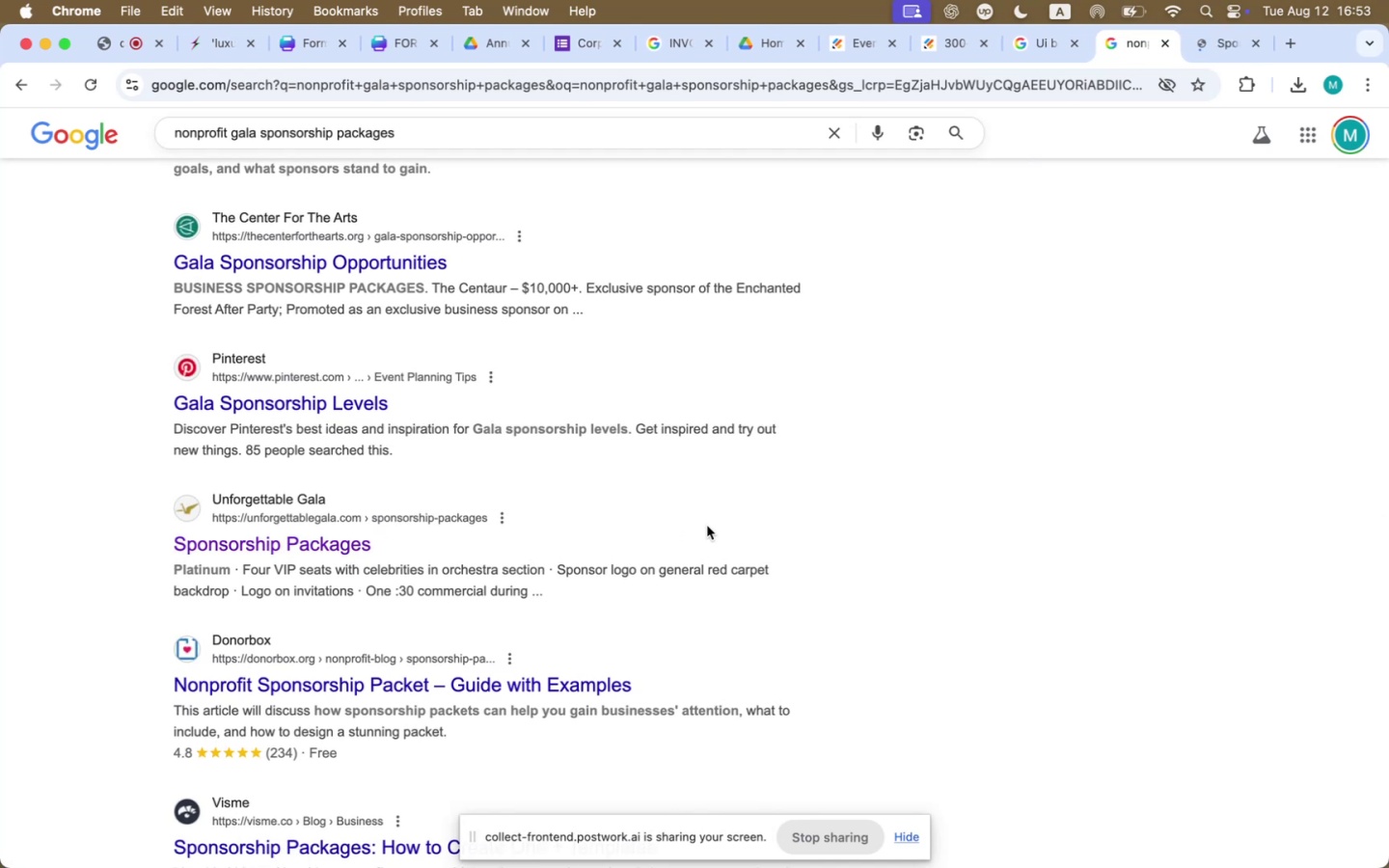 
left_click([1212, 49])
 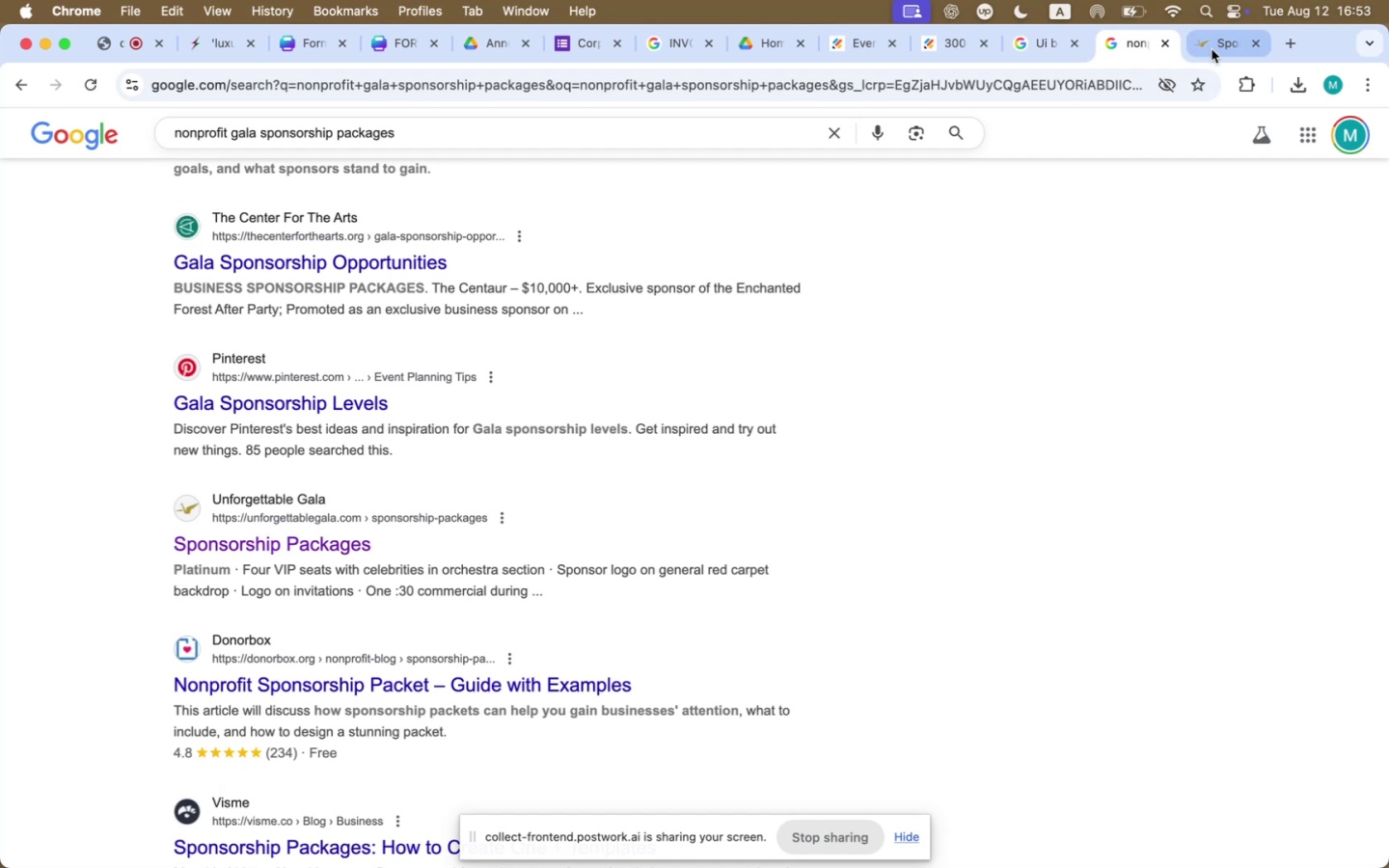 
mouse_move([1238, 72])
 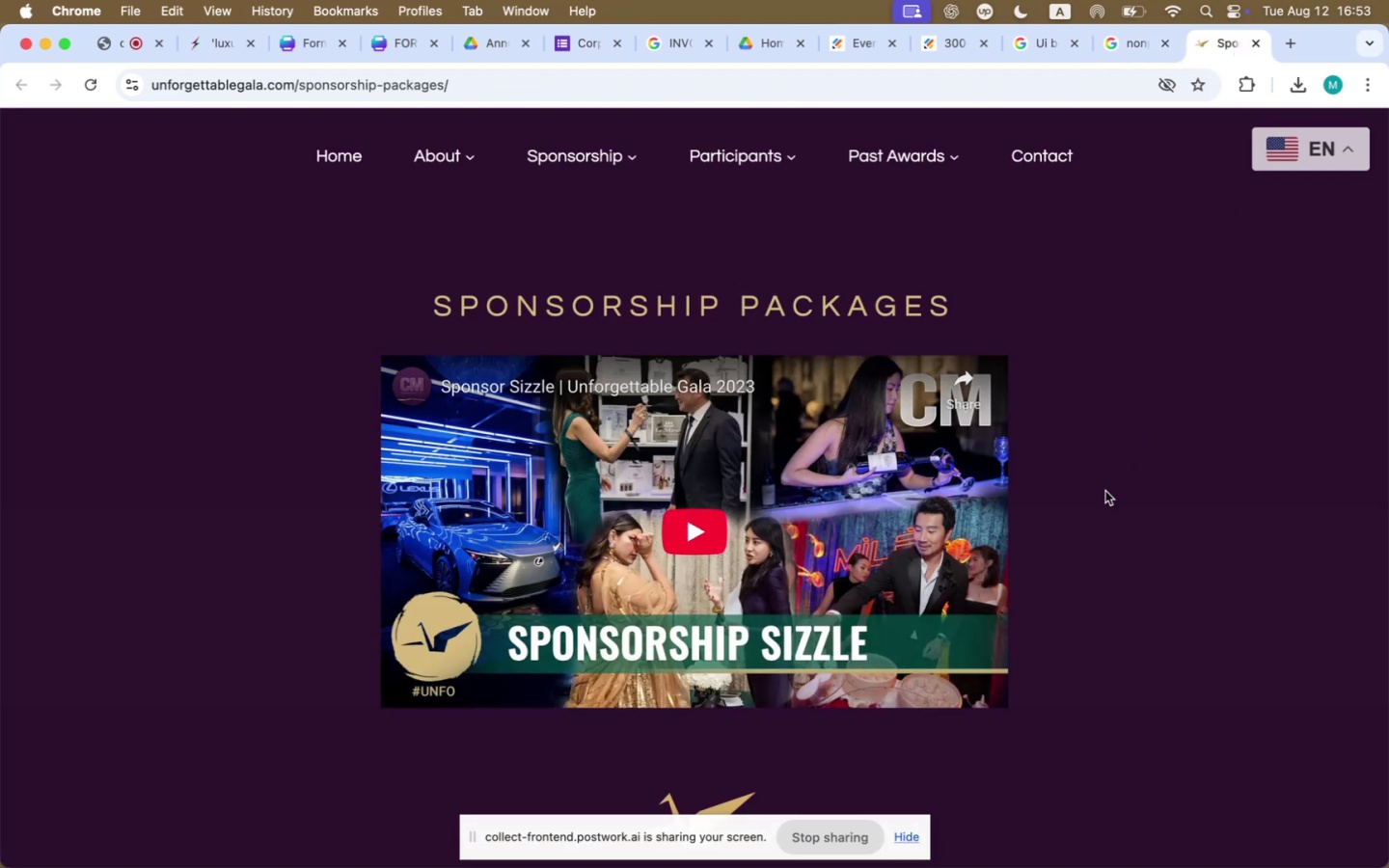 
scroll: coordinate [1161, 805], scroll_direction: down, amount: 78.0
 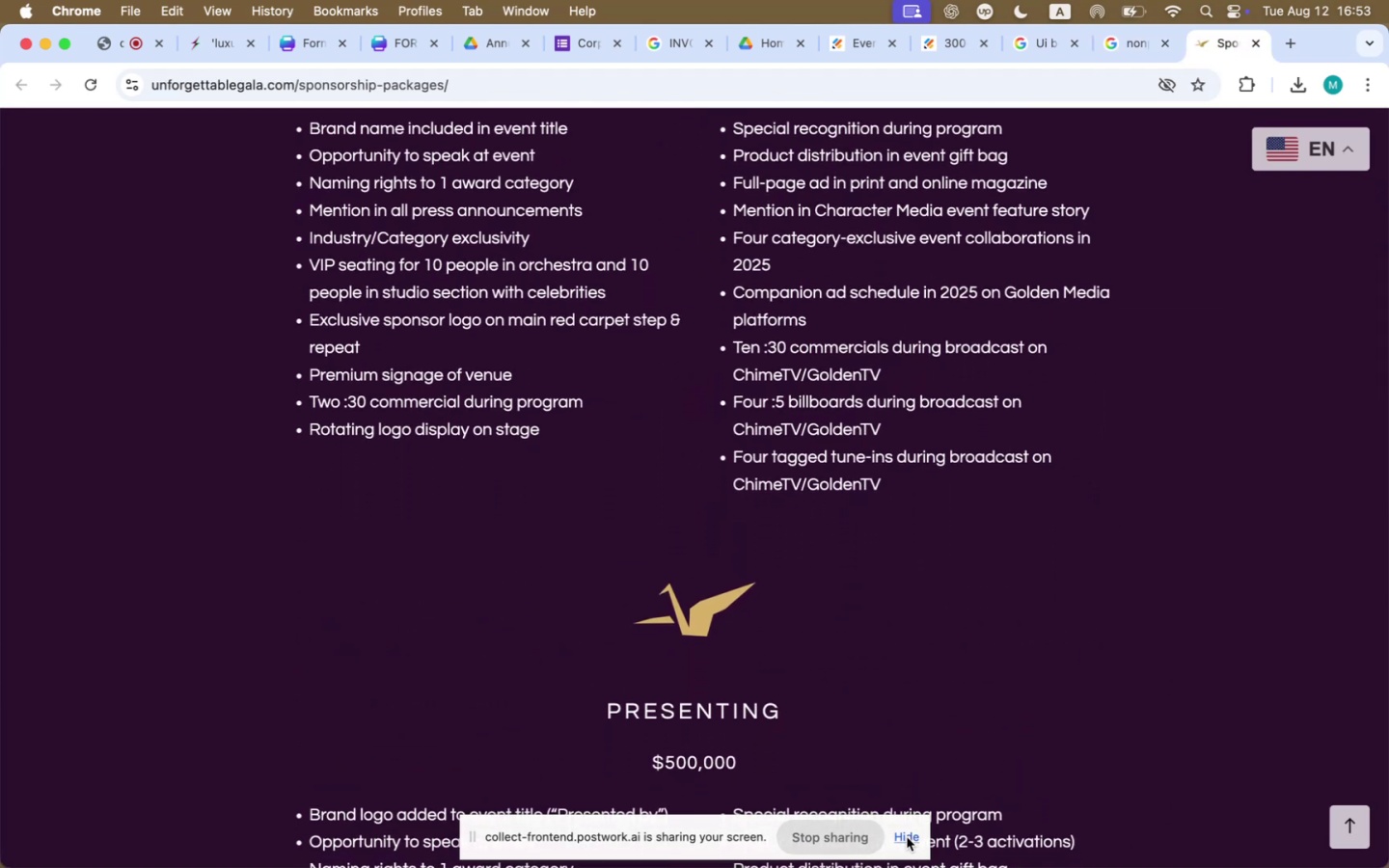 
left_click([908, 835])
 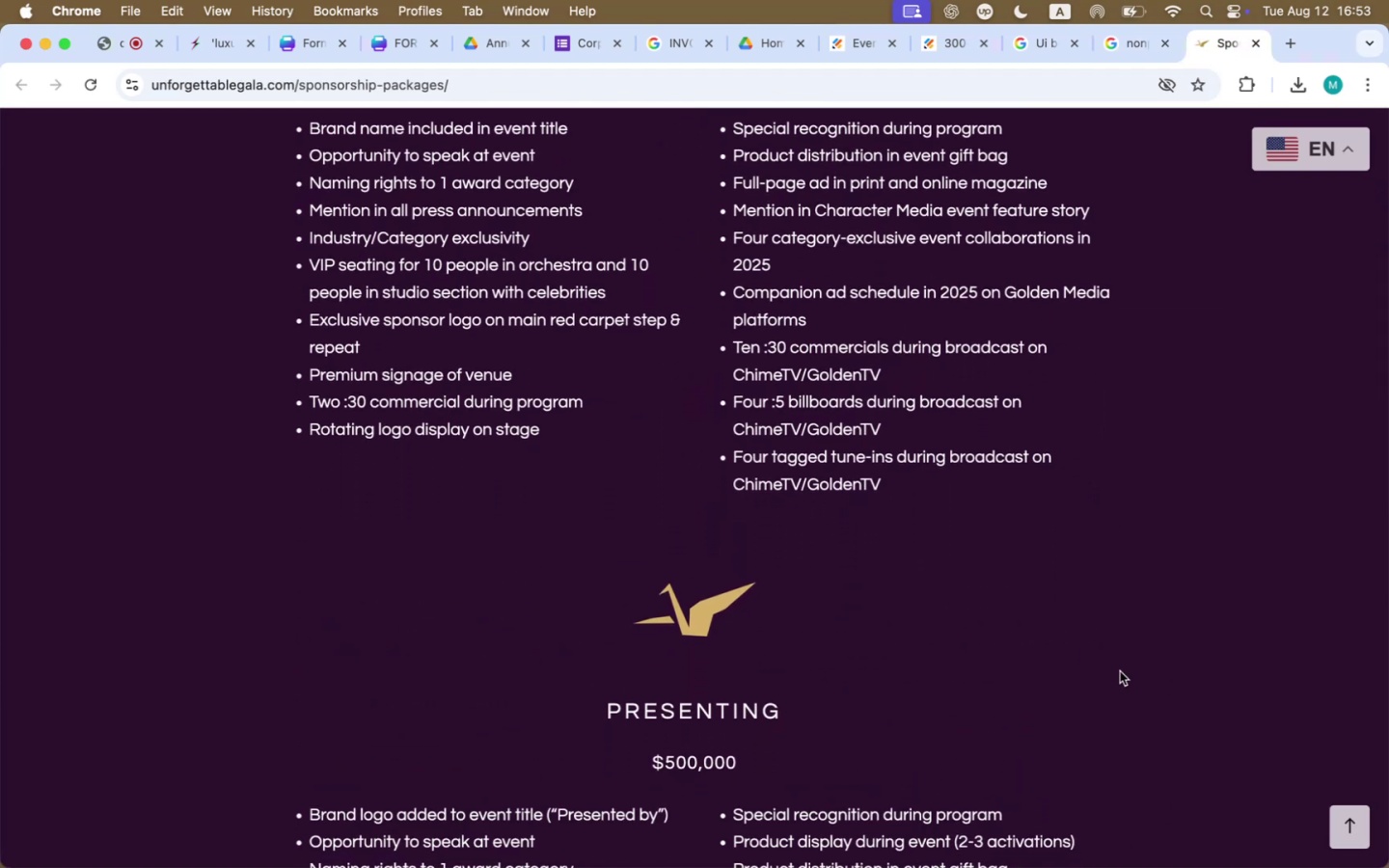 
scroll: coordinate [1119, 671], scroll_direction: up, amount: 57.0
 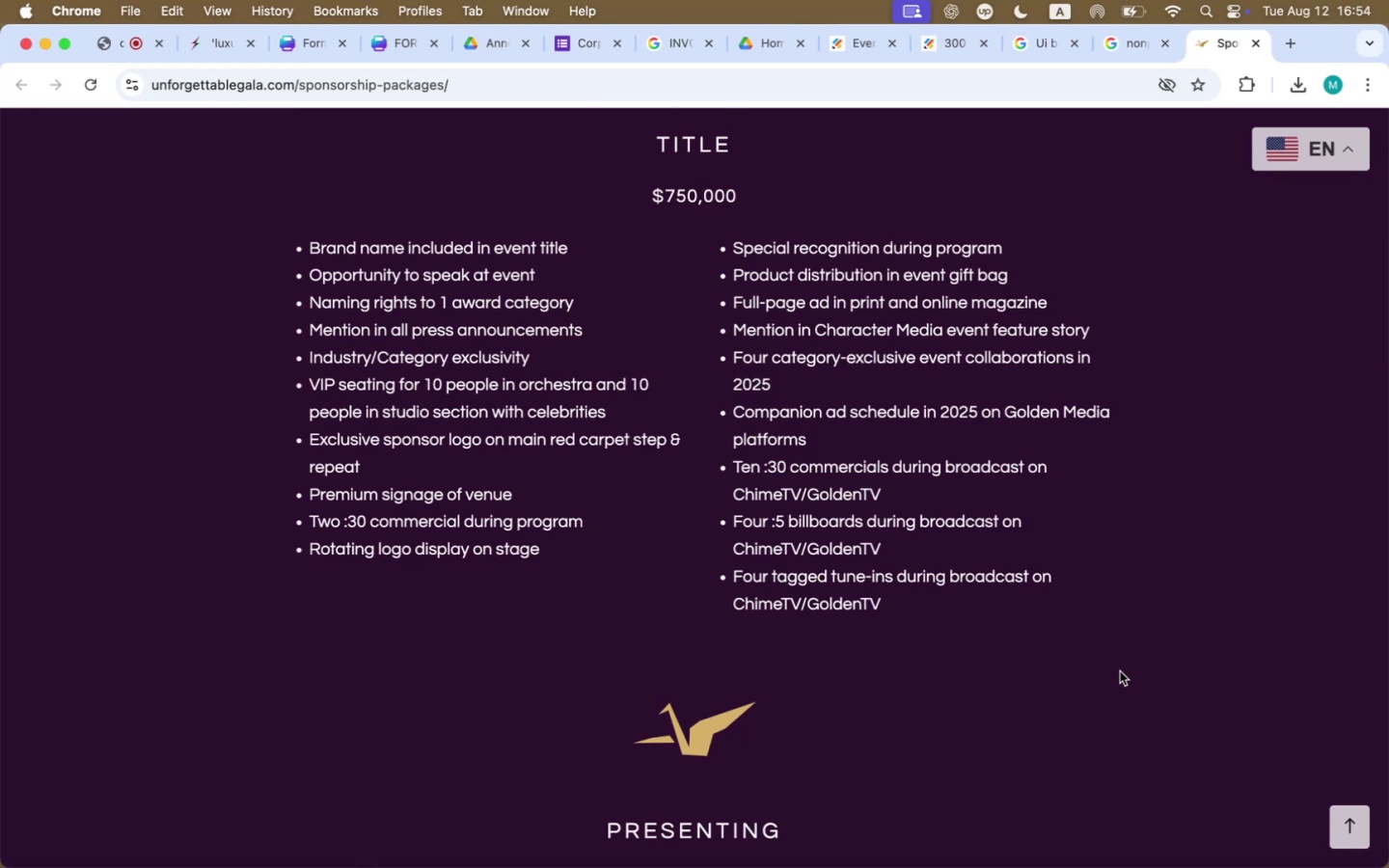 
scroll: coordinate [1121, 672], scroll_direction: down, amount: 170.0
 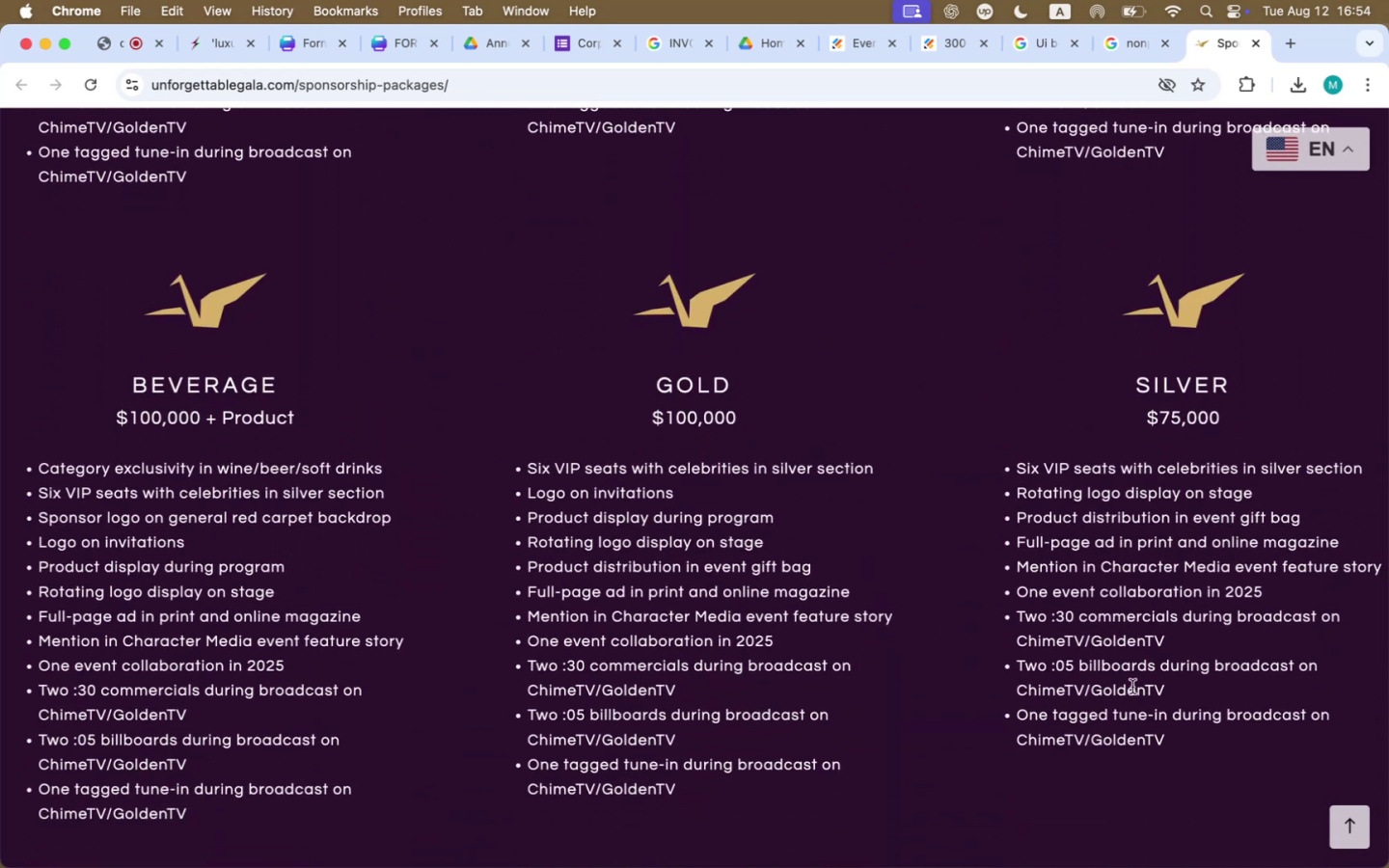 
scroll: coordinate [783, 300], scroll_direction: up, amount: 104.0
 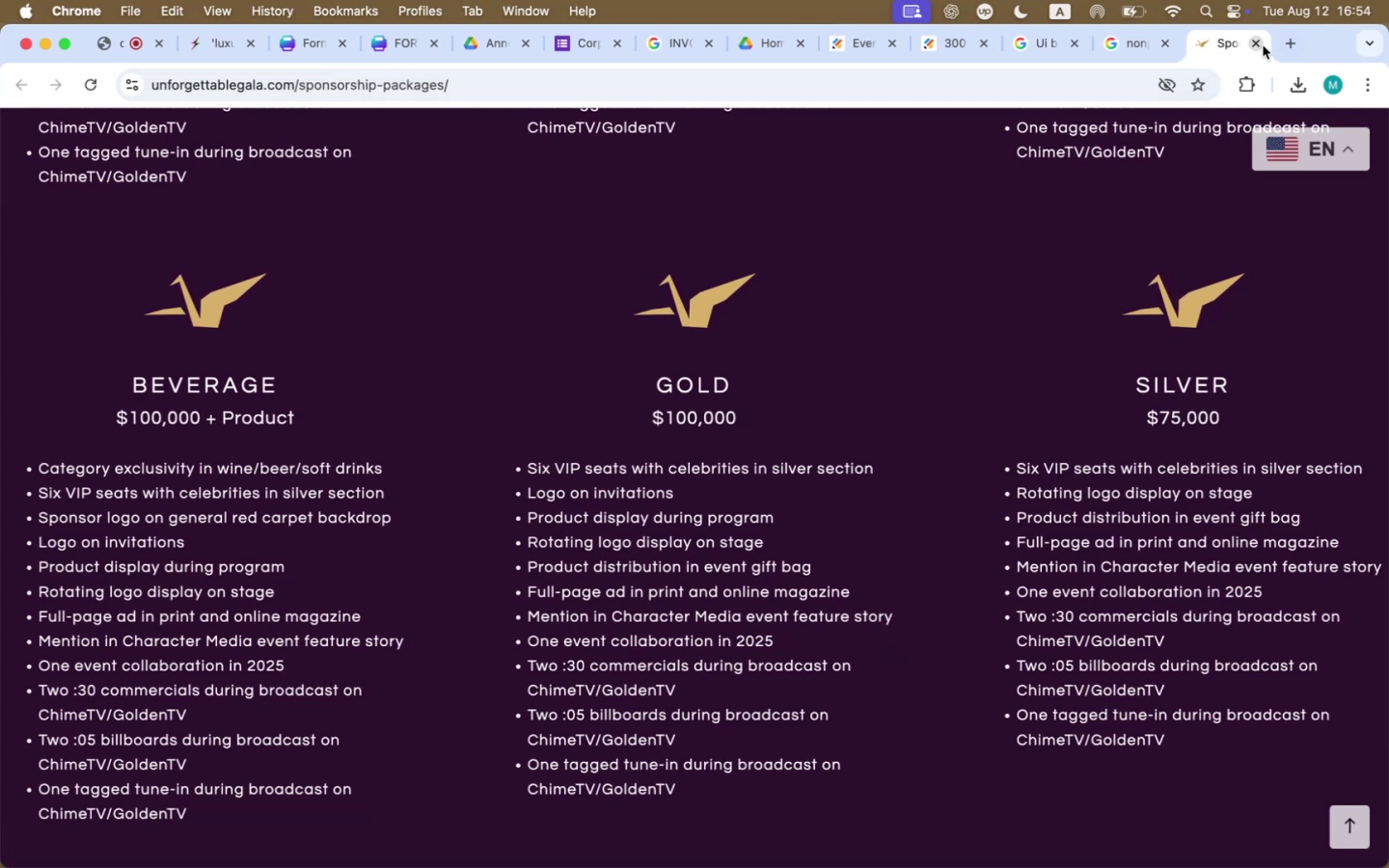 
left_click([1257, 44])
 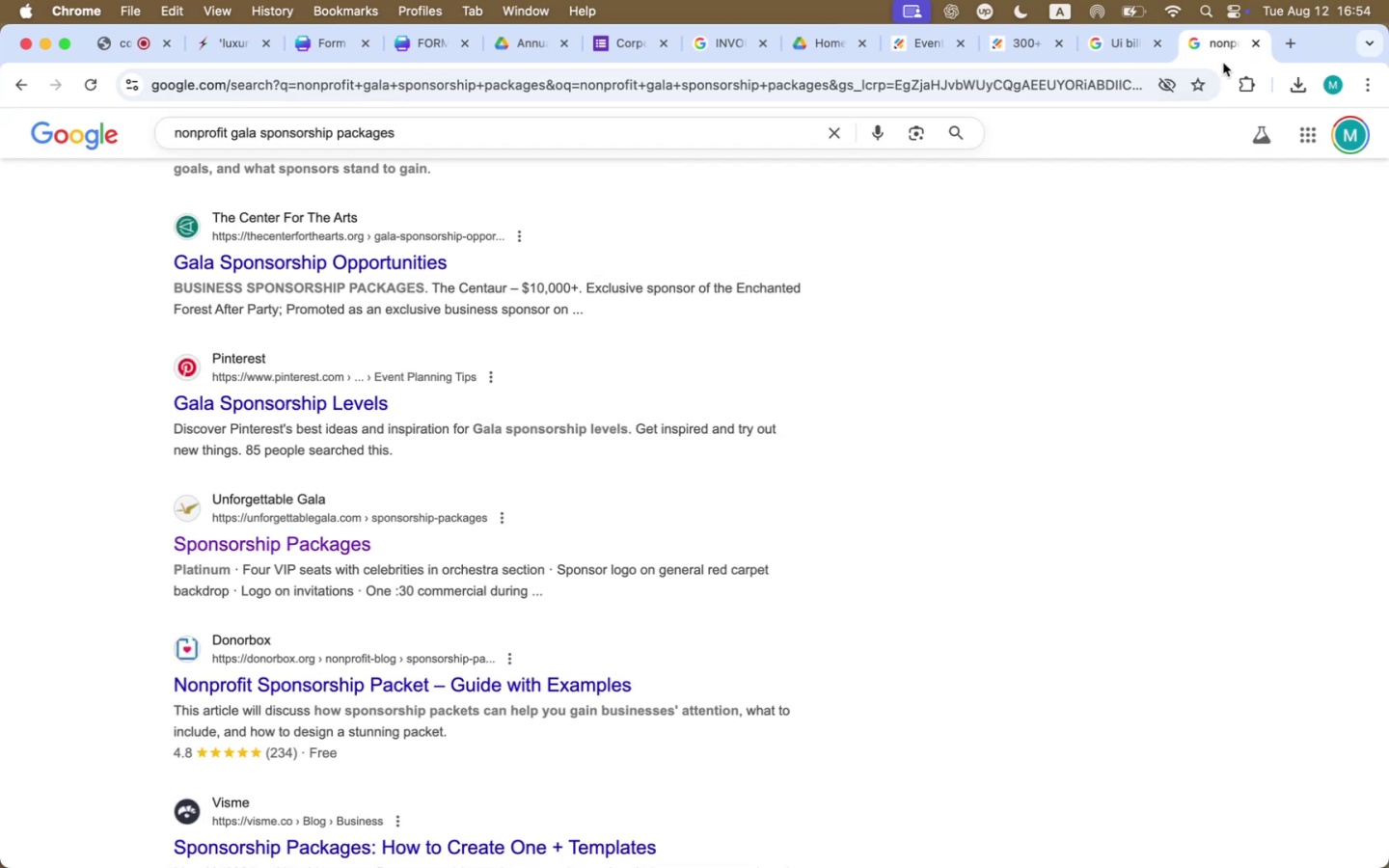 
scroll: coordinate [636, 562], scroll_direction: down, amount: 29.0
 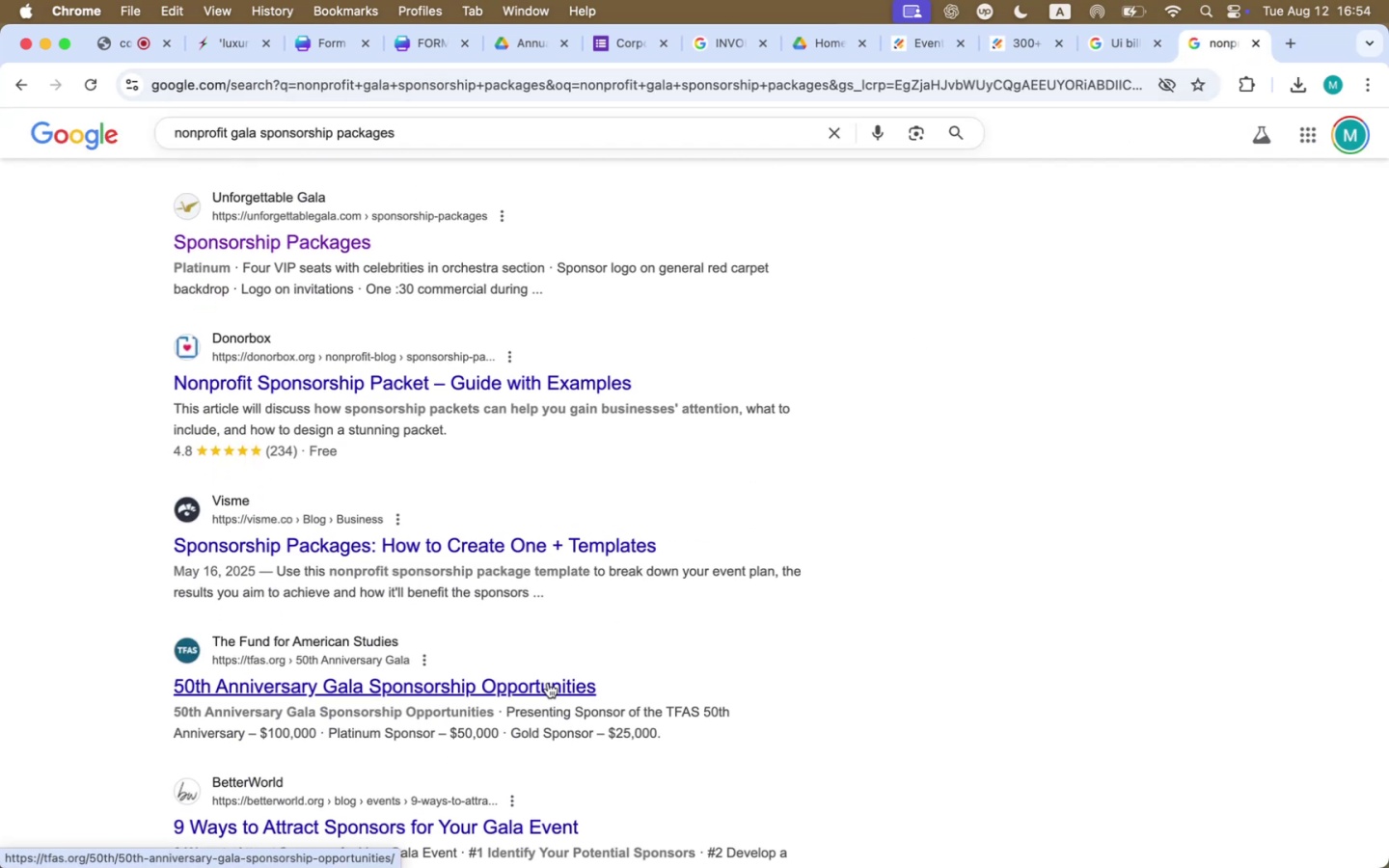 
right_click([495, 690])
 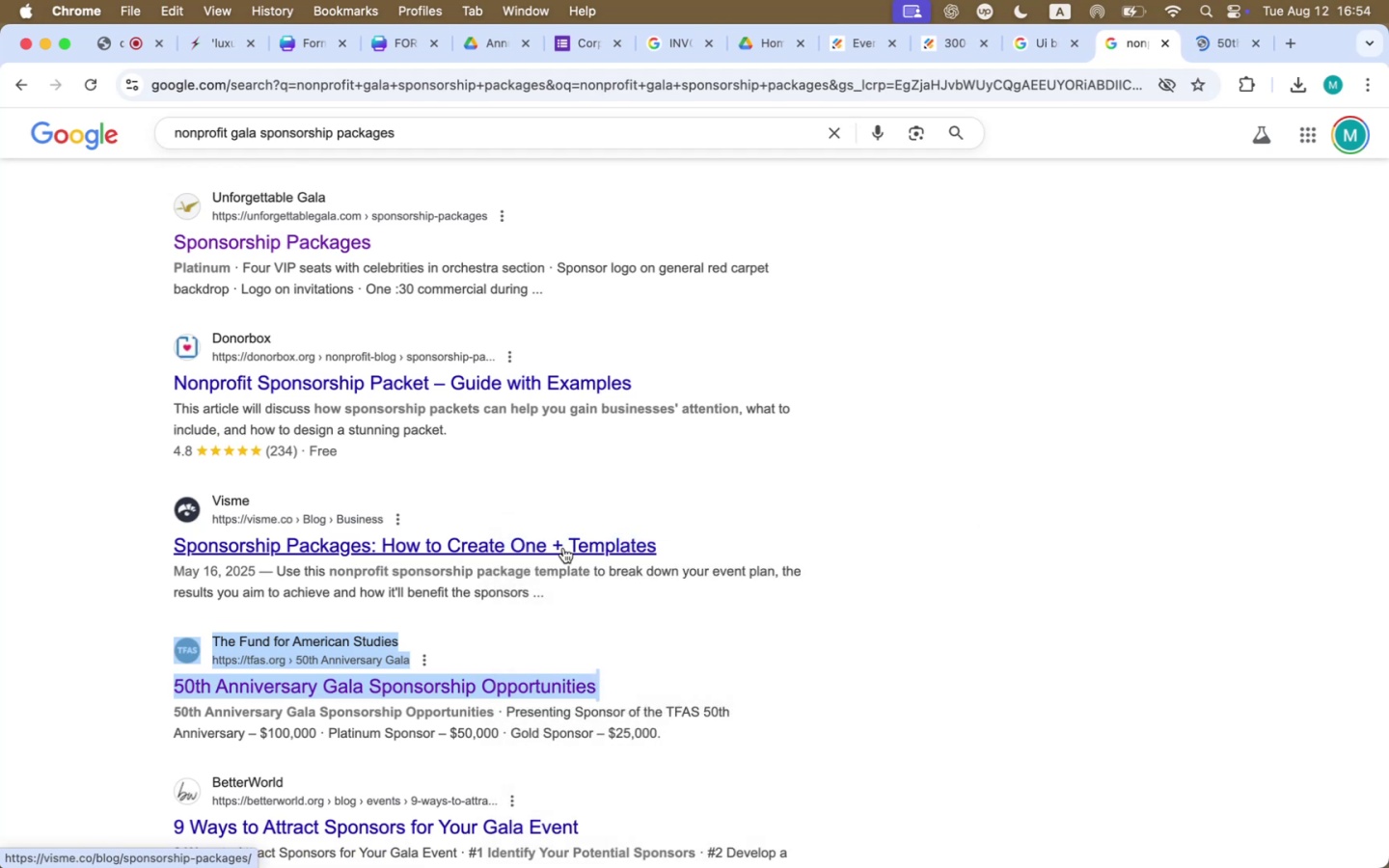 
left_click([1223, 40])
 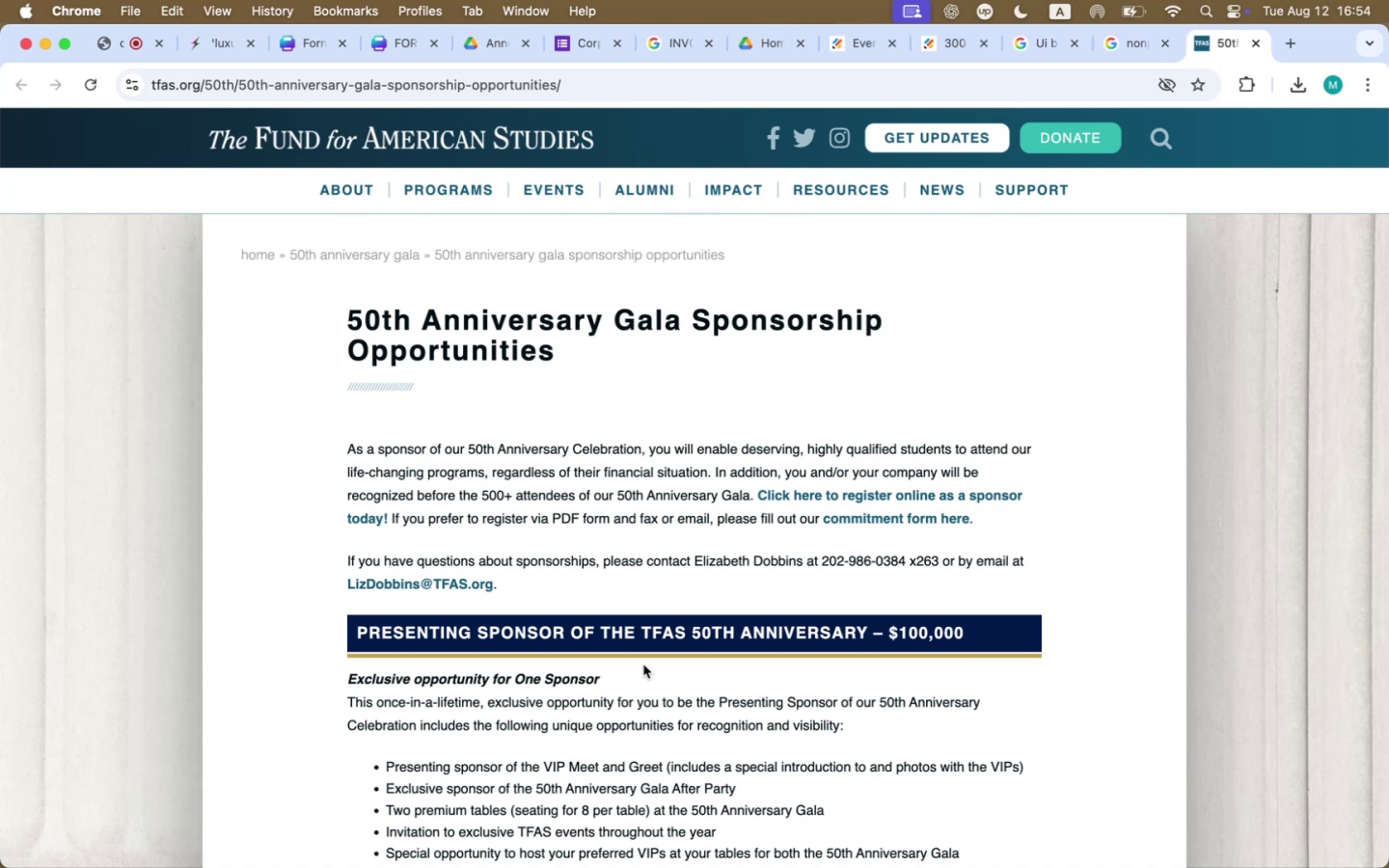 
wait(12.48)
 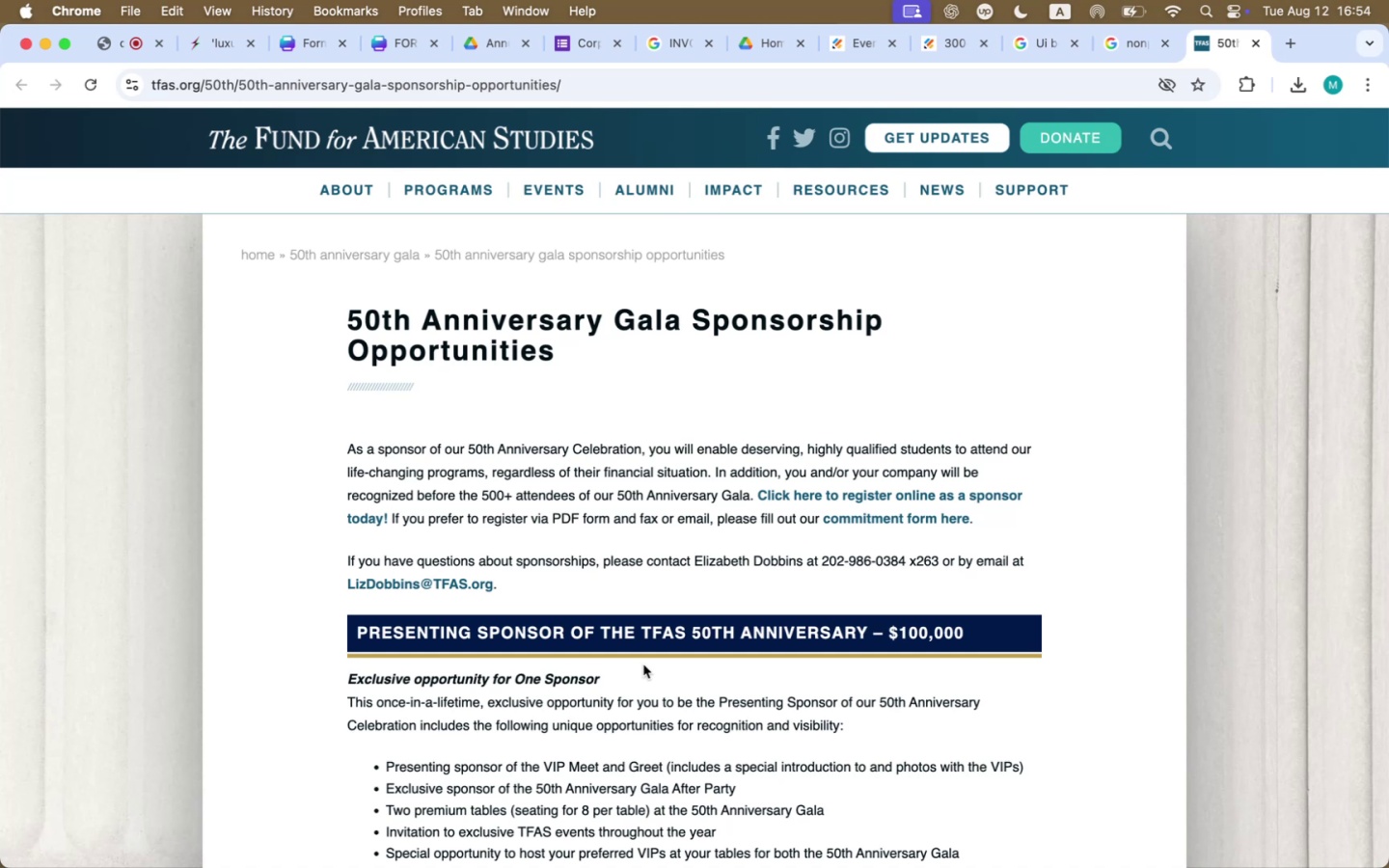 
scroll: coordinate [643, 665], scroll_direction: down, amount: 24.0
 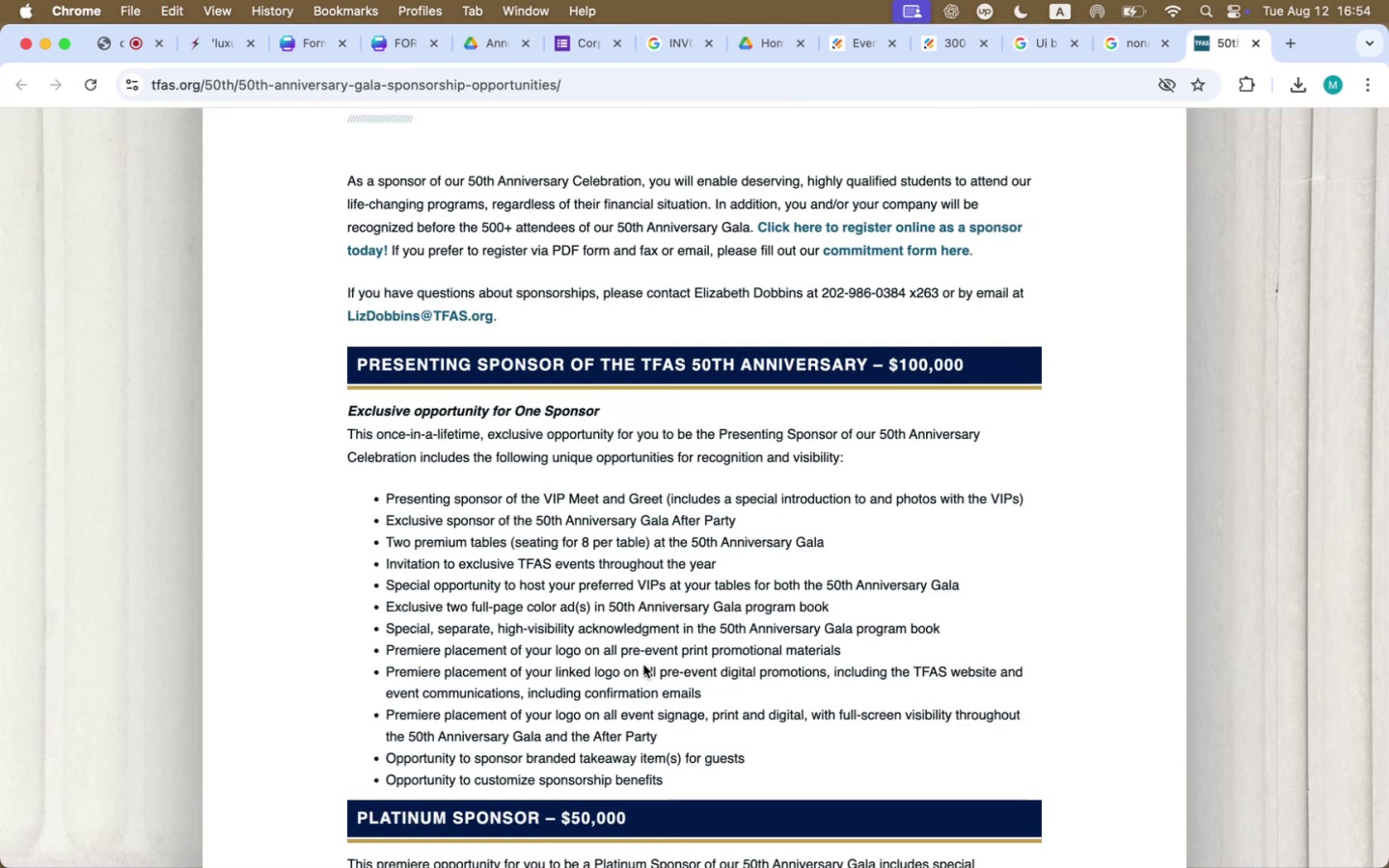 
wait(6.57)
 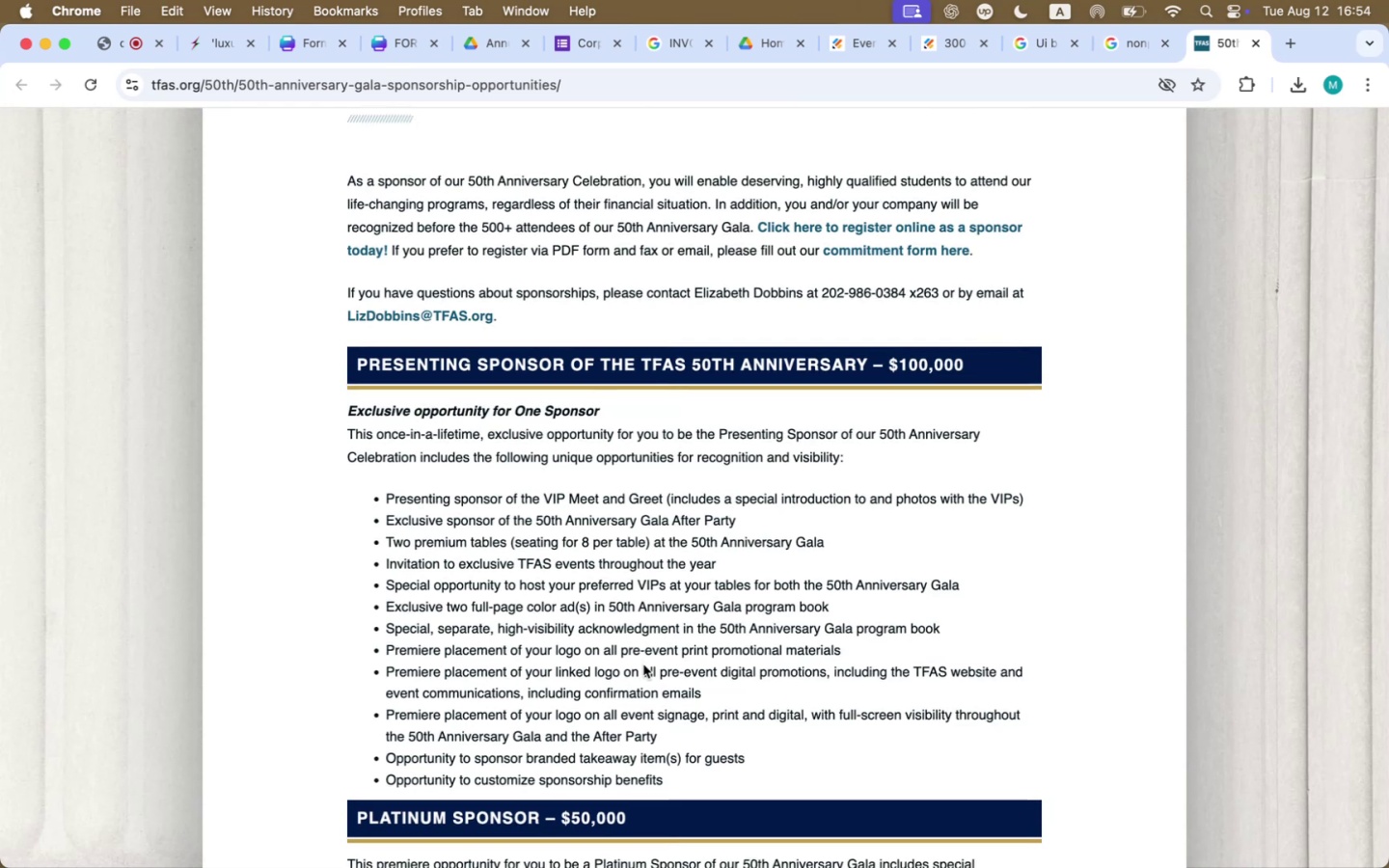 
scroll: coordinate [643, 665], scroll_direction: down, amount: 117.0
 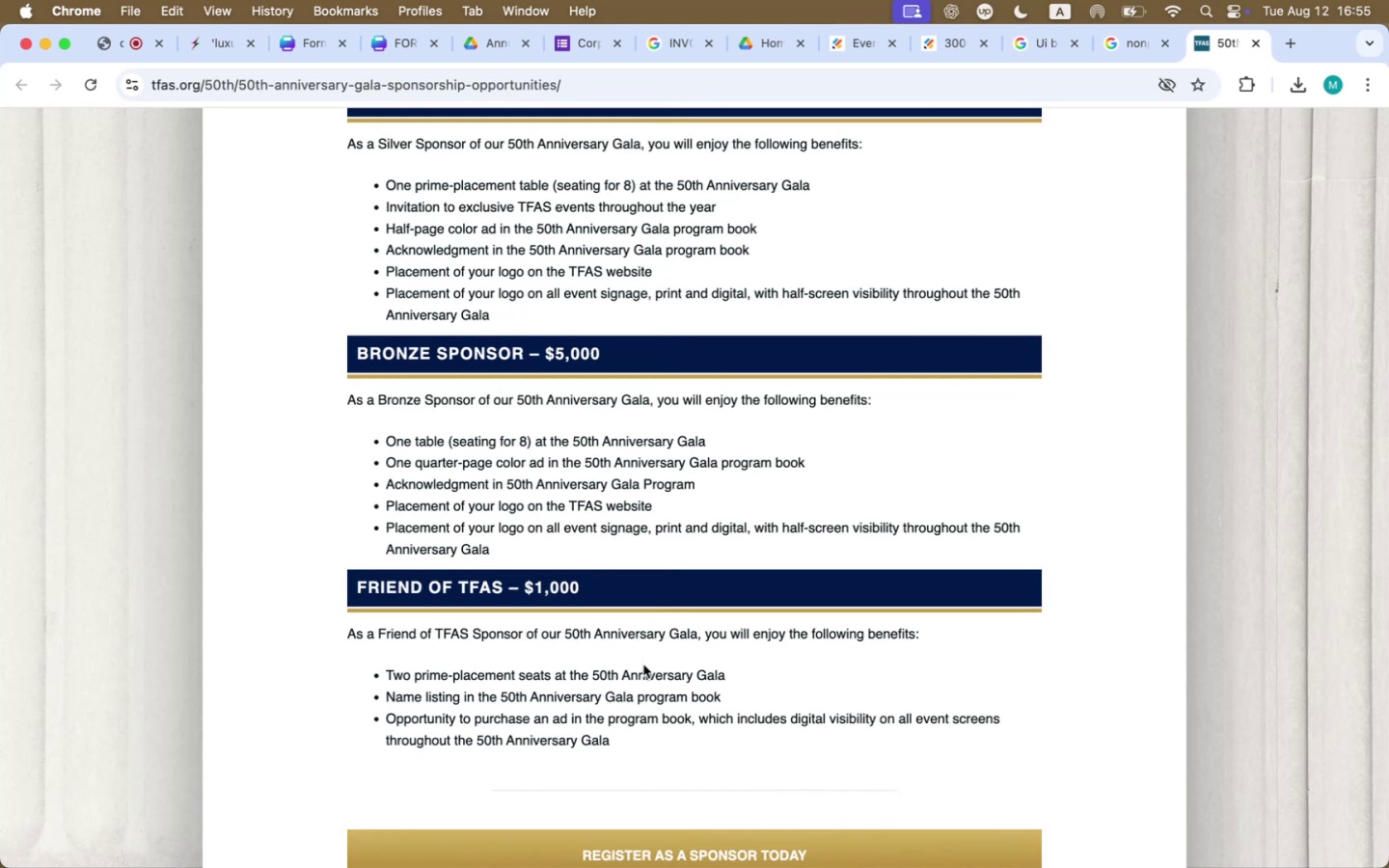 
wait(10.45)
 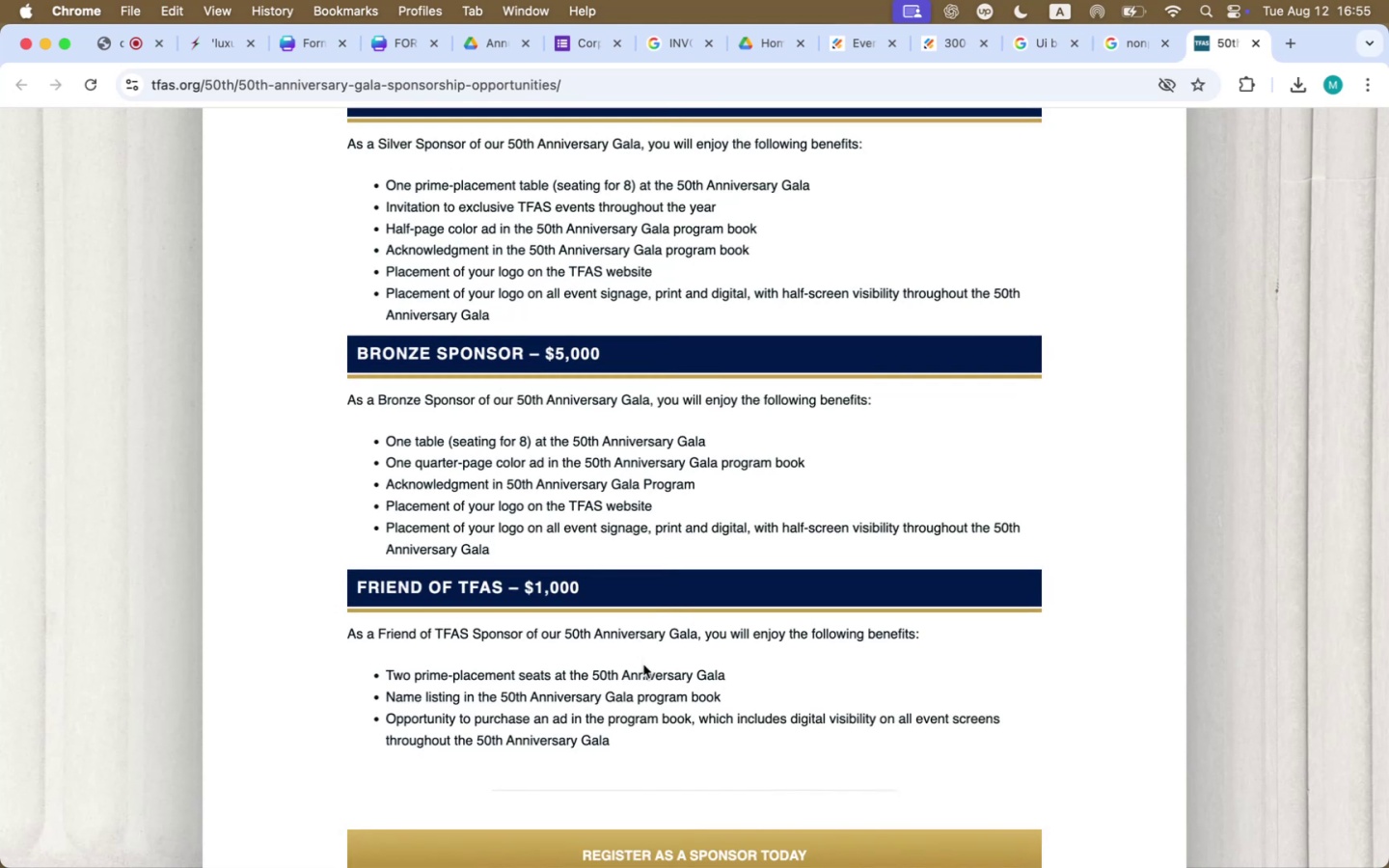 
scroll: coordinate [643, 665], scroll_direction: up, amount: 151.0
 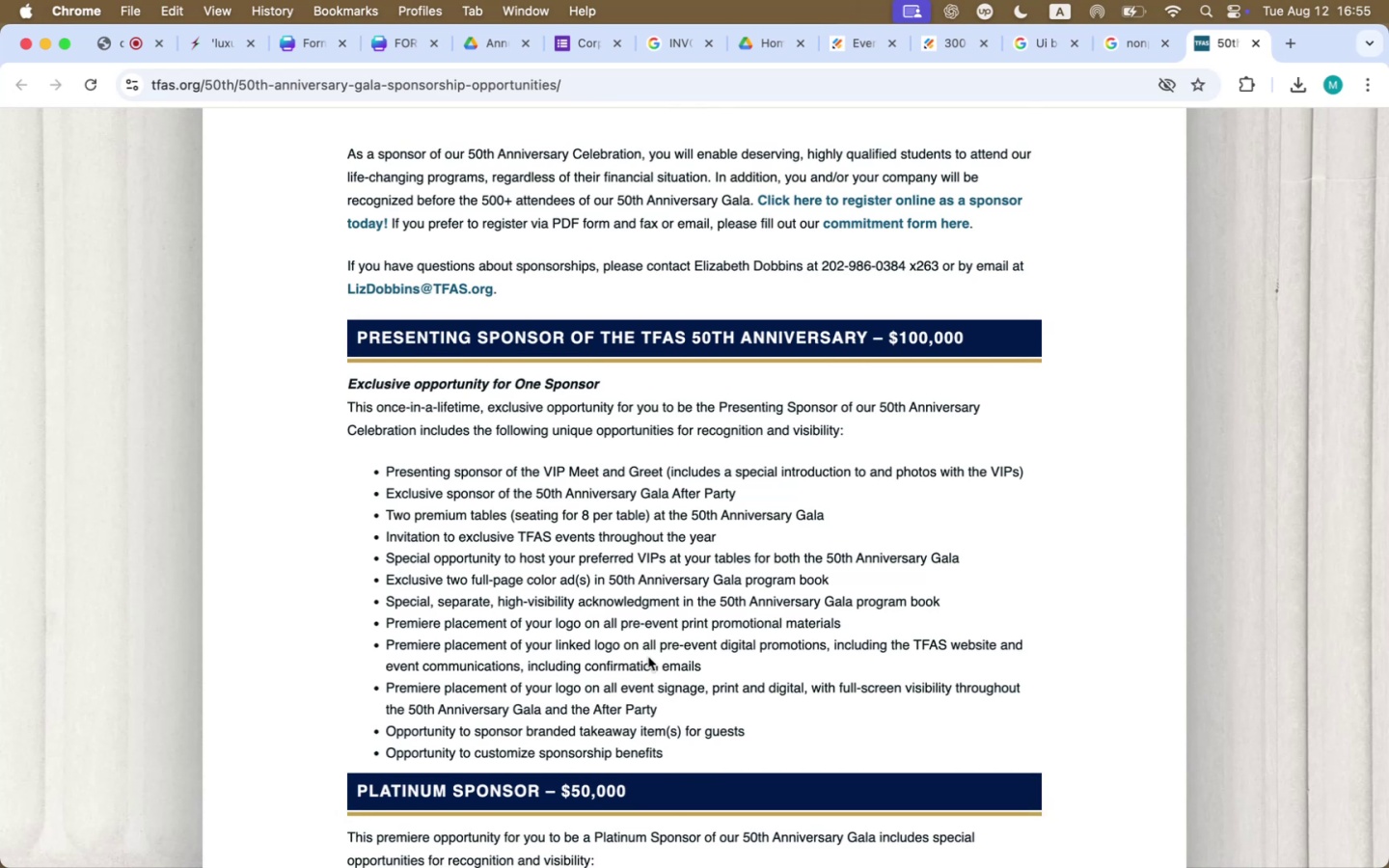 
wait(14.62)
 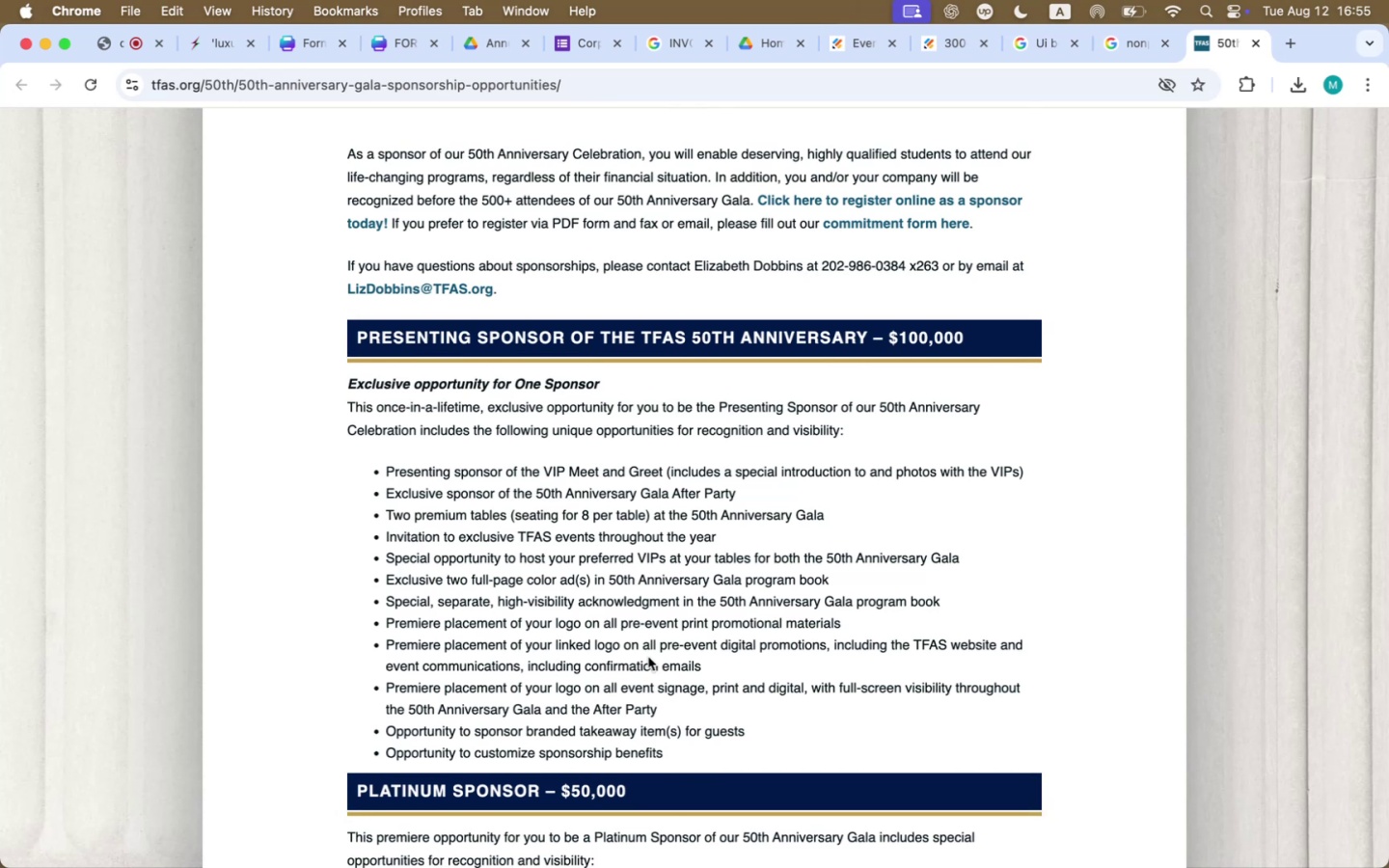 
scroll: coordinate [649, 658], scroll_direction: down, amount: 39.0
 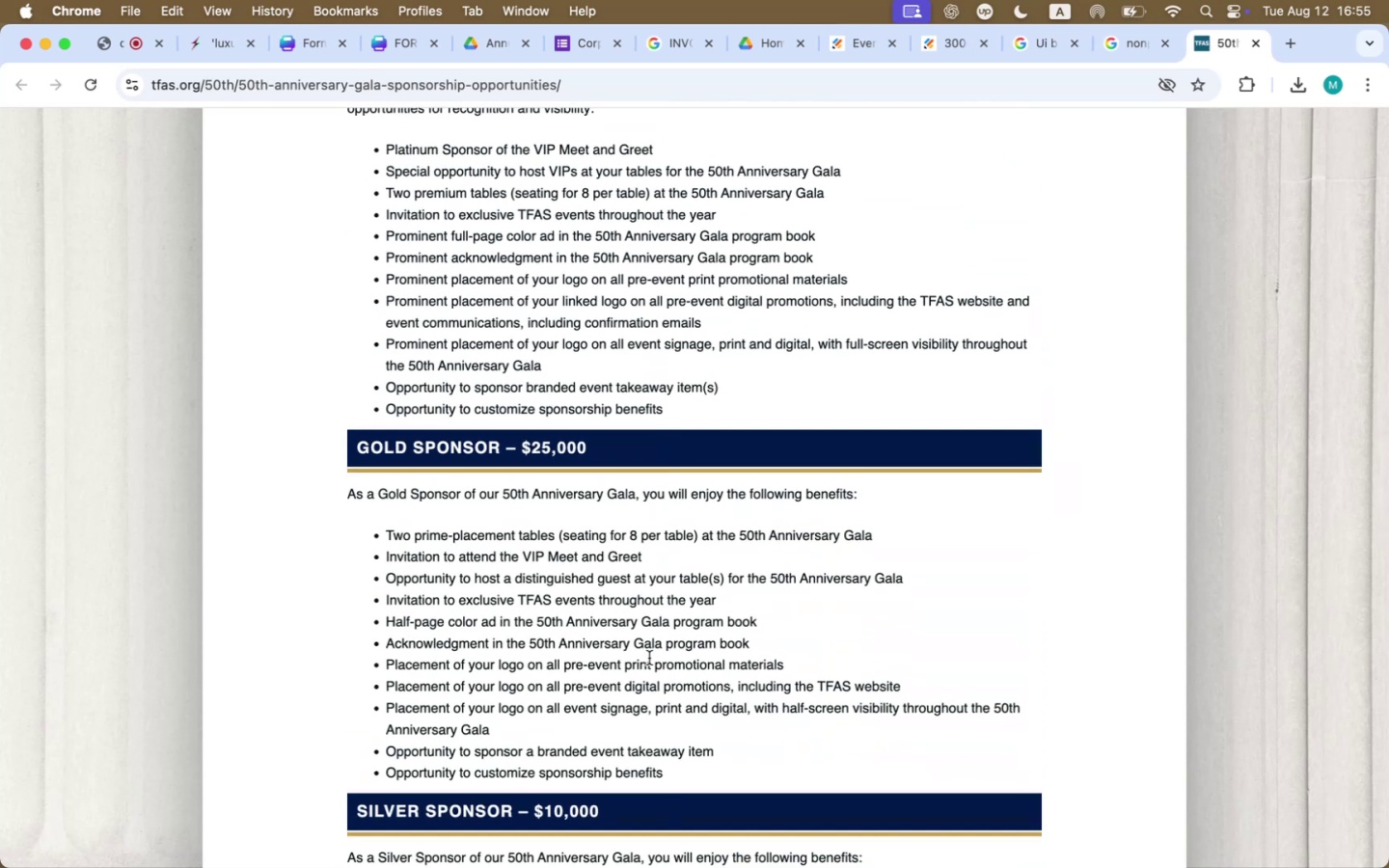 
wait(6.42)
 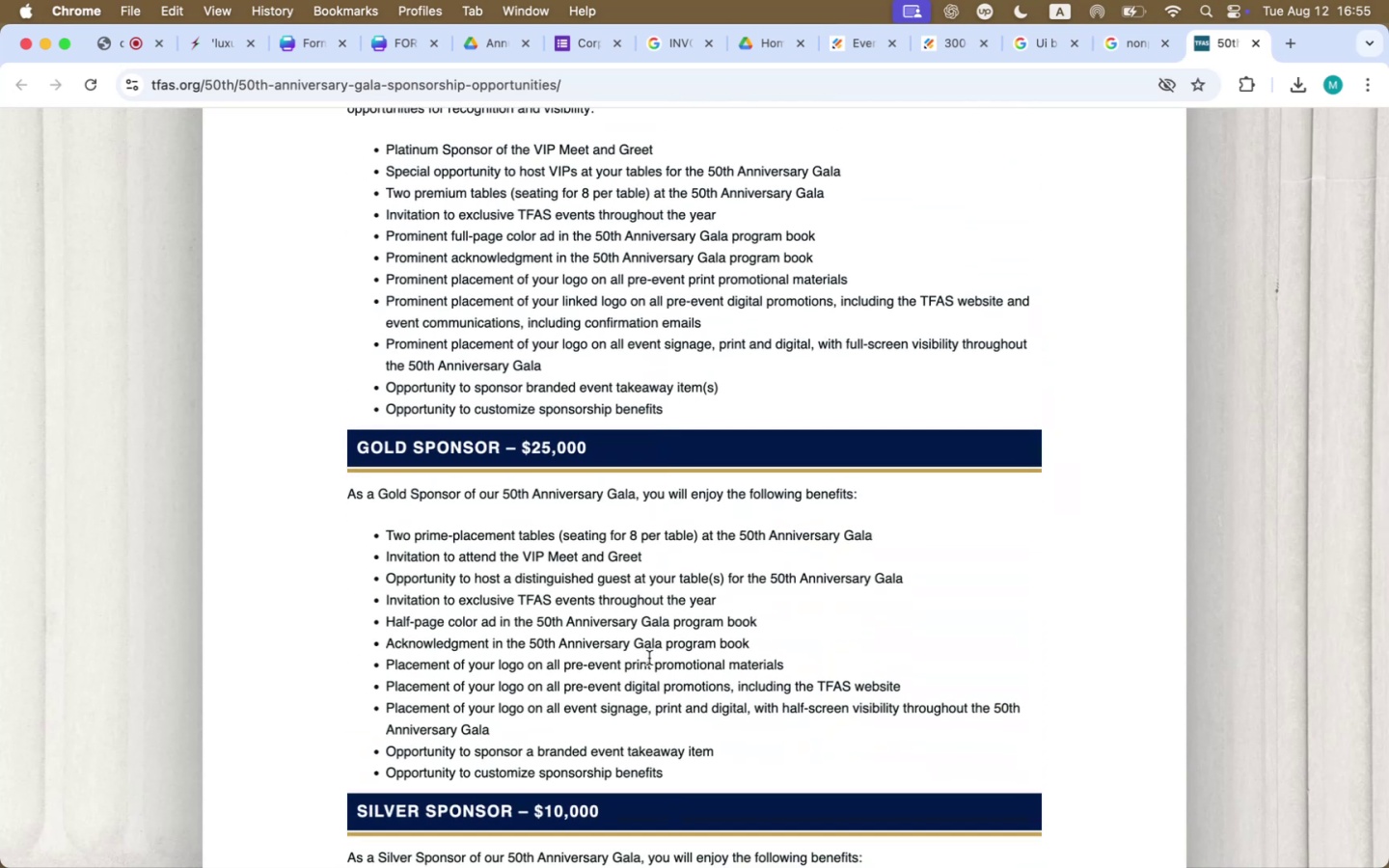 
scroll: coordinate [649, 658], scroll_direction: down, amount: 1.0
 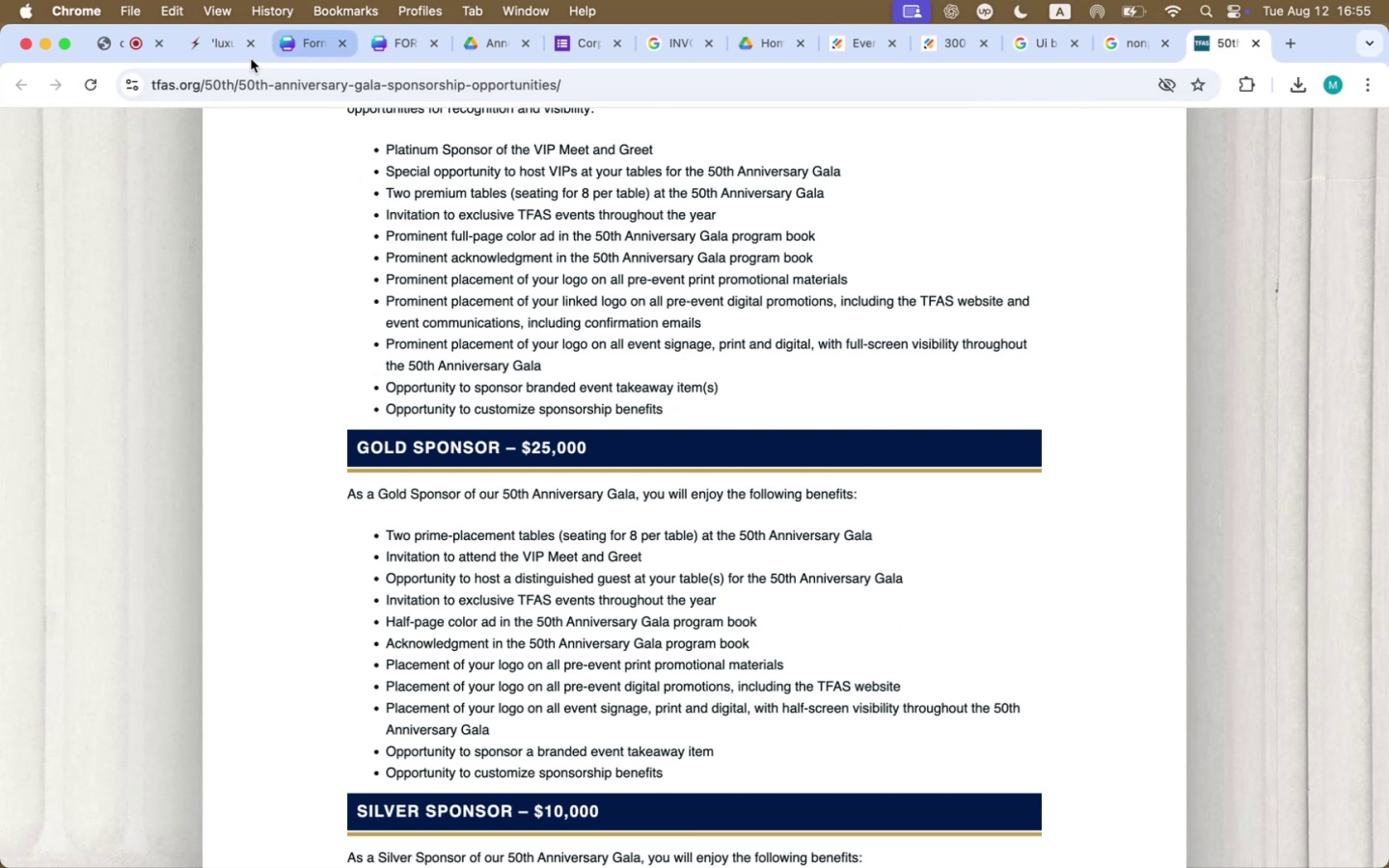 
wait(6.78)
 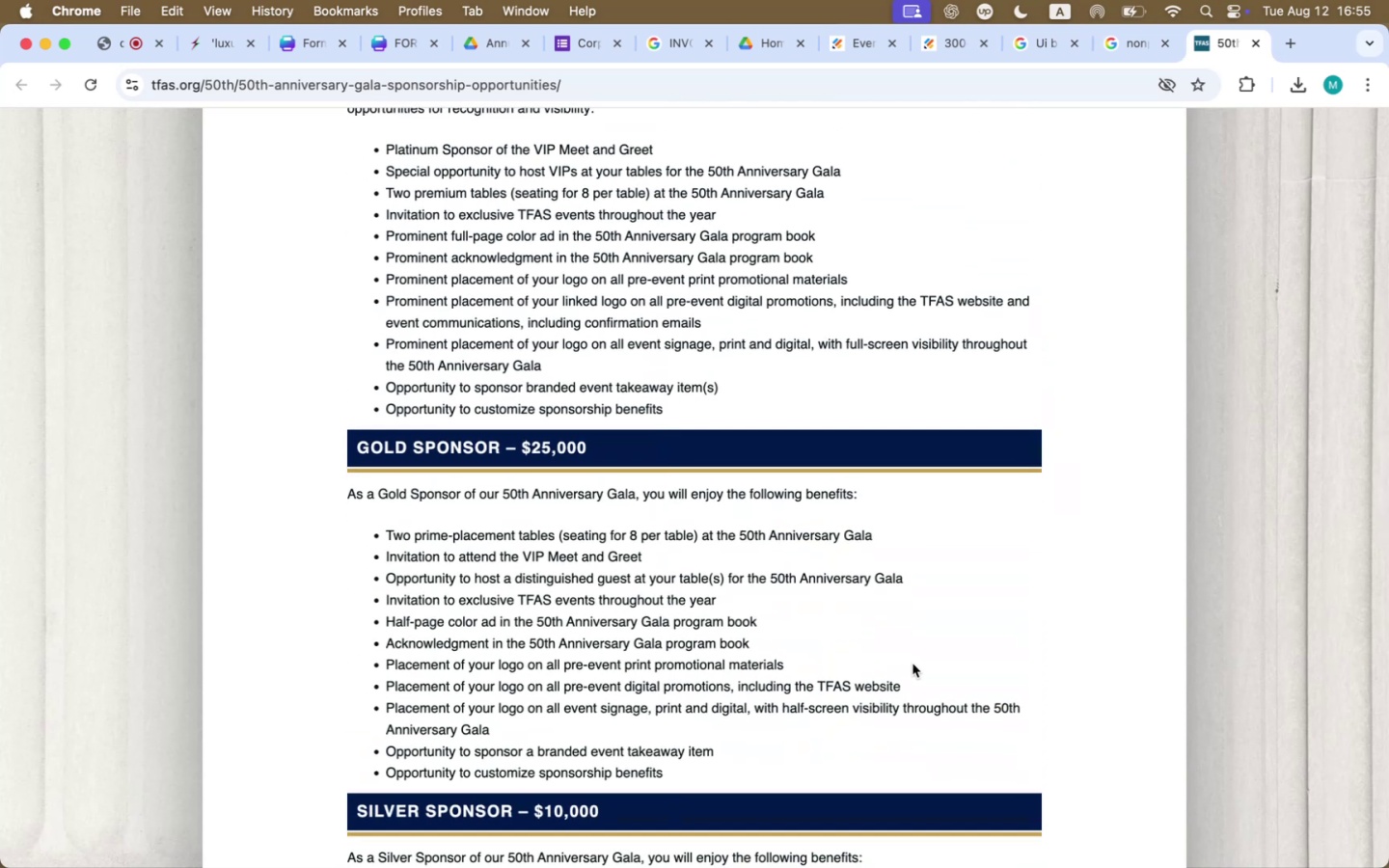 
left_click([600, 37])
 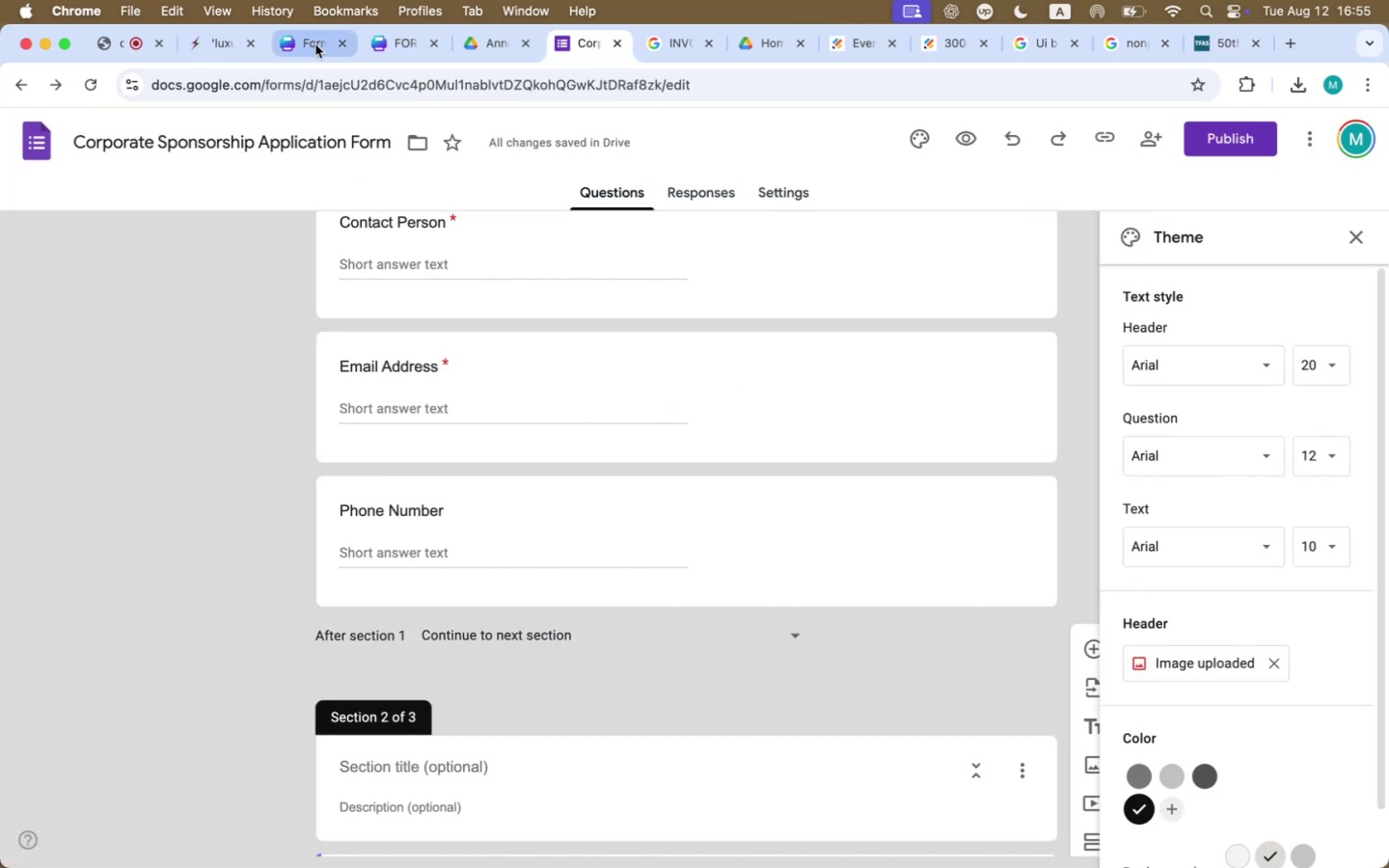 
left_click([395, 45])
 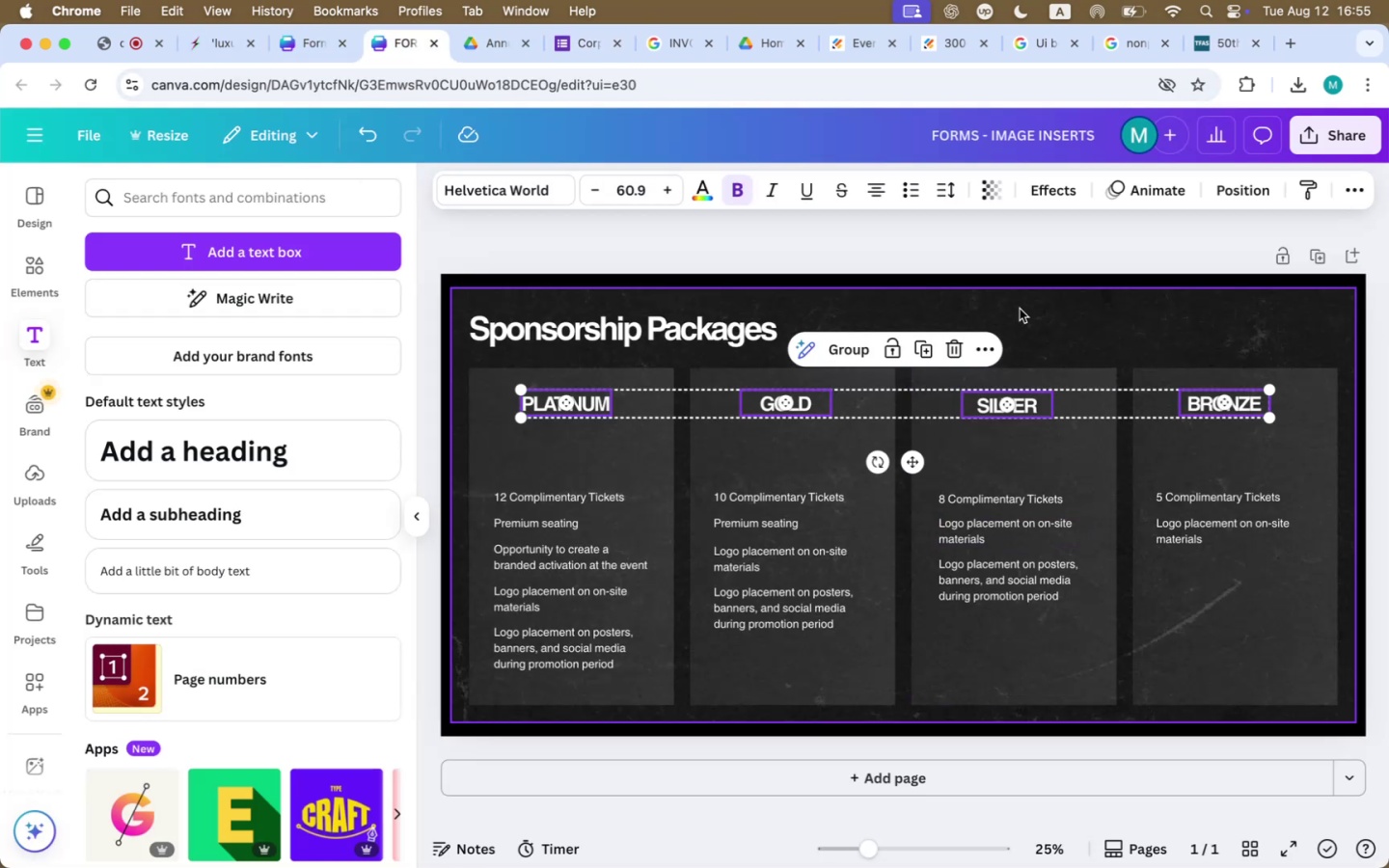 
left_click([1042, 307])
 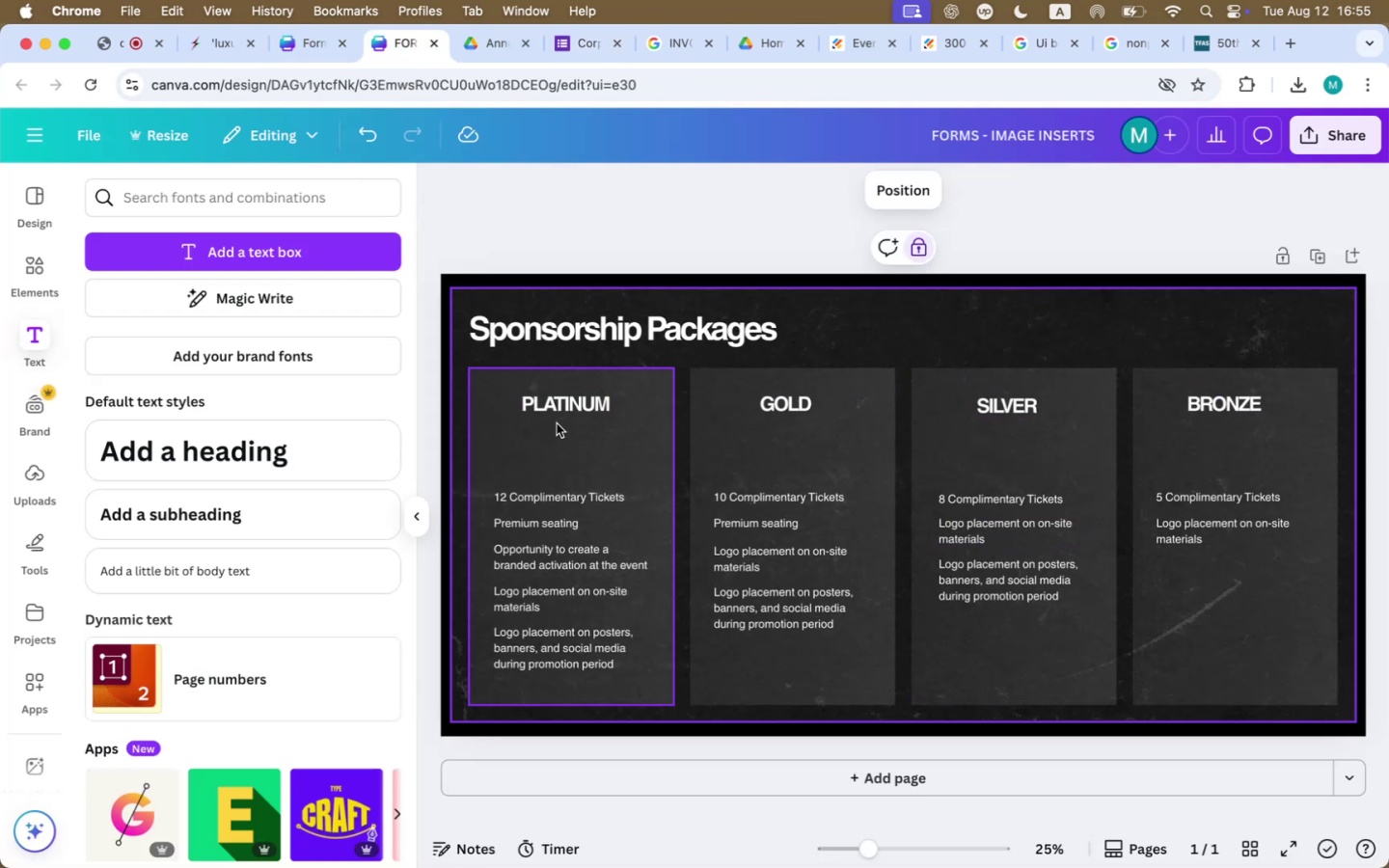 
left_click([565, 416])
 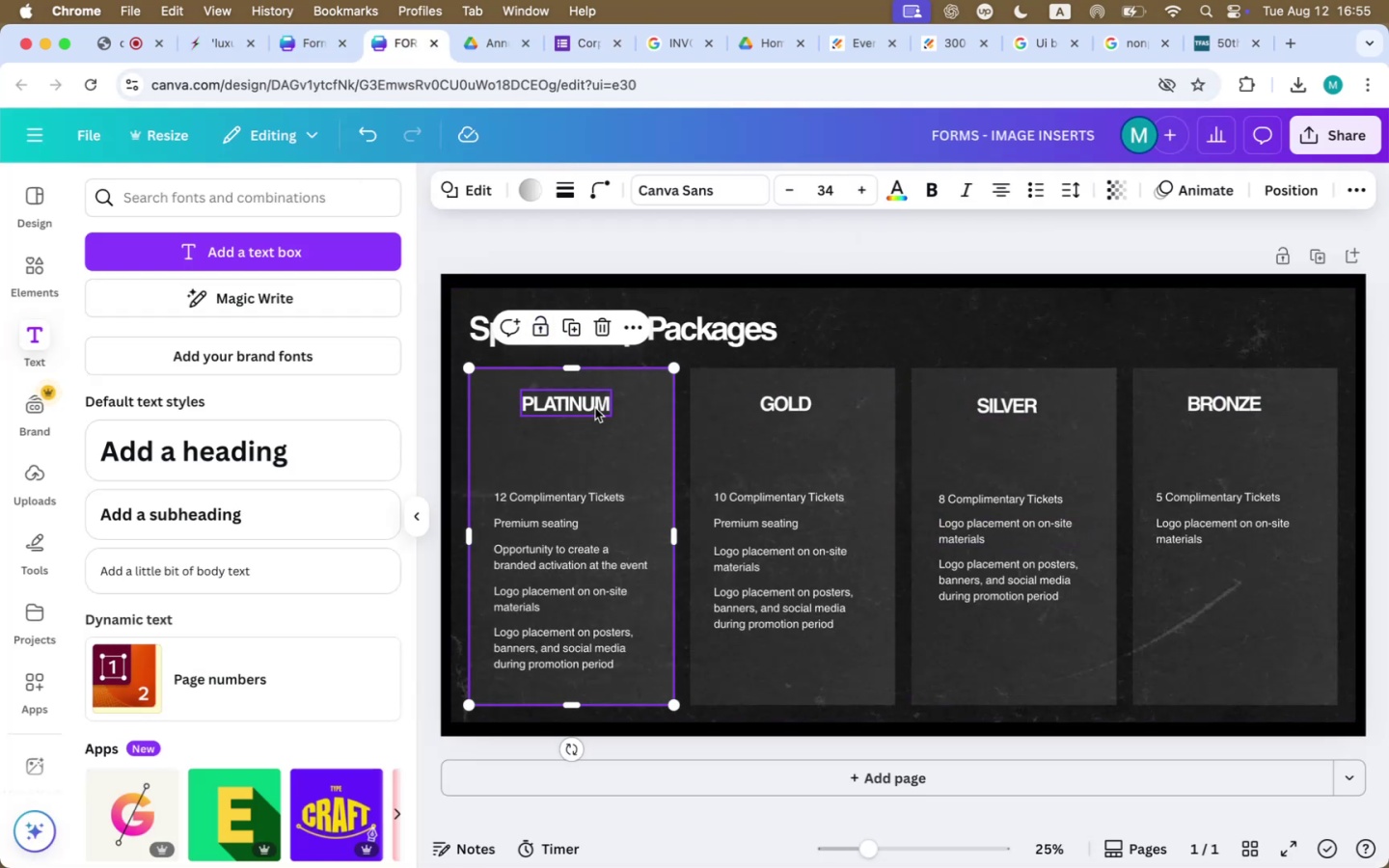 
left_click([595, 408])
 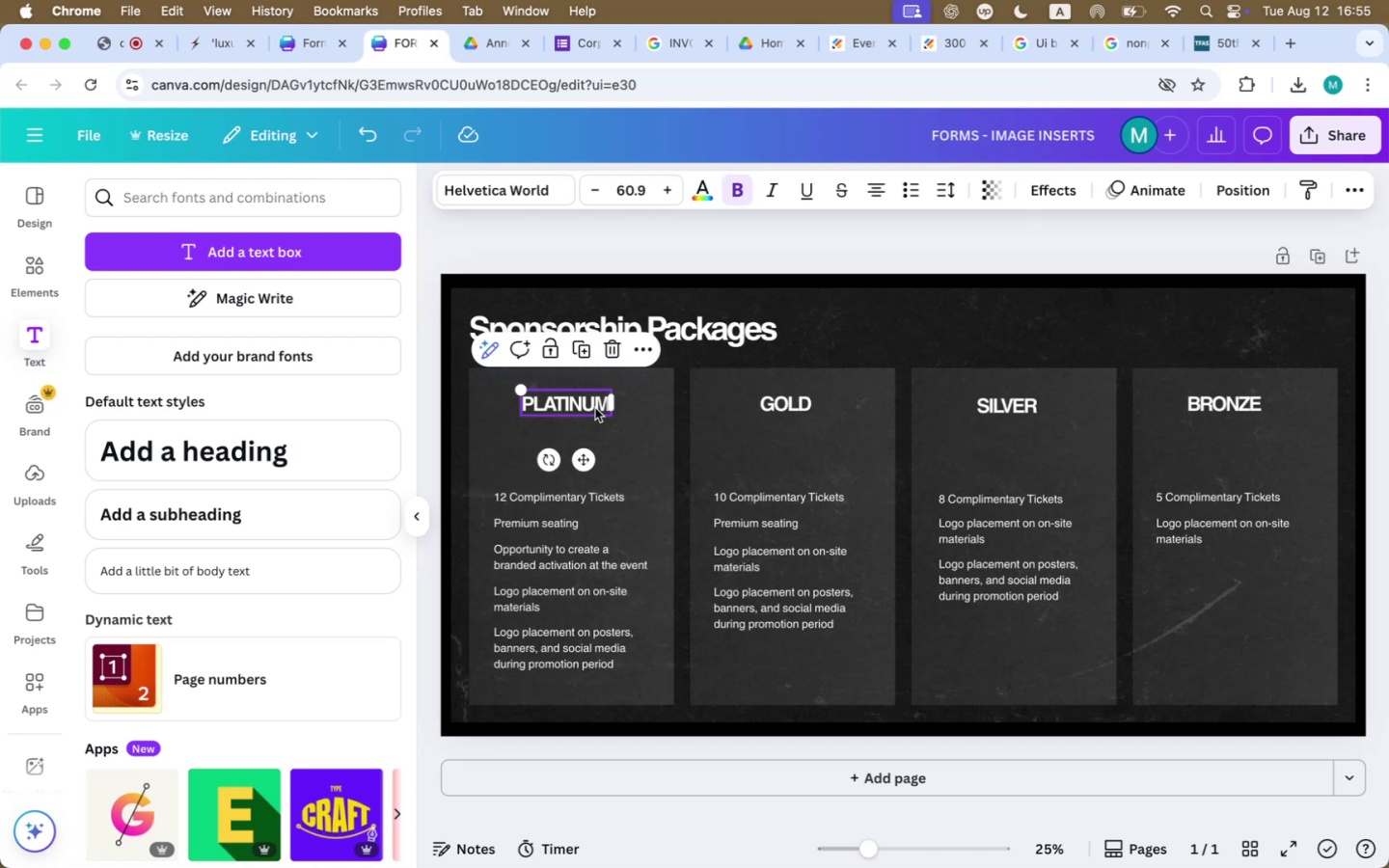 
hold_key(key=ShiftLeft, duration=1.81)
left_click([1004, 405])
 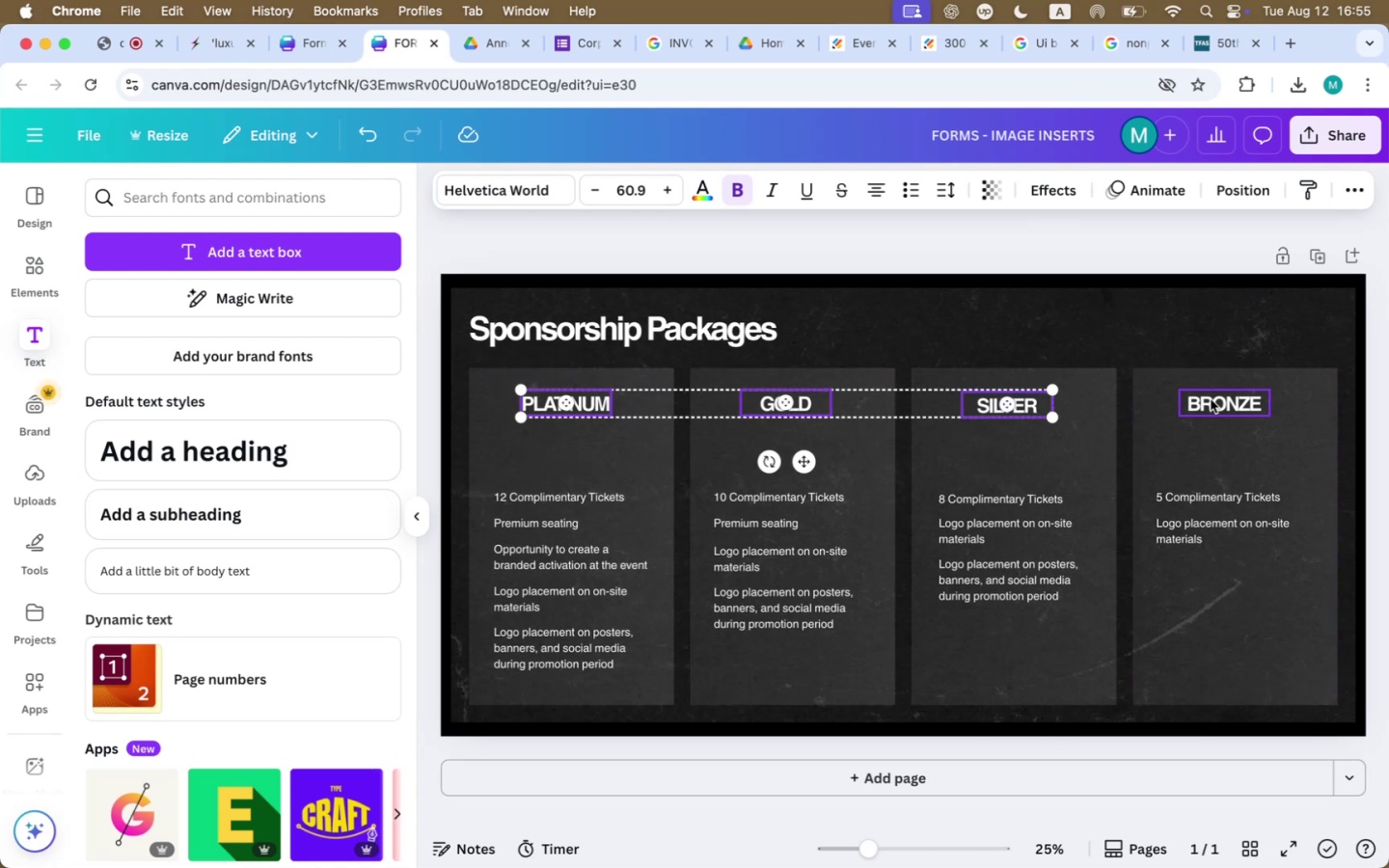 
left_click([1213, 399])
 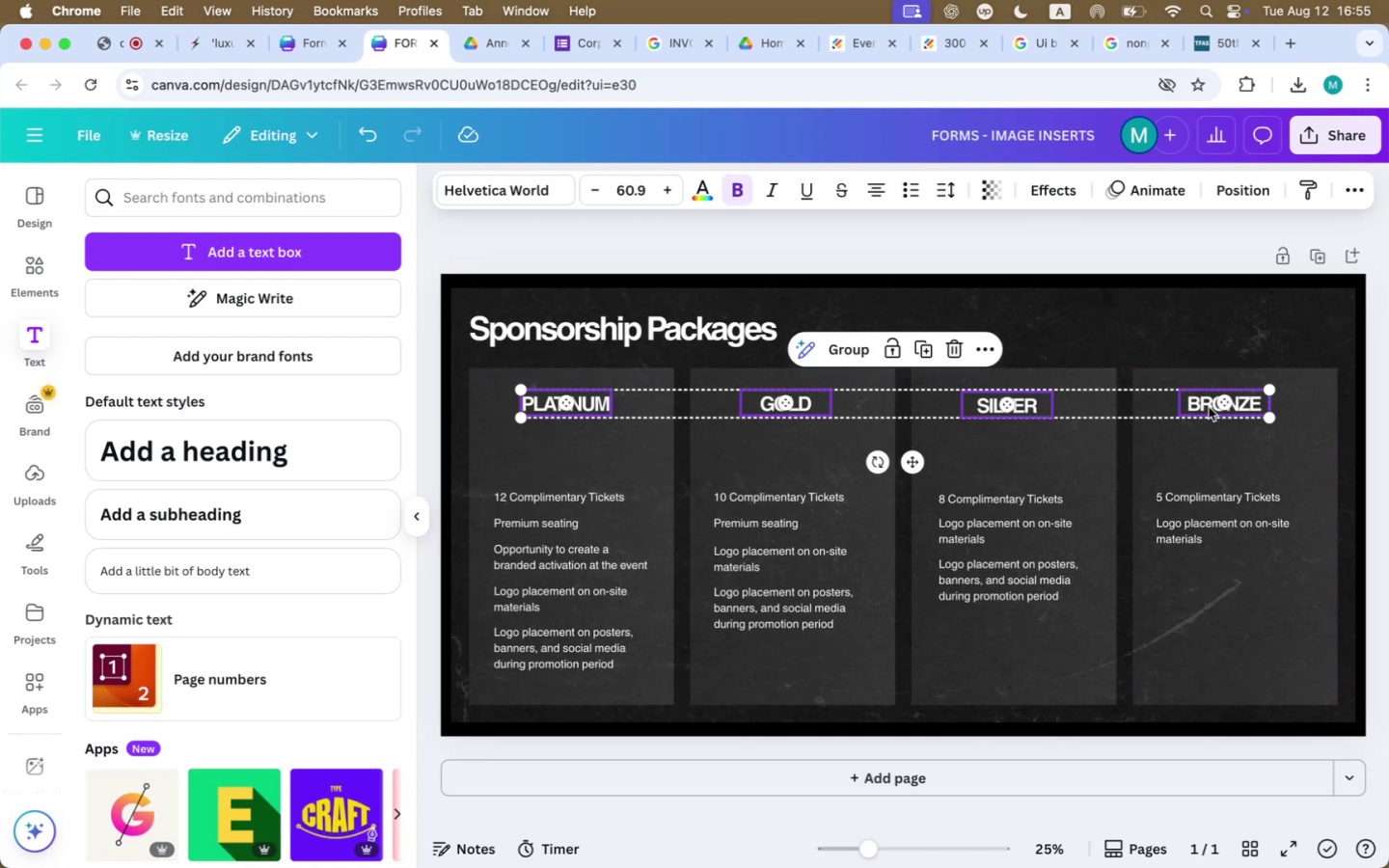 
hold_key(key=CommandLeft, duration=0.7)
 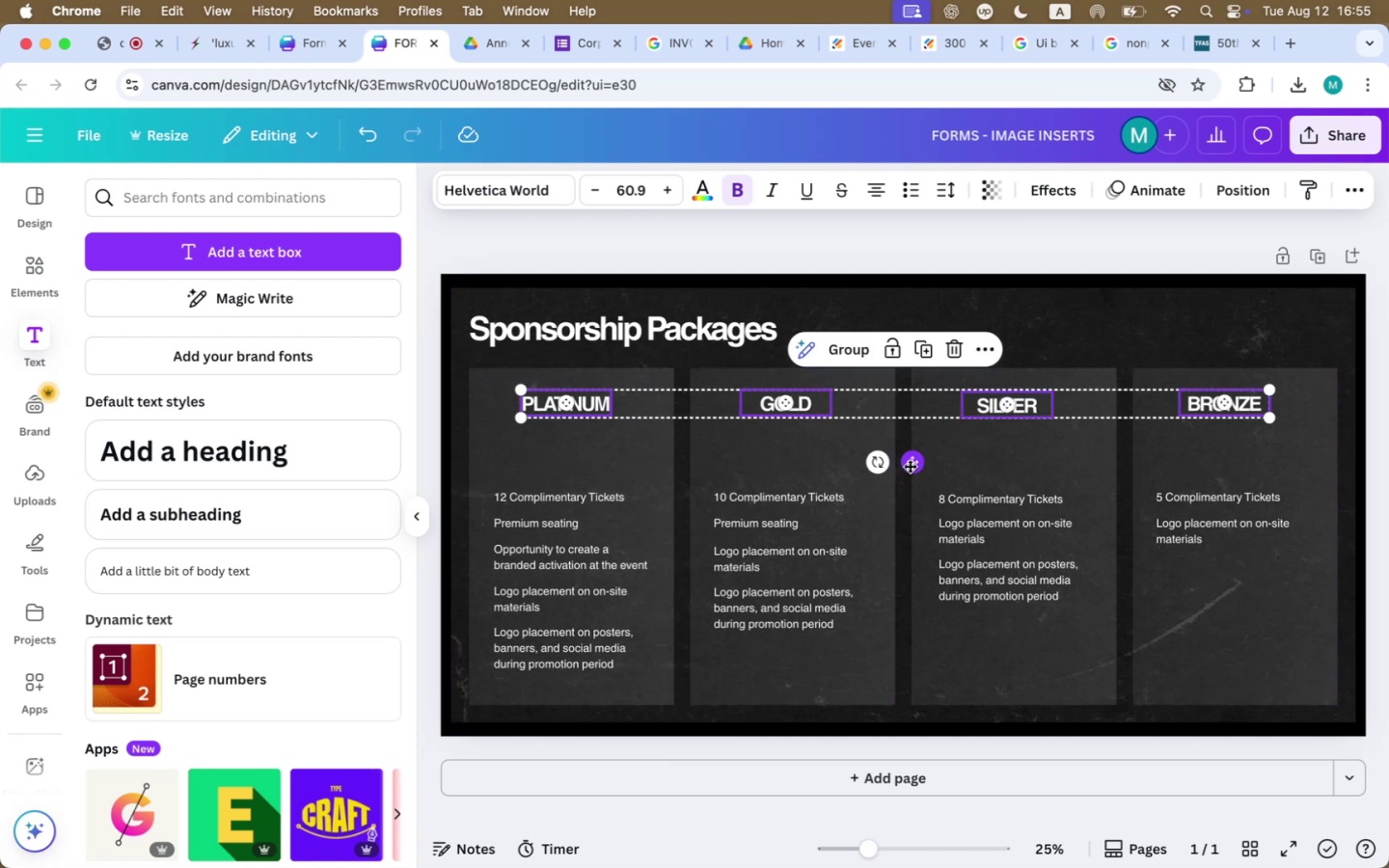 
hold_key(key=OptionLeft, duration=2.76)
left_click_drag(start_coordinate=[913, 467], to_coordinate=[914, 491])
 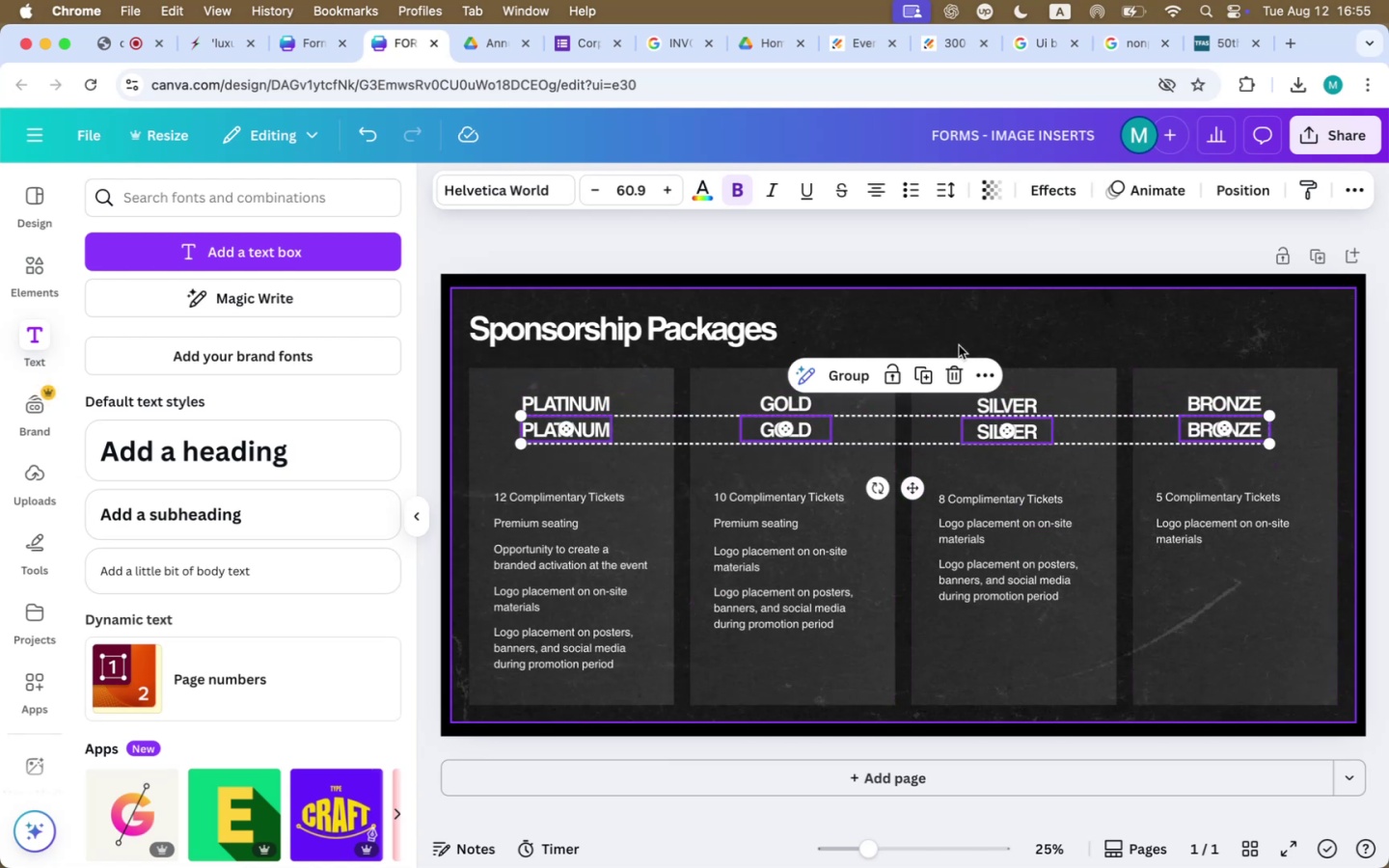 
left_click([962, 333])
 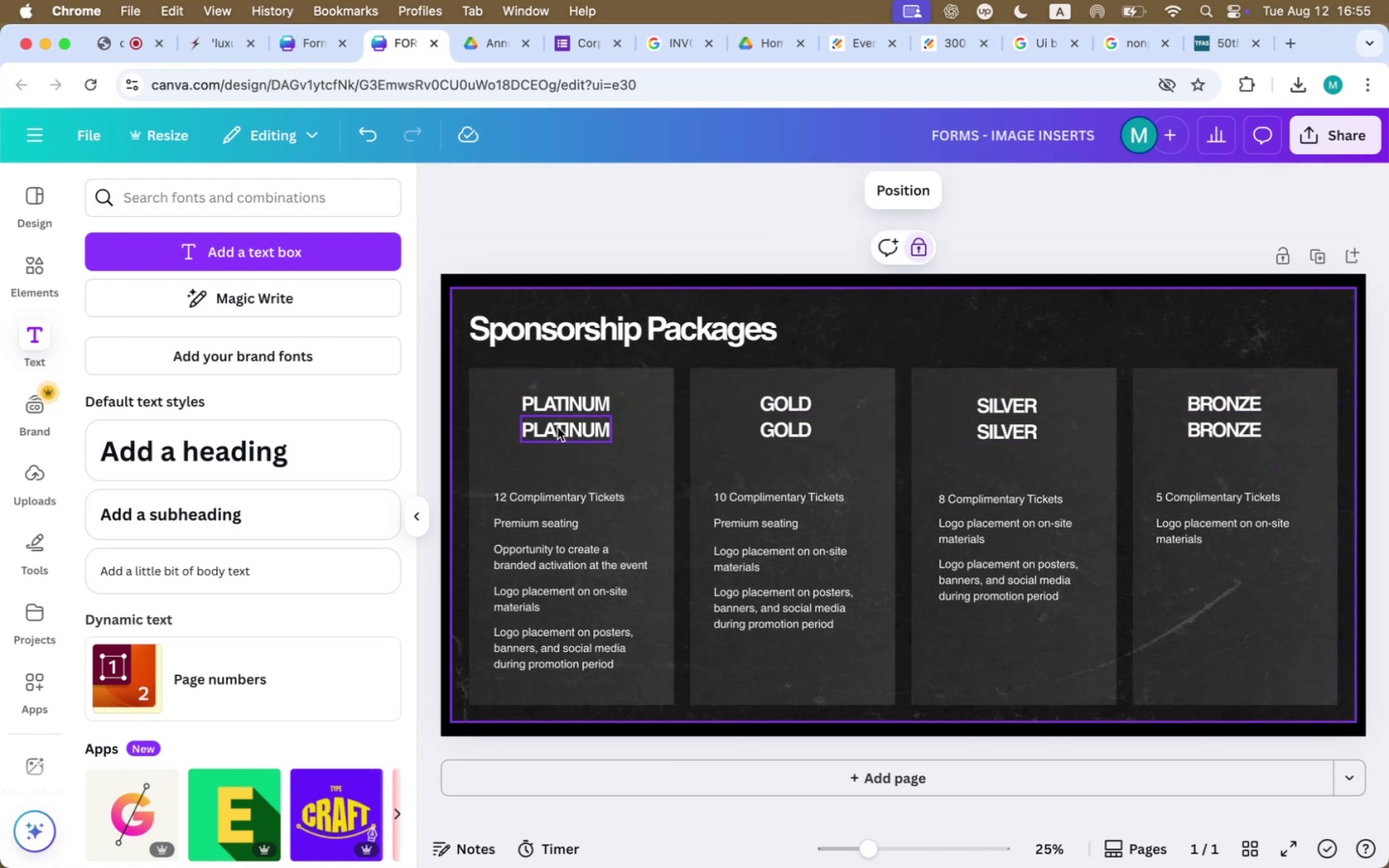 
double_click([558, 427])
 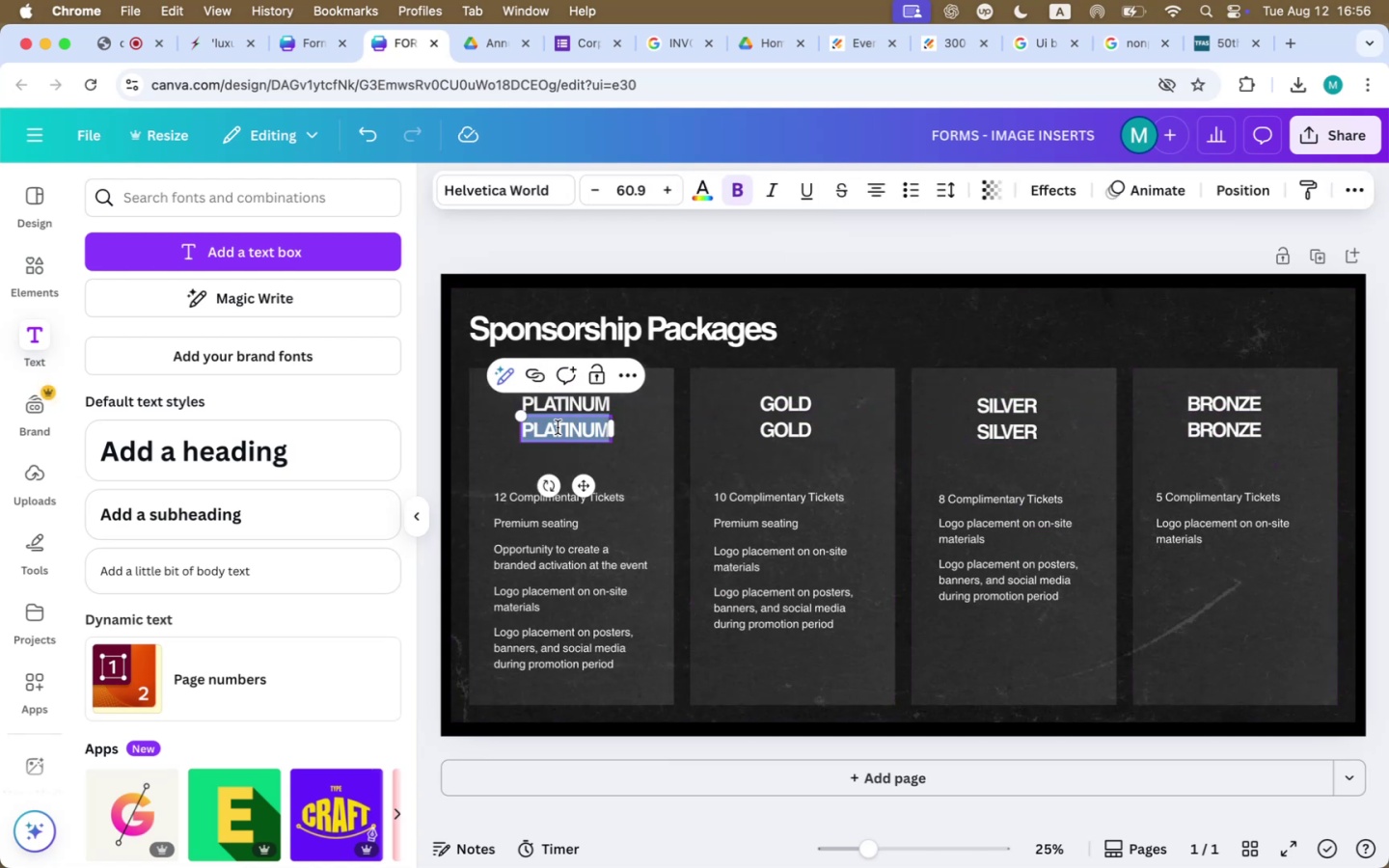 
type($50,000)
 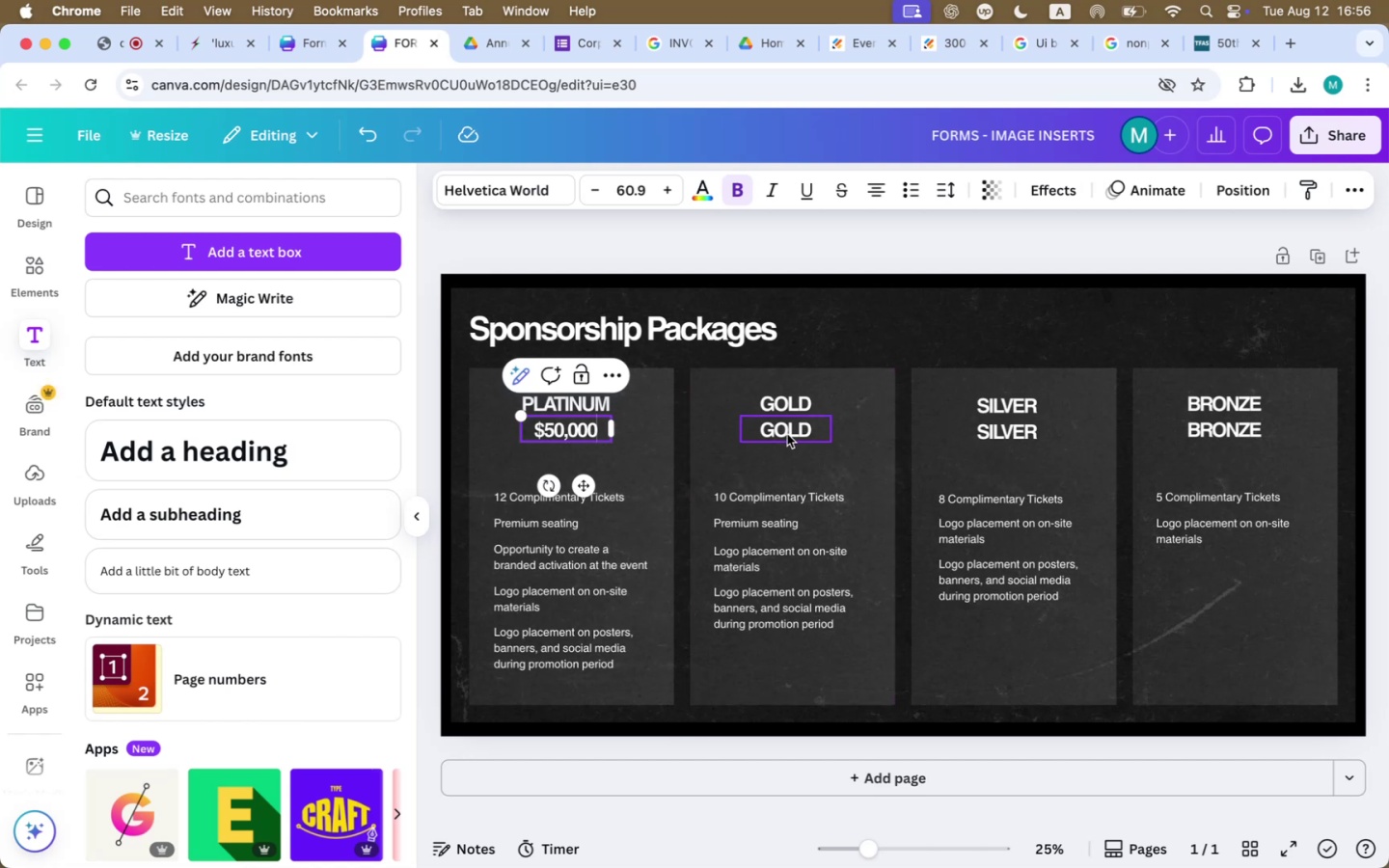 
double_click([785, 435])
 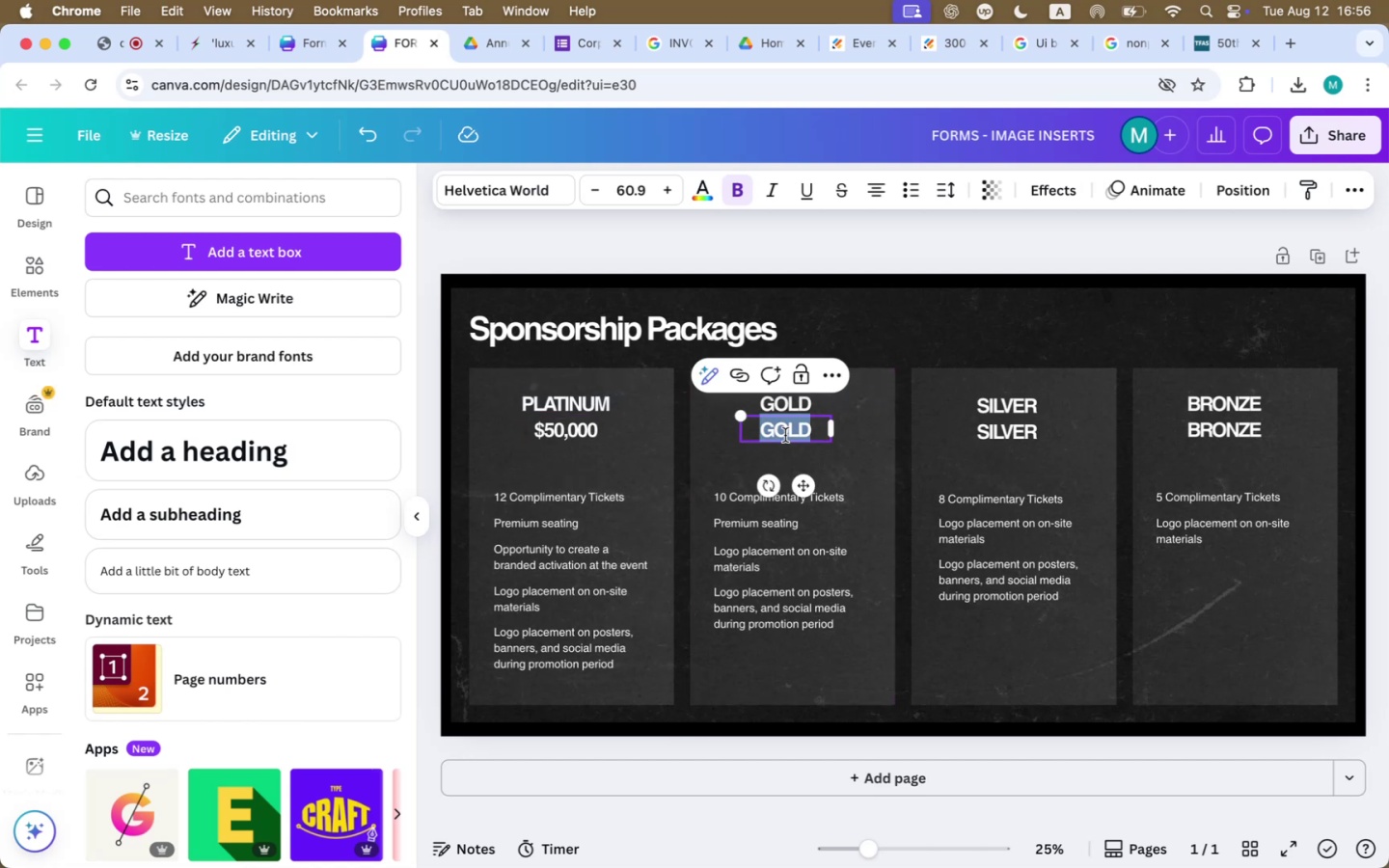 
triple_click([785, 435])
 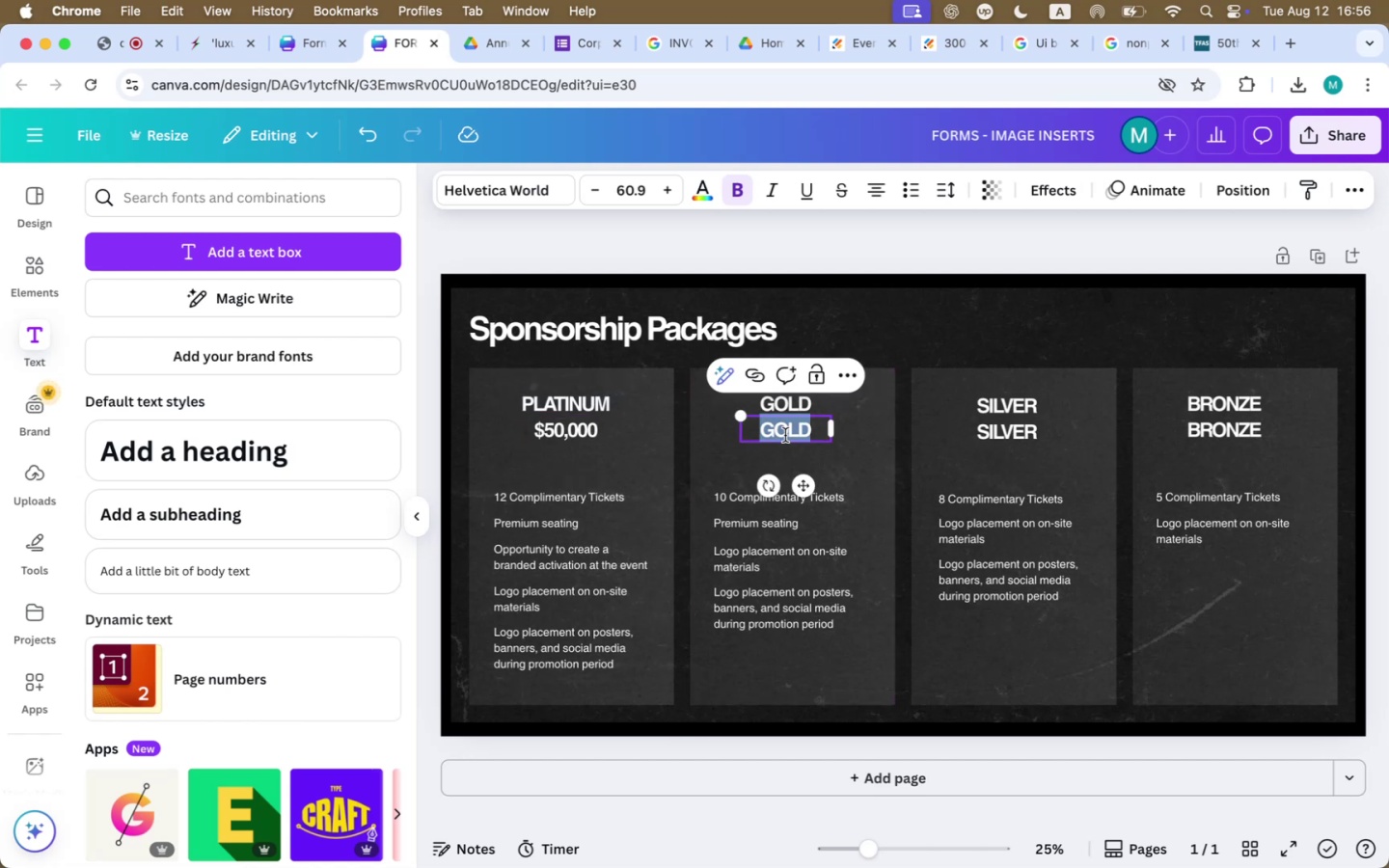 
type($25,000)
 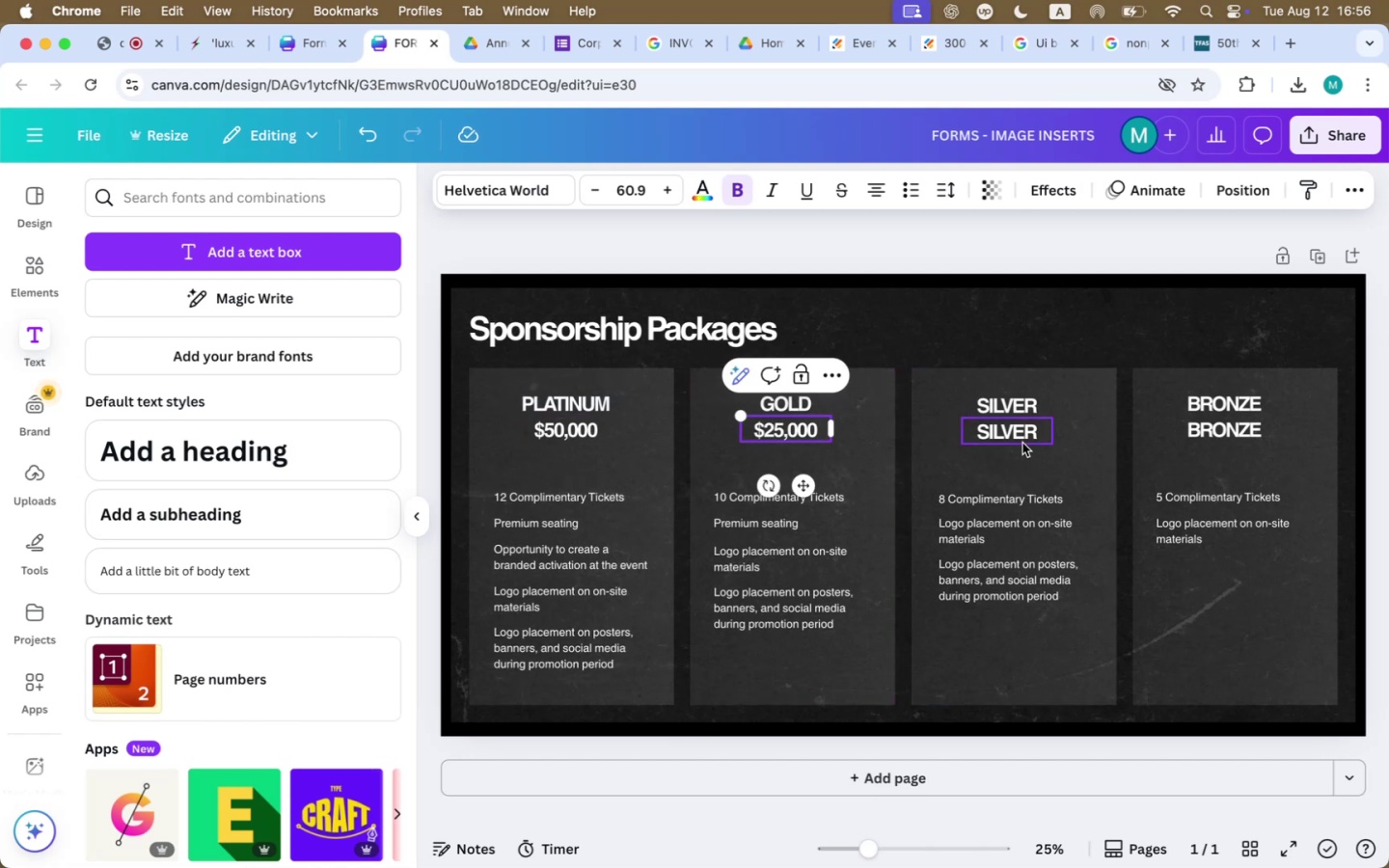 
double_click([1020, 437])
 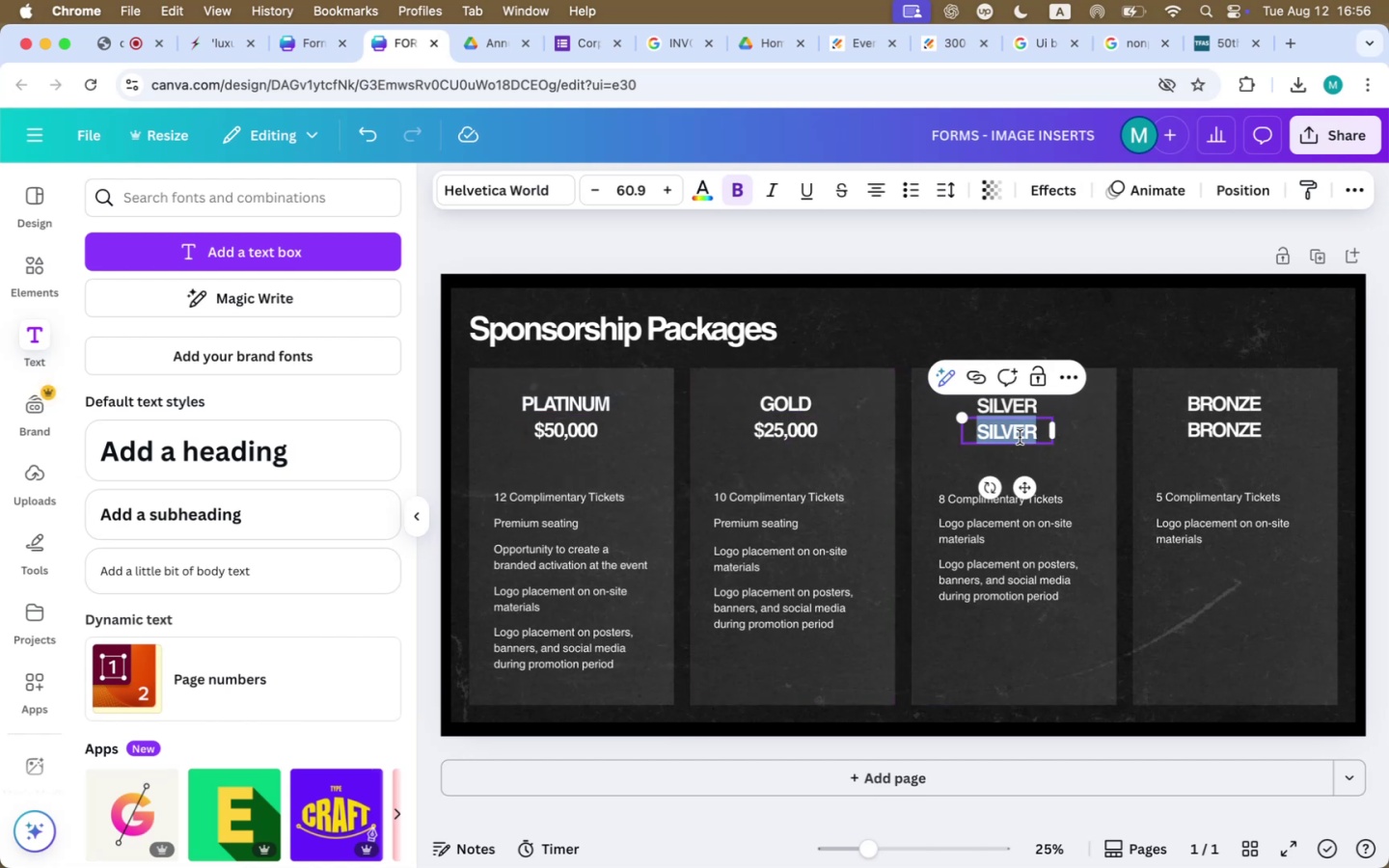 
triple_click([1020, 437])
 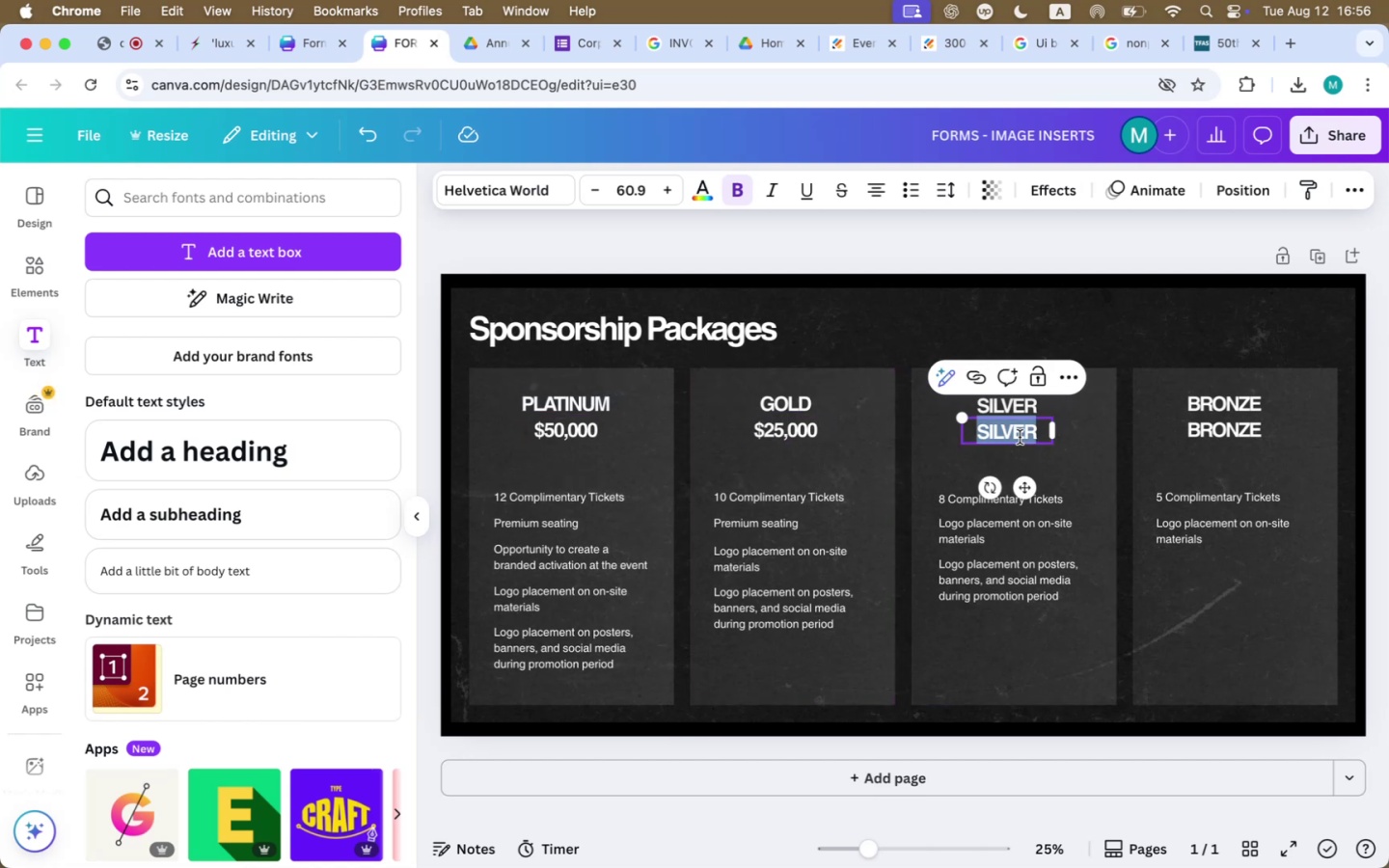 
hold_key(key=ShiftLeft, duration=0.77)
 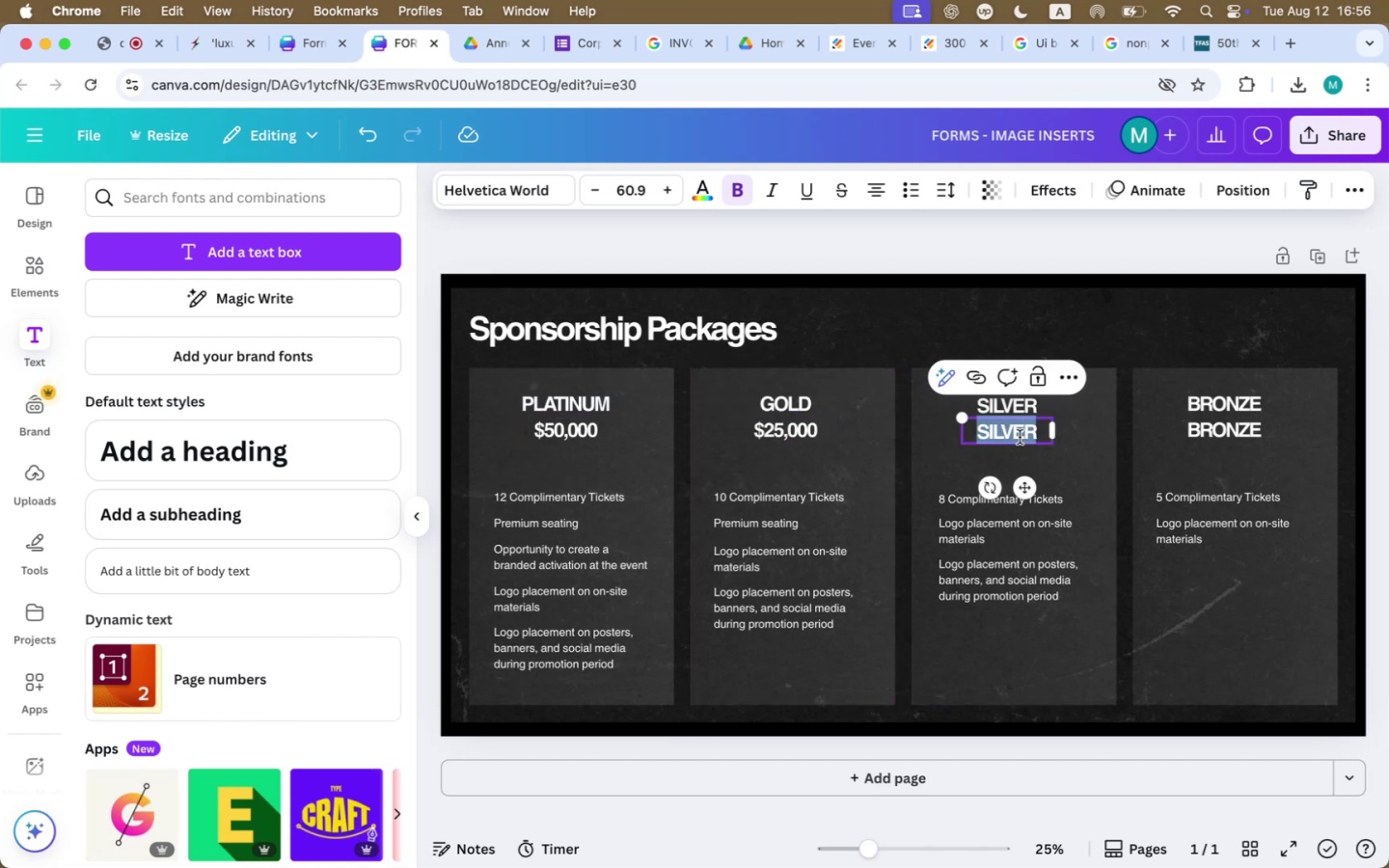 
type($10,000)
 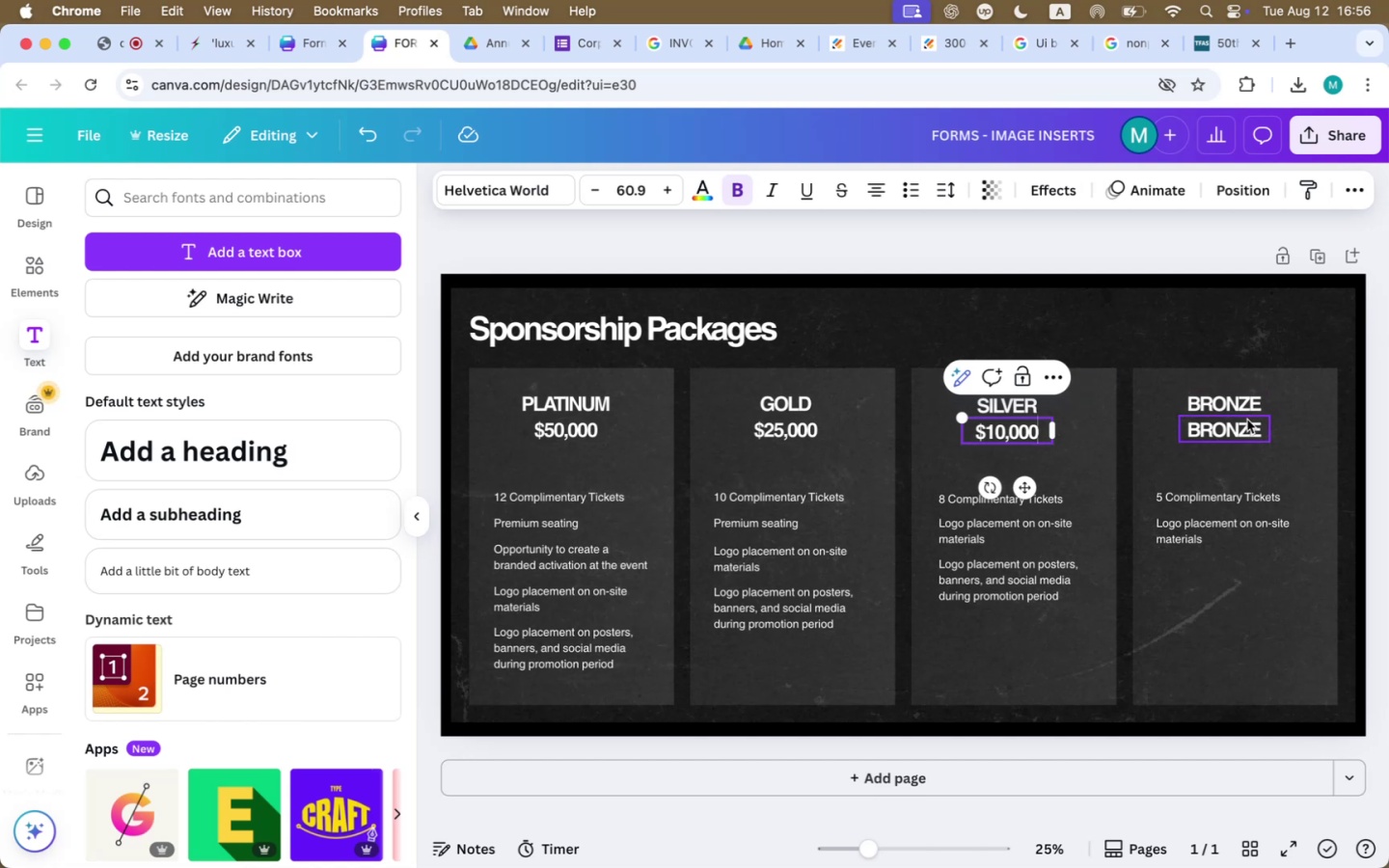 
double_click([1247, 420])
 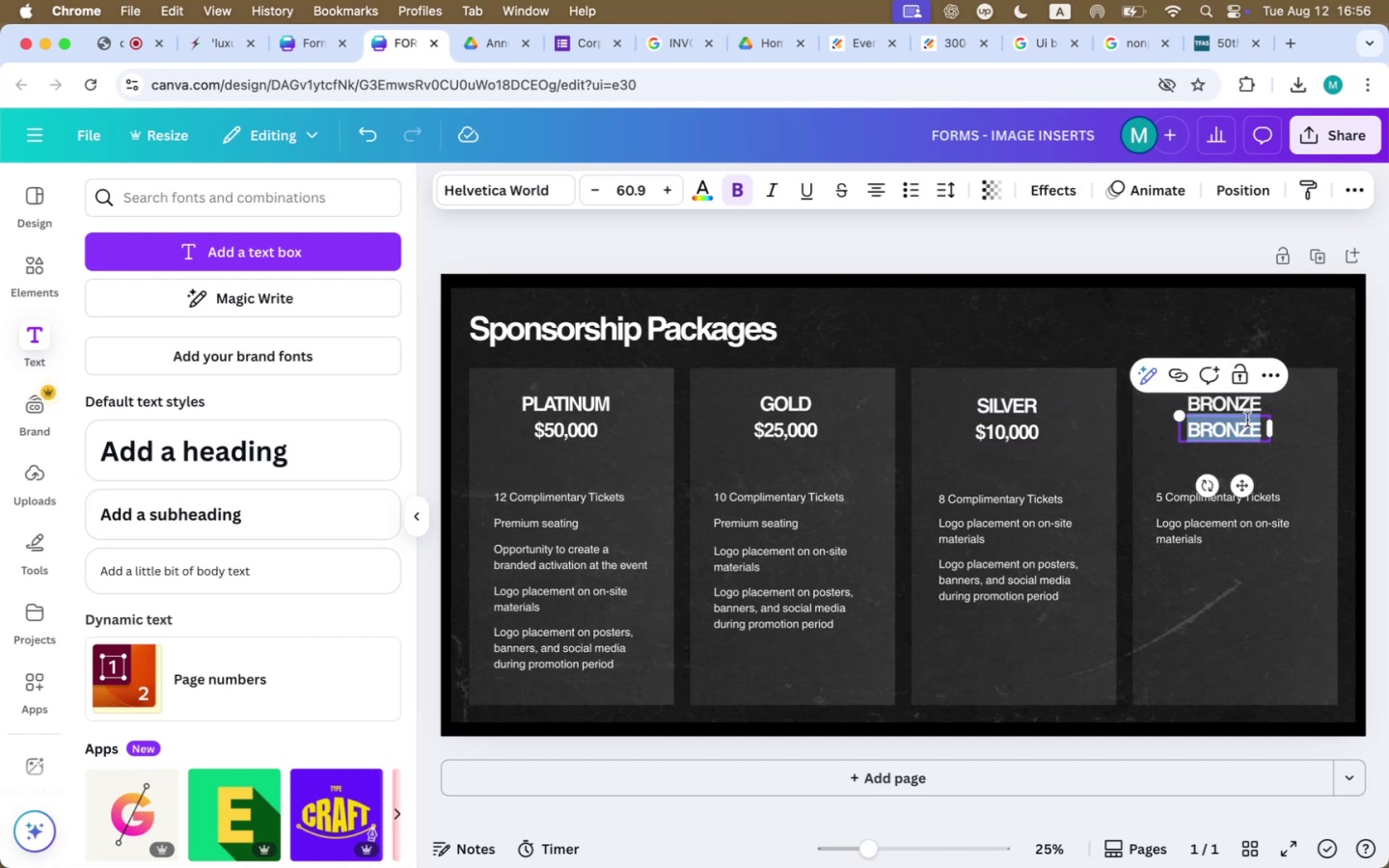 
triple_click([1247, 420])
 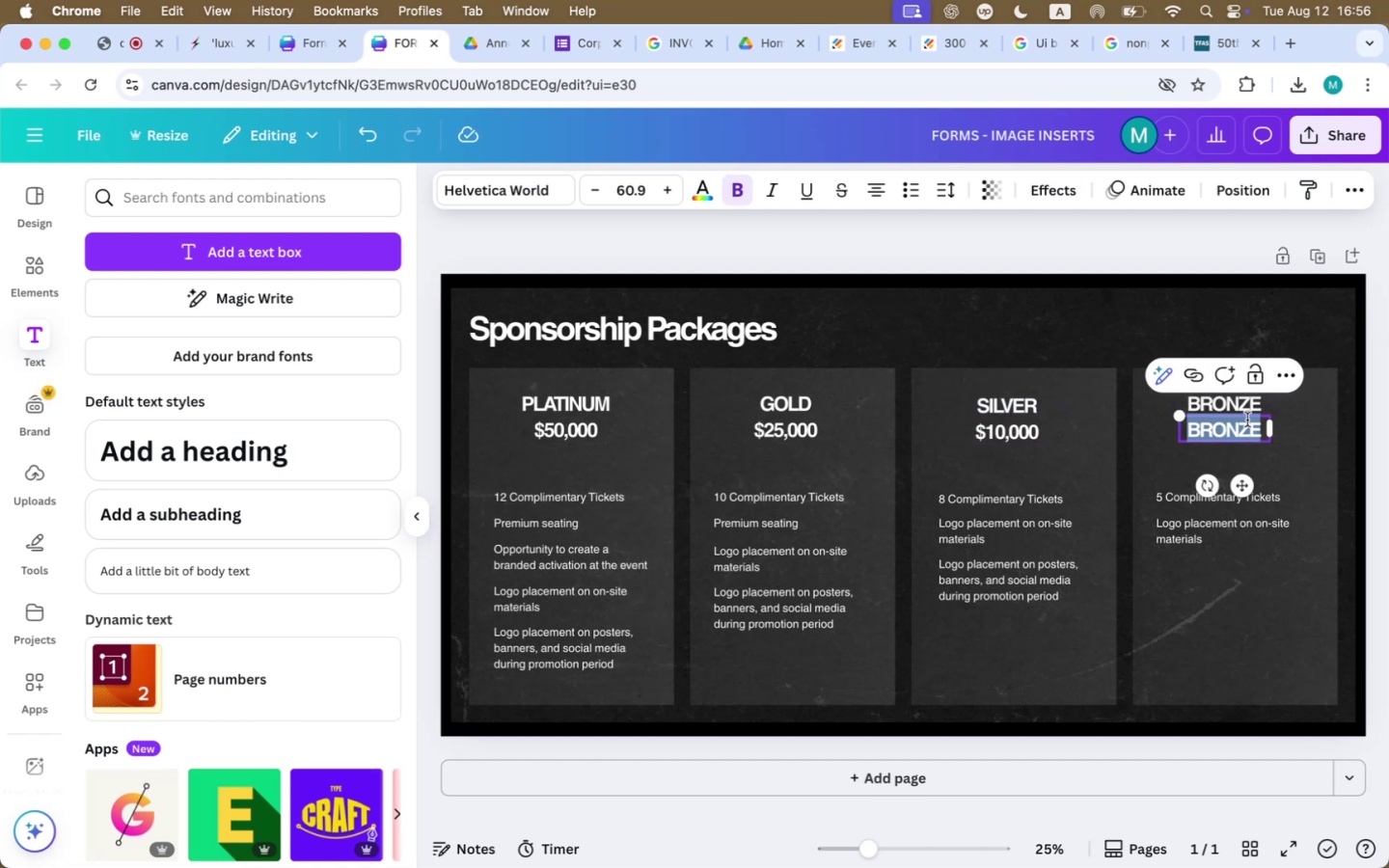 
type($5,000)
 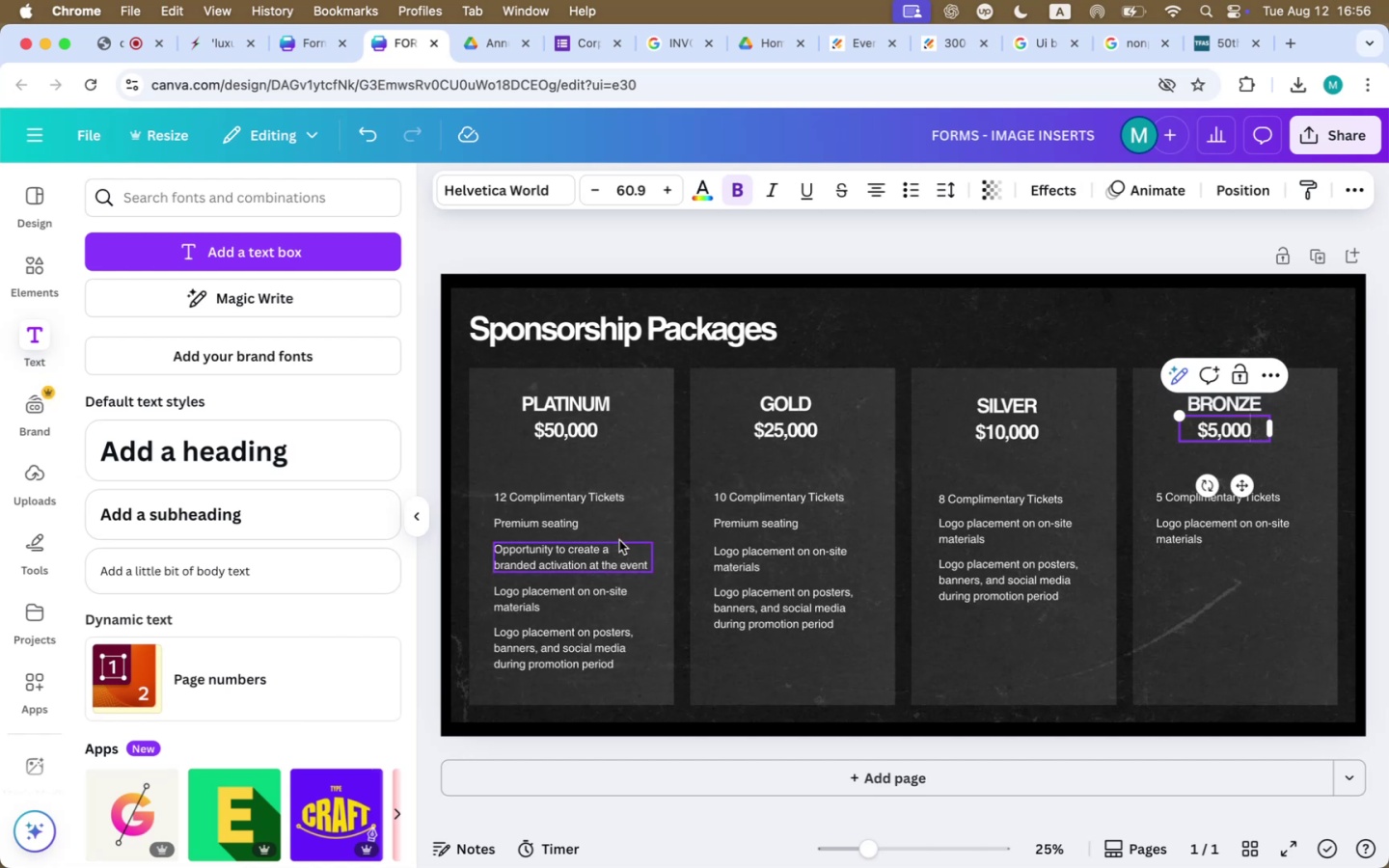 
left_click([560, 497])
 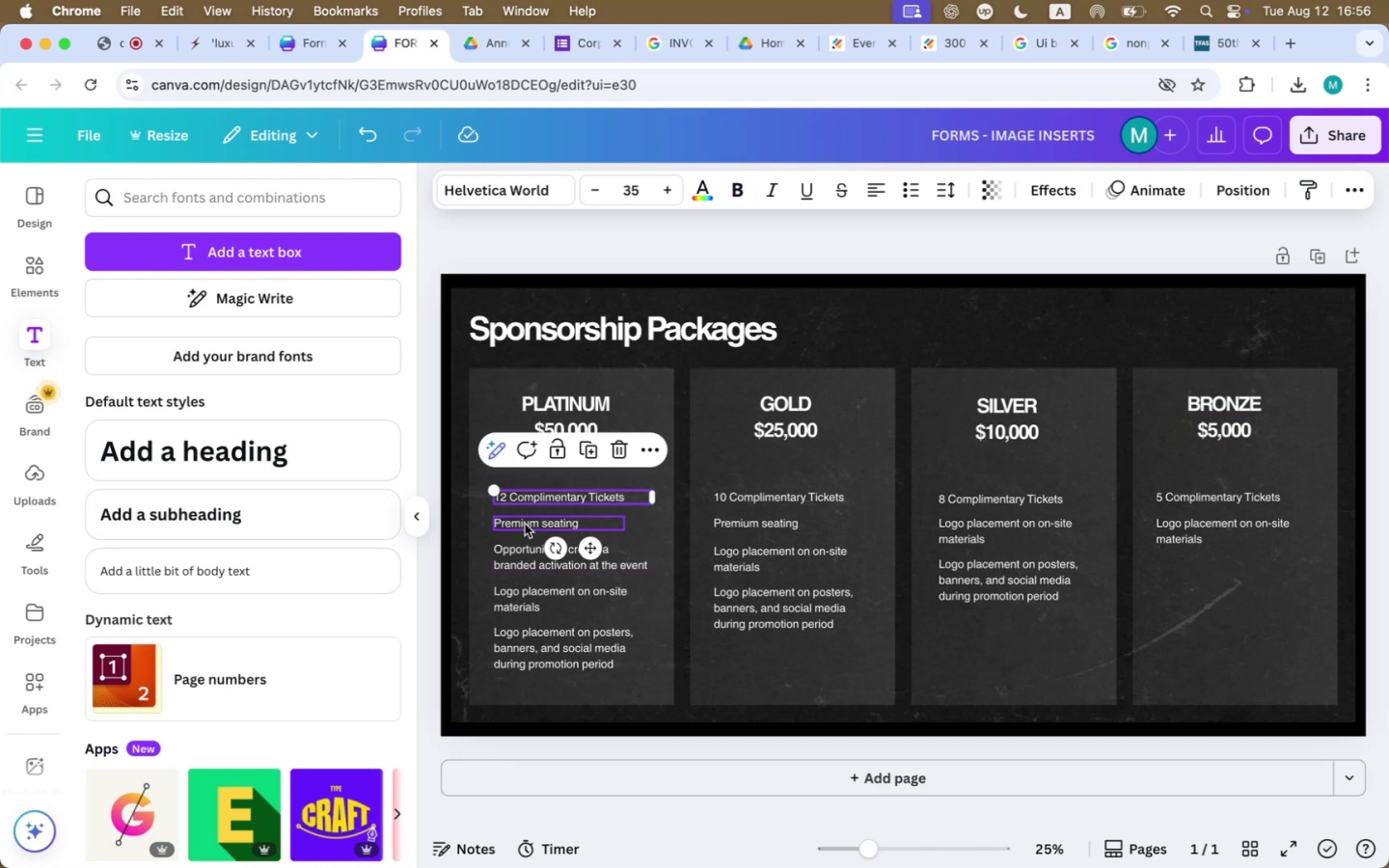 
left_click([1208, 45])
 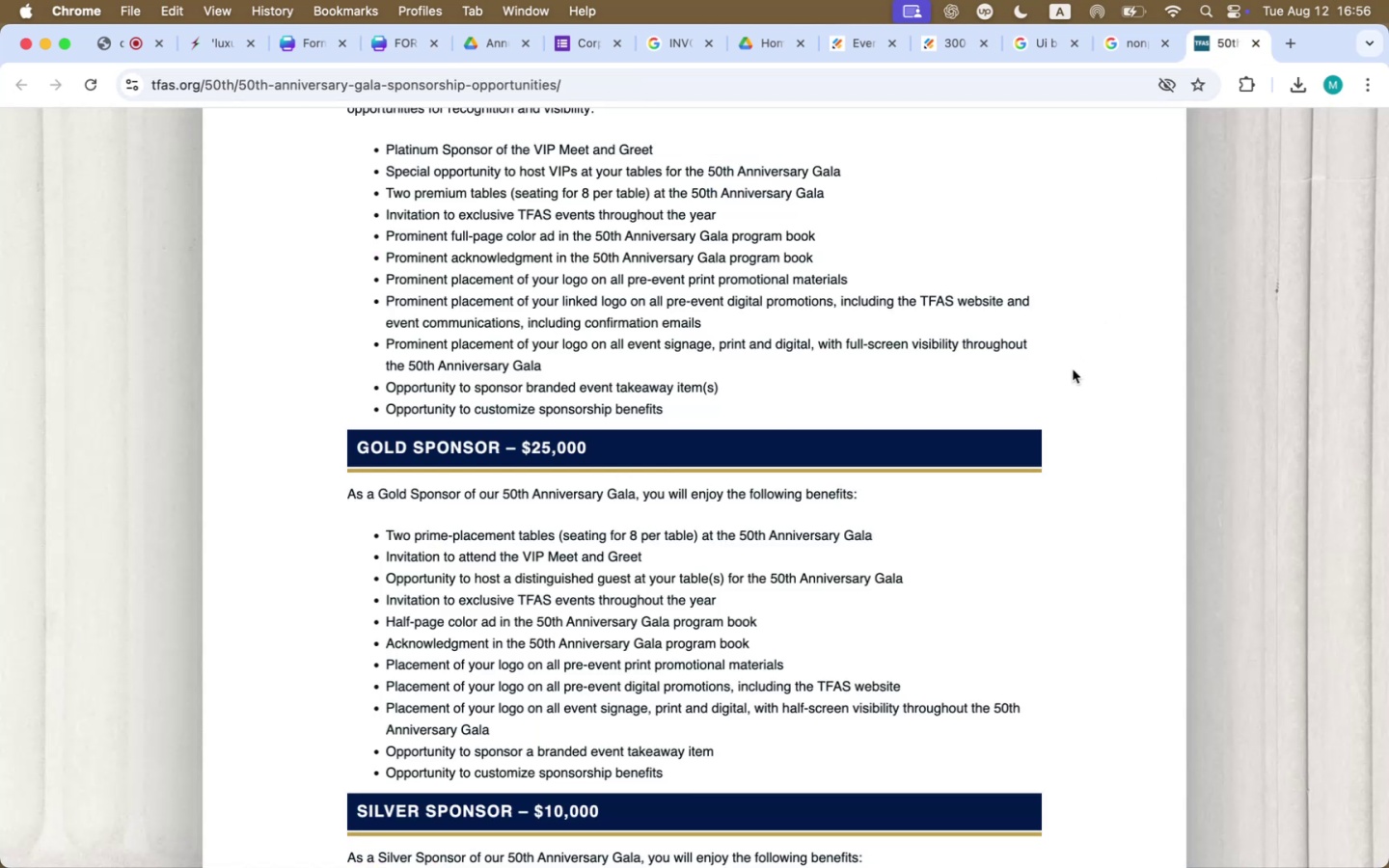 
scroll: coordinate [1061, 405], scroll_direction: up, amount: 9.0
 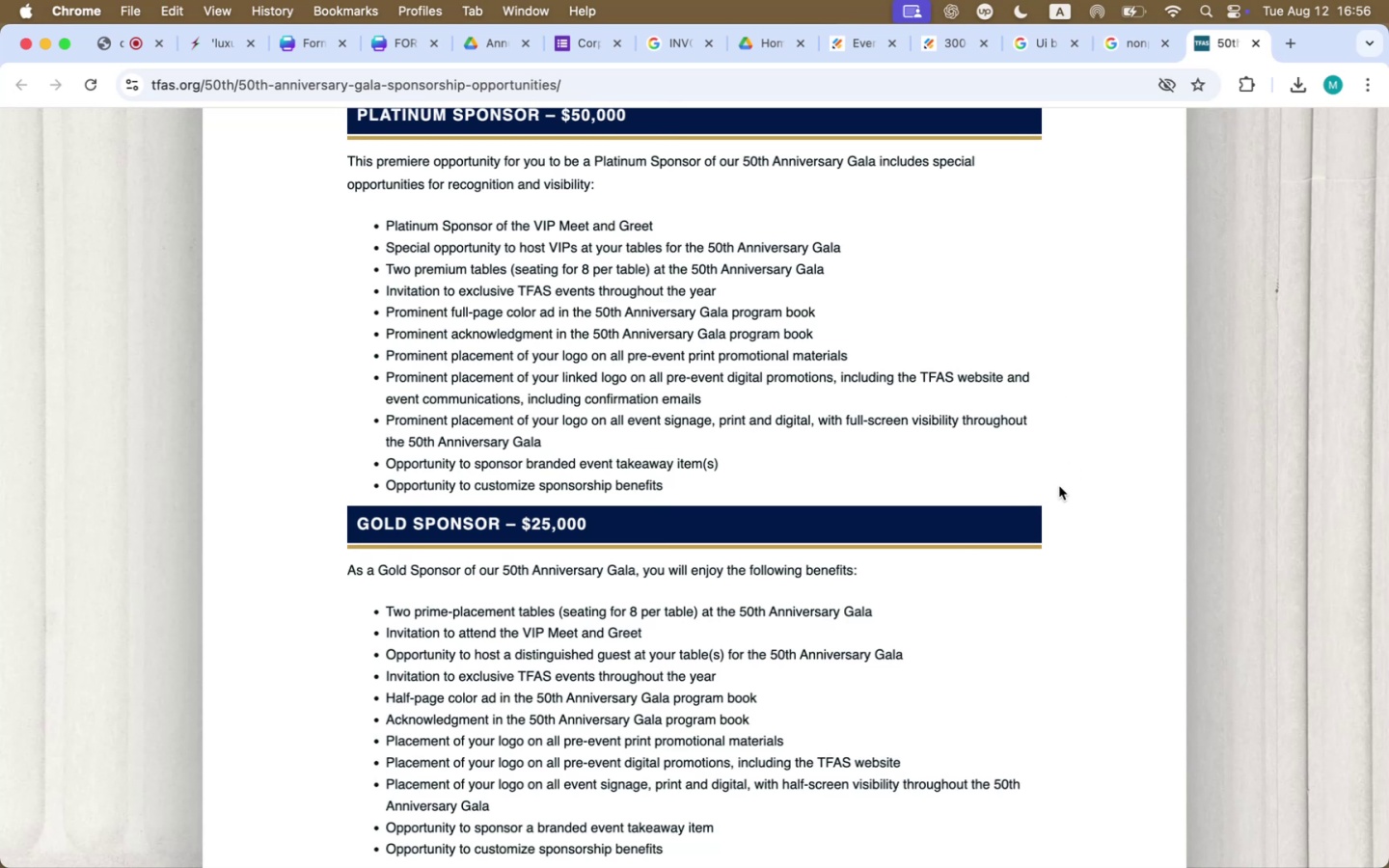 
wait(16.64)
 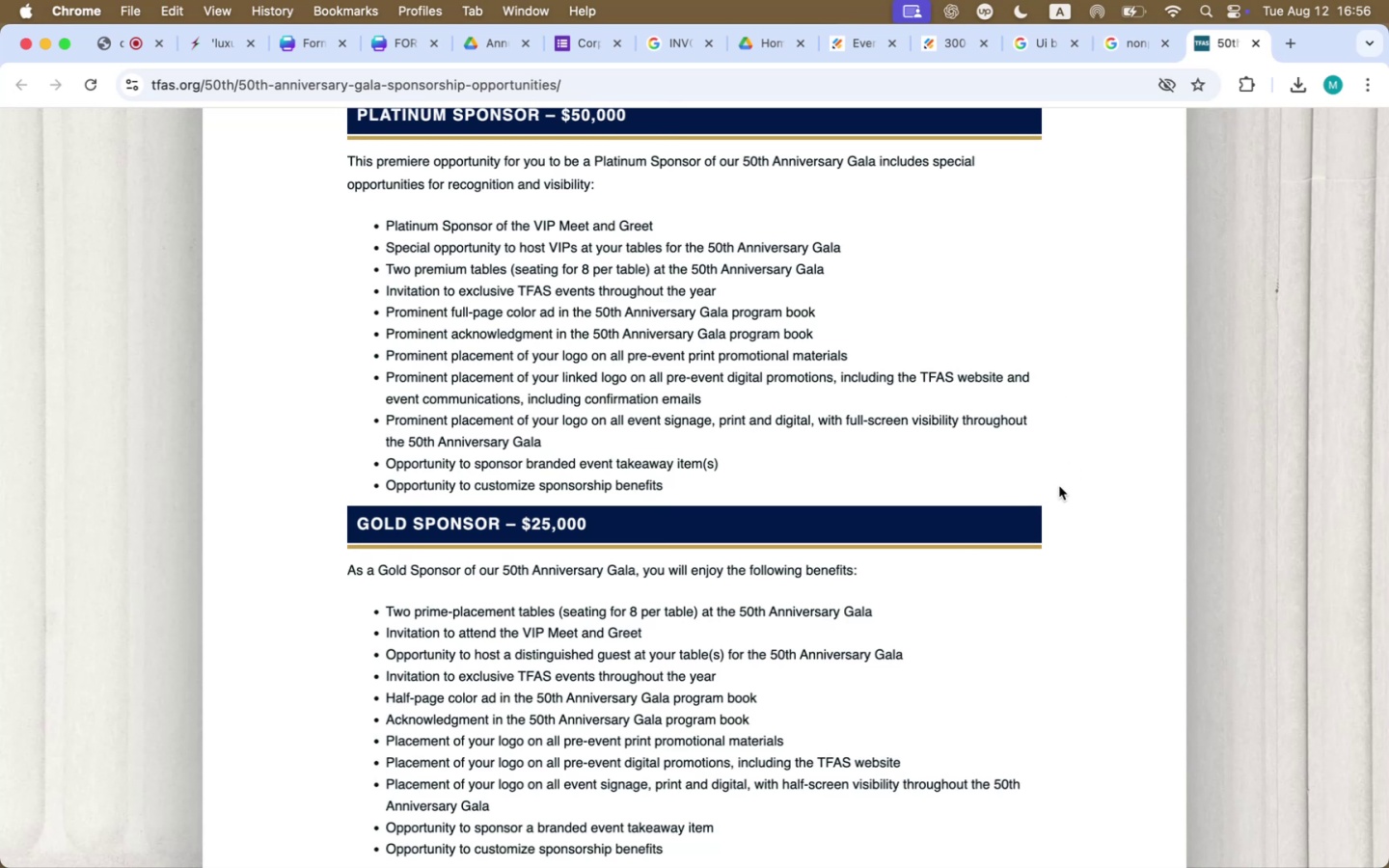 
scroll: coordinate [1058, 484], scroll_direction: down, amount: 54.0
 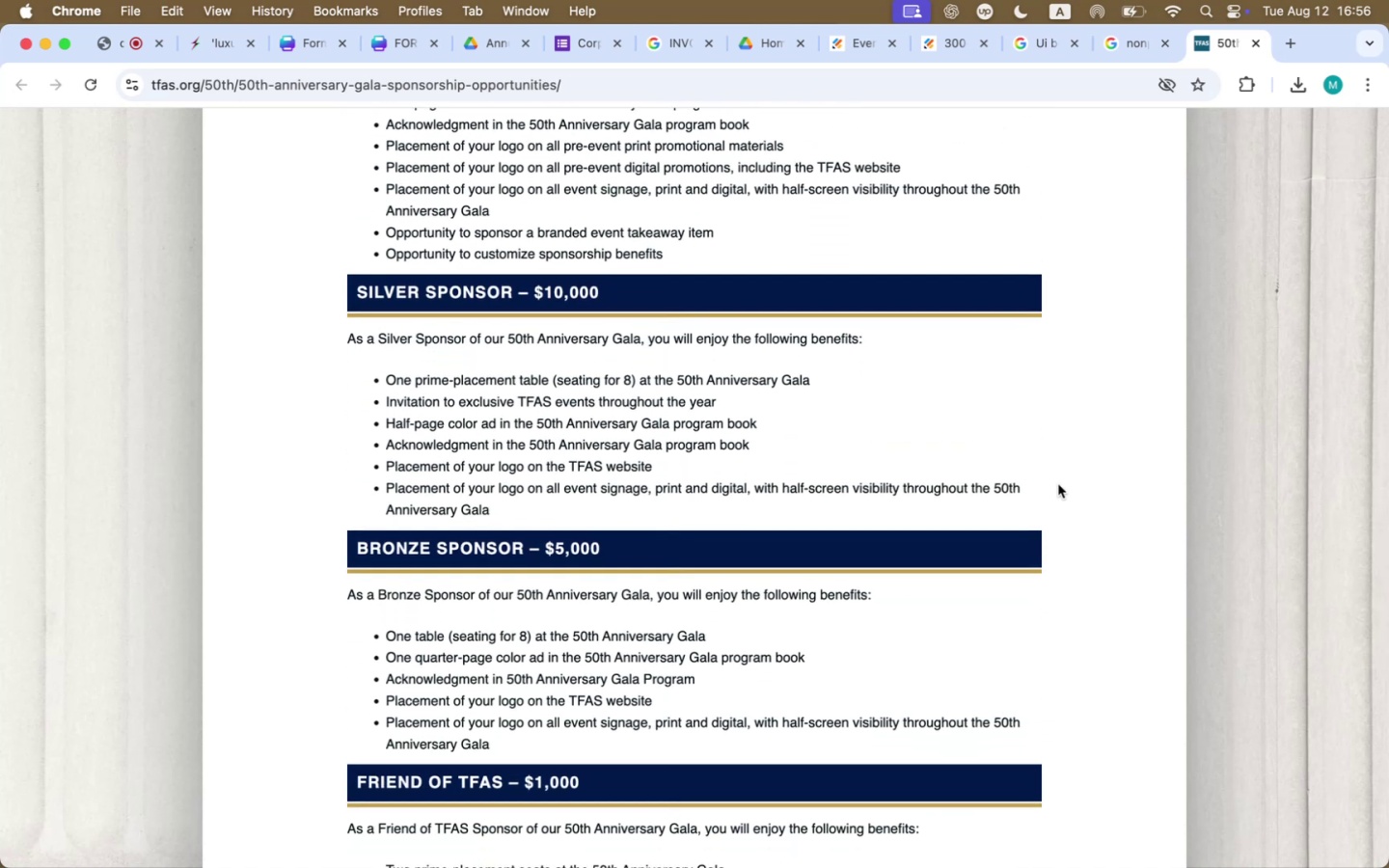 
scroll: coordinate [1058, 484], scroll_direction: up, amount: 60.0
 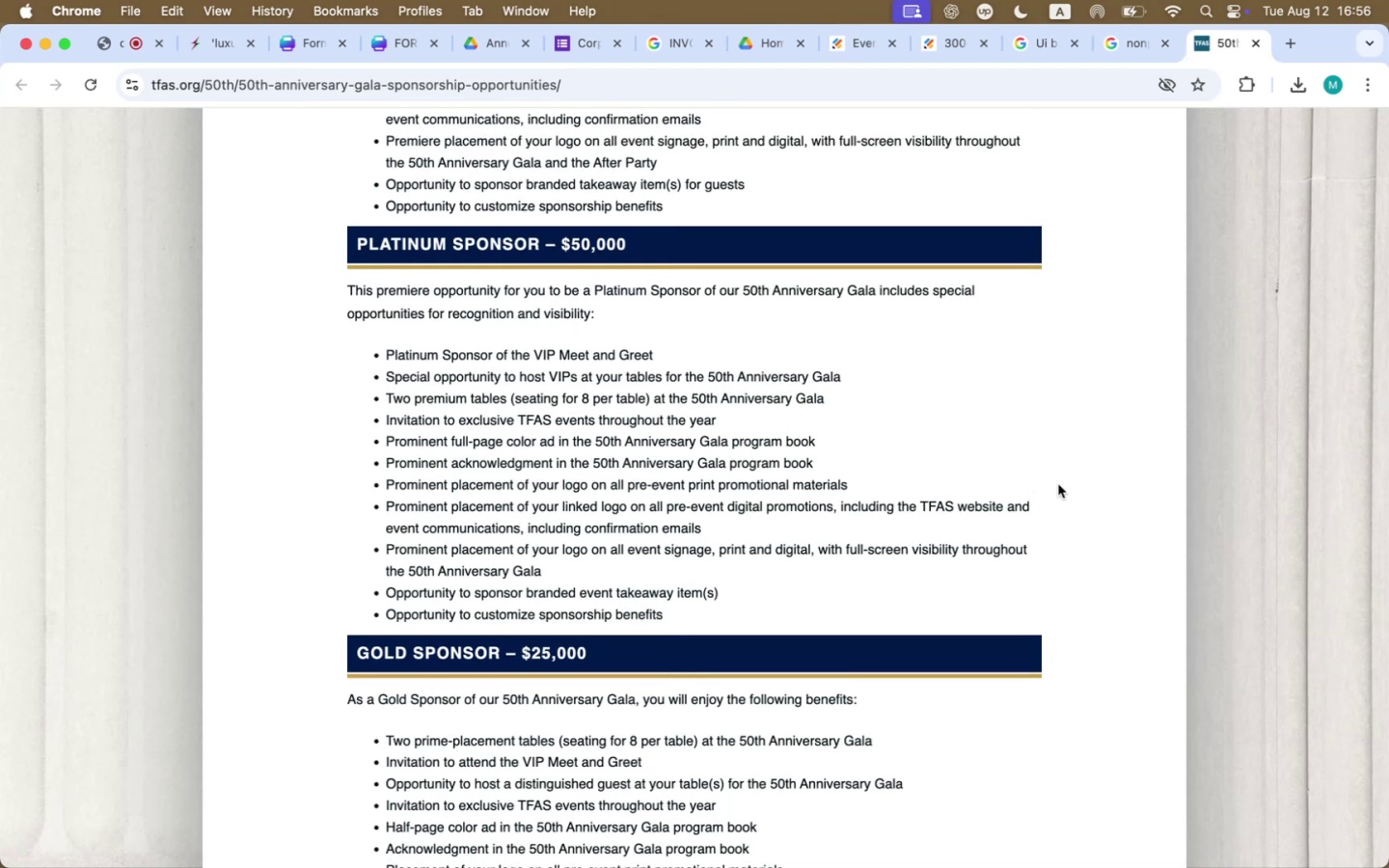 
key(Meta+Tab)
 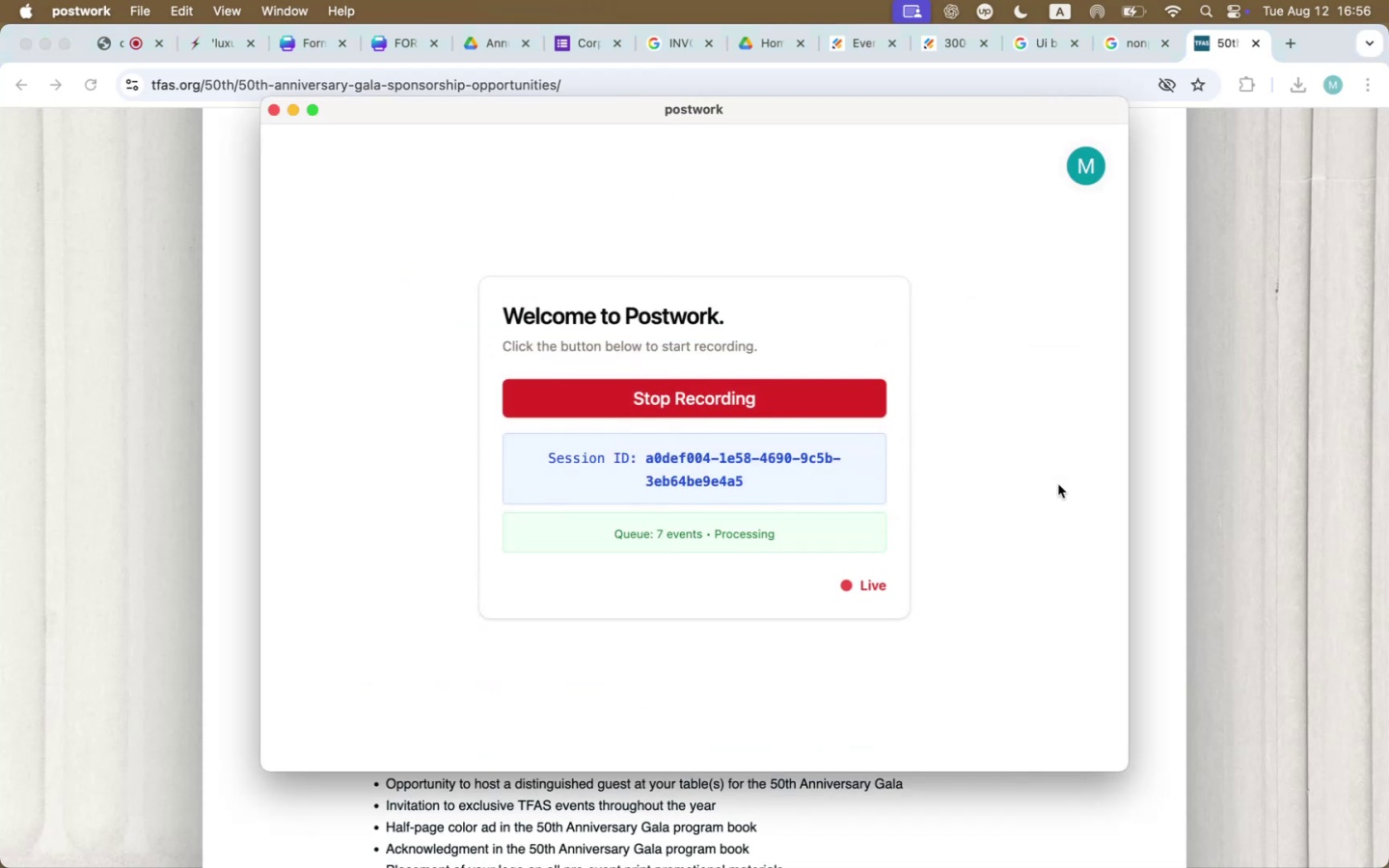 
key(Meta+Tab)
 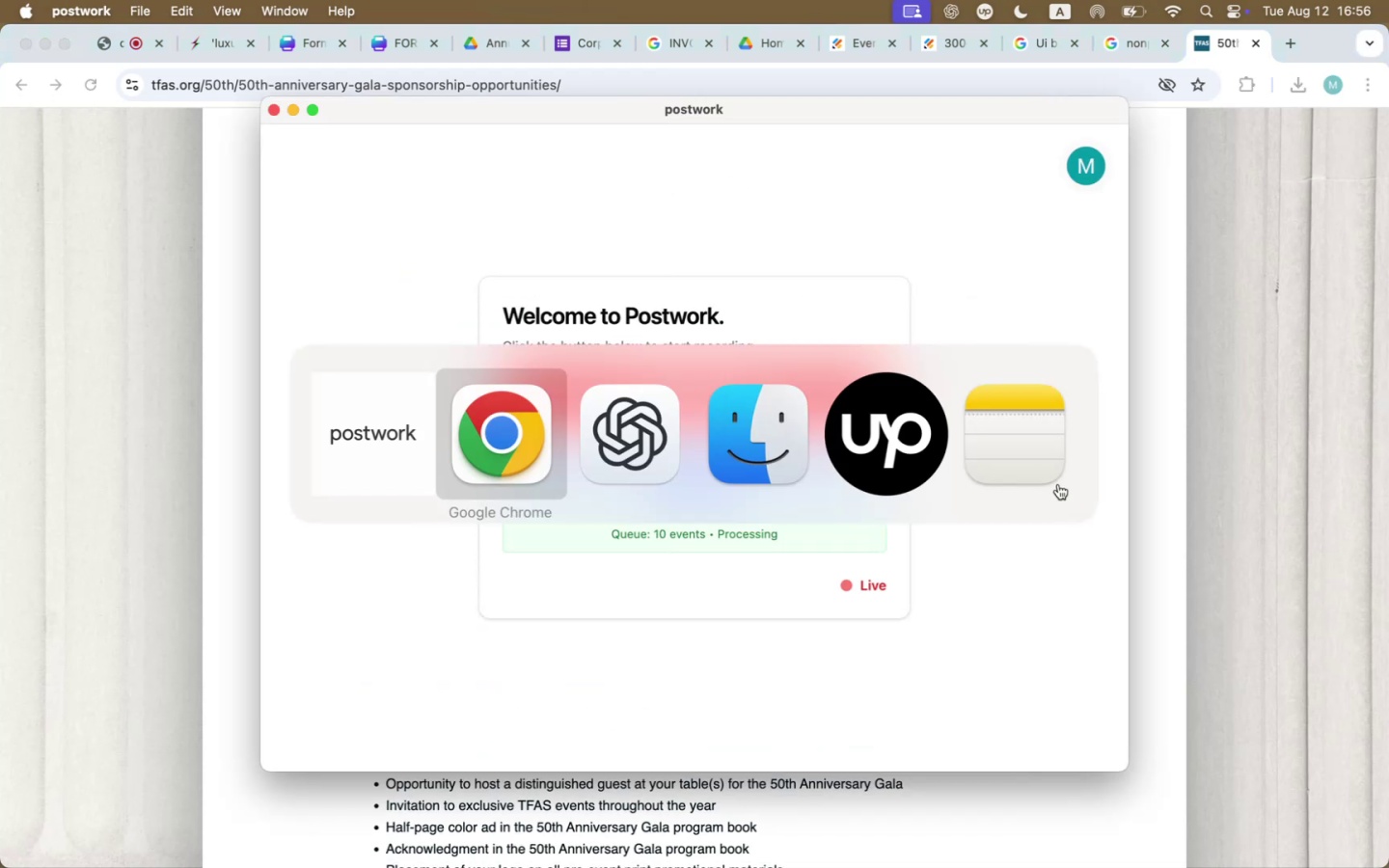 
key(Meta+Tab)
 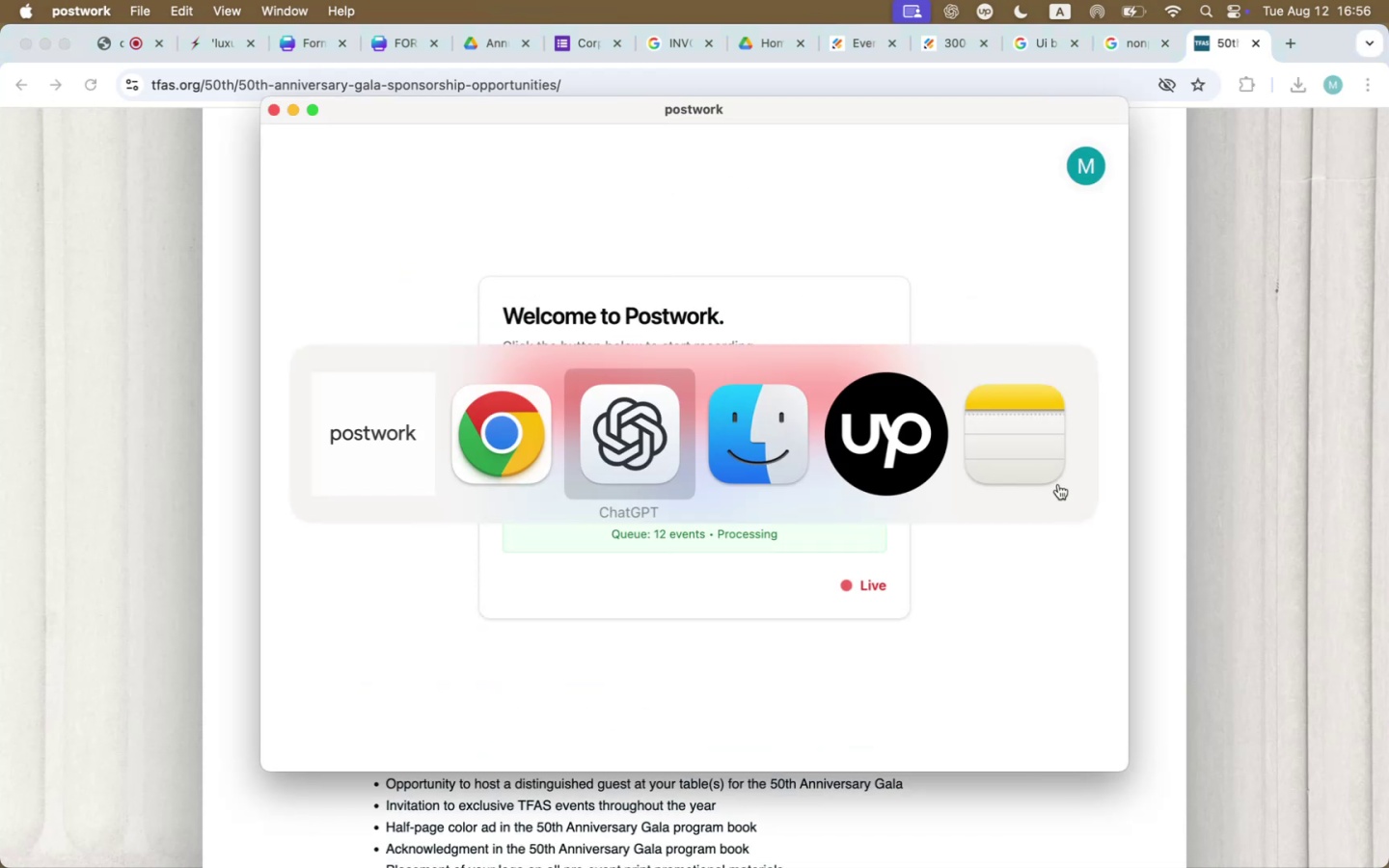 
key(Meta+ArrowRight)
 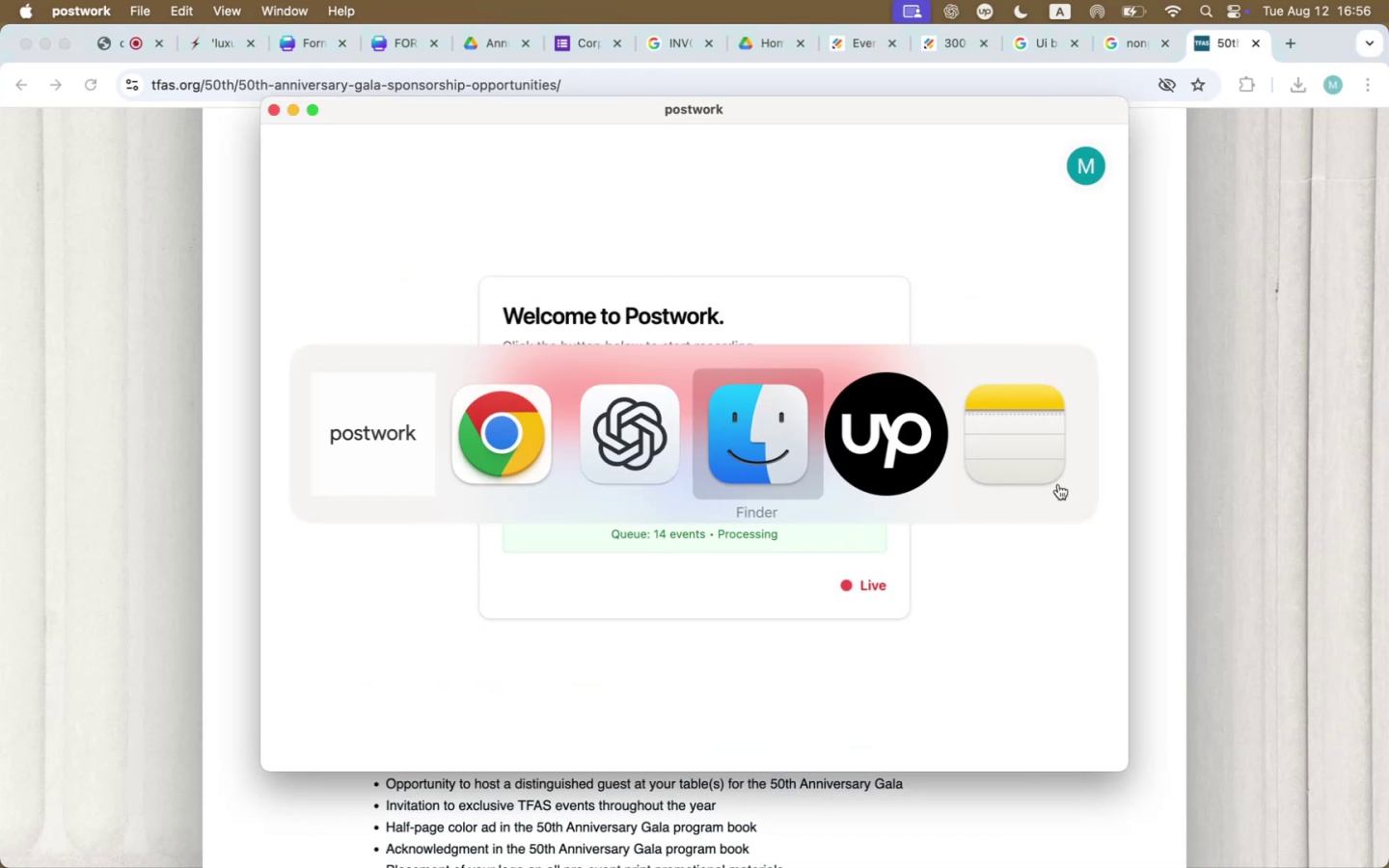 
key(Meta+ArrowRight)
 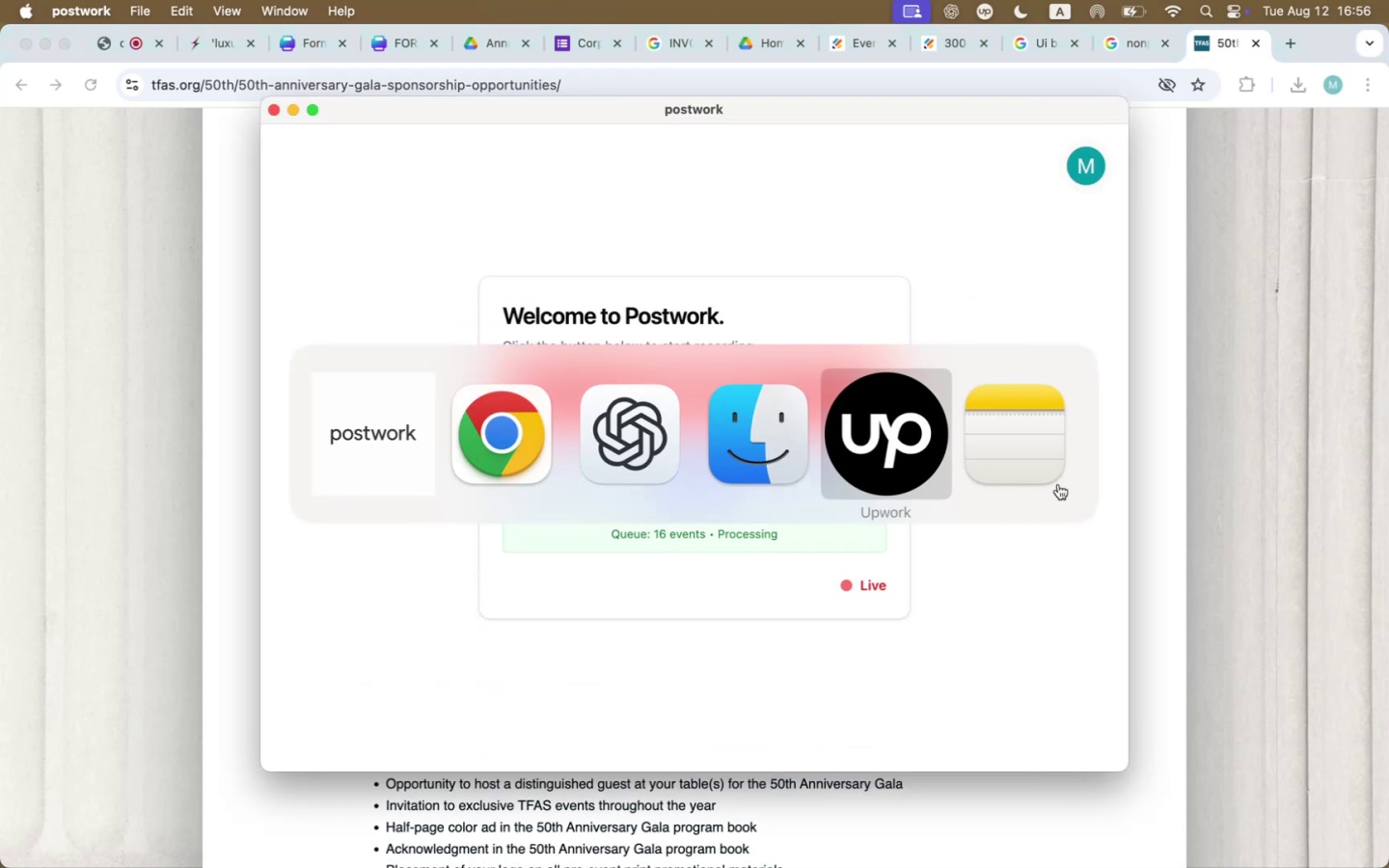 
key(Meta+ArrowLeft)
 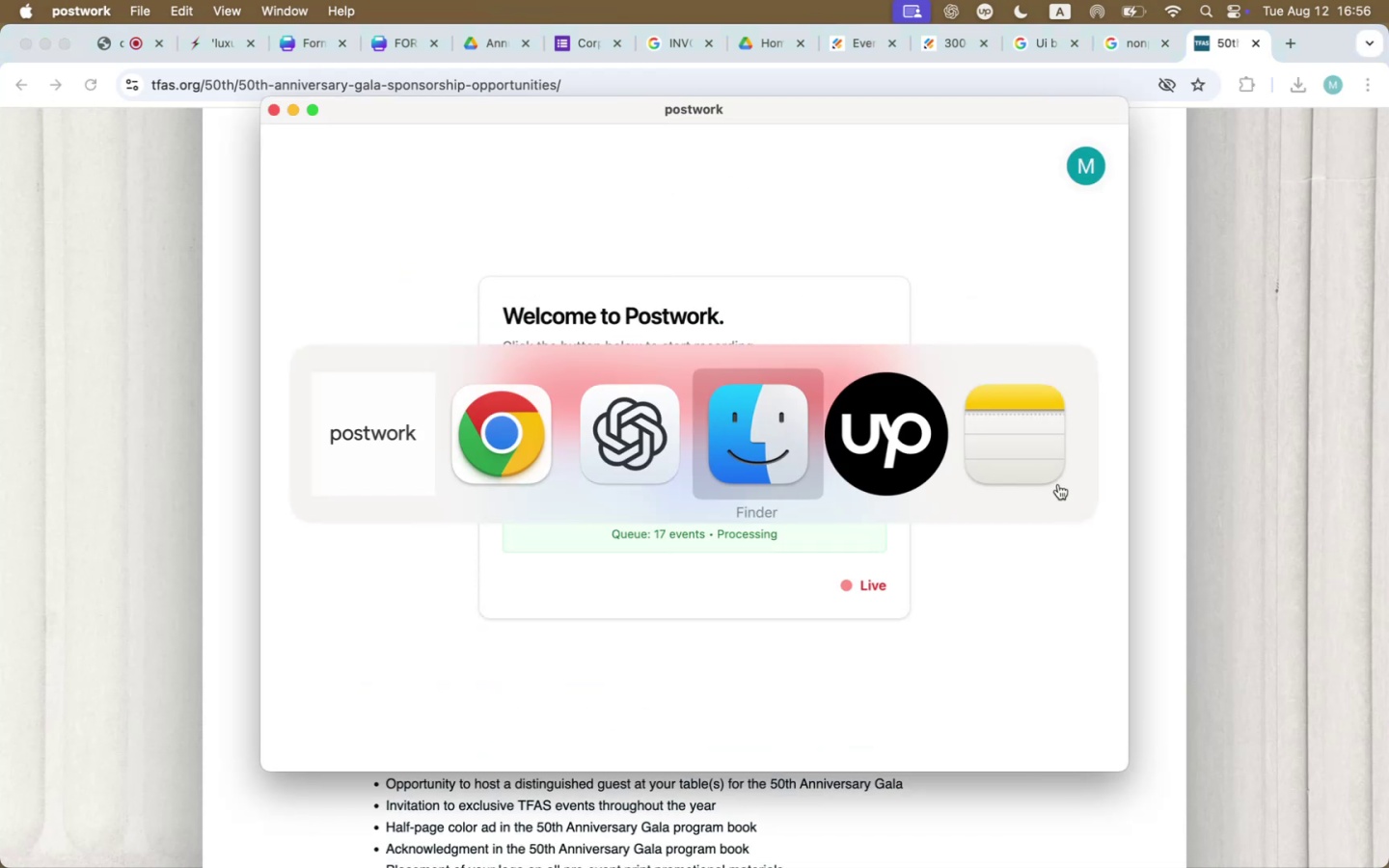 
key(Meta+ArrowLeft)
 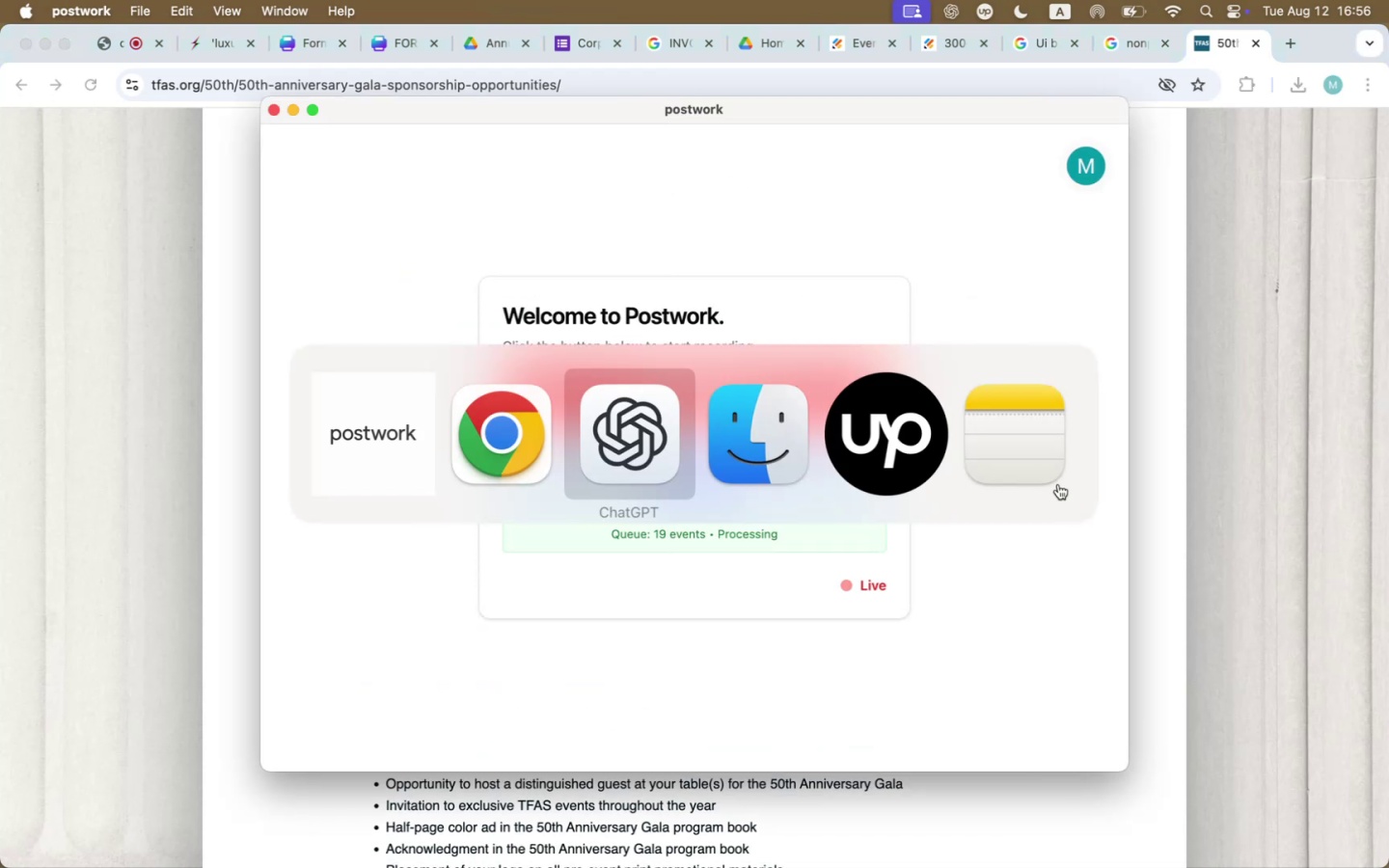 
key(Meta+ArrowLeft)
 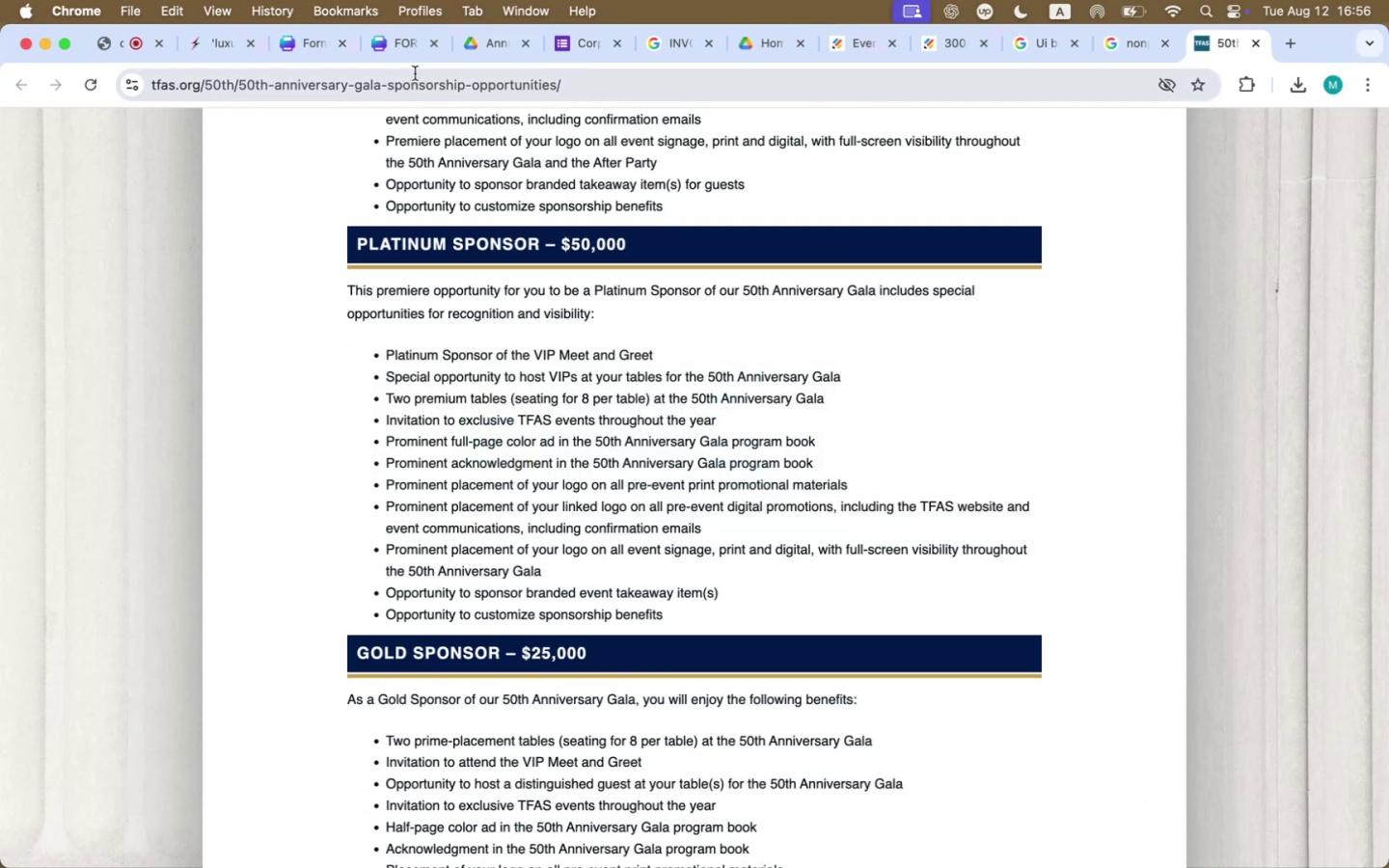 
left_click([319, 50])
 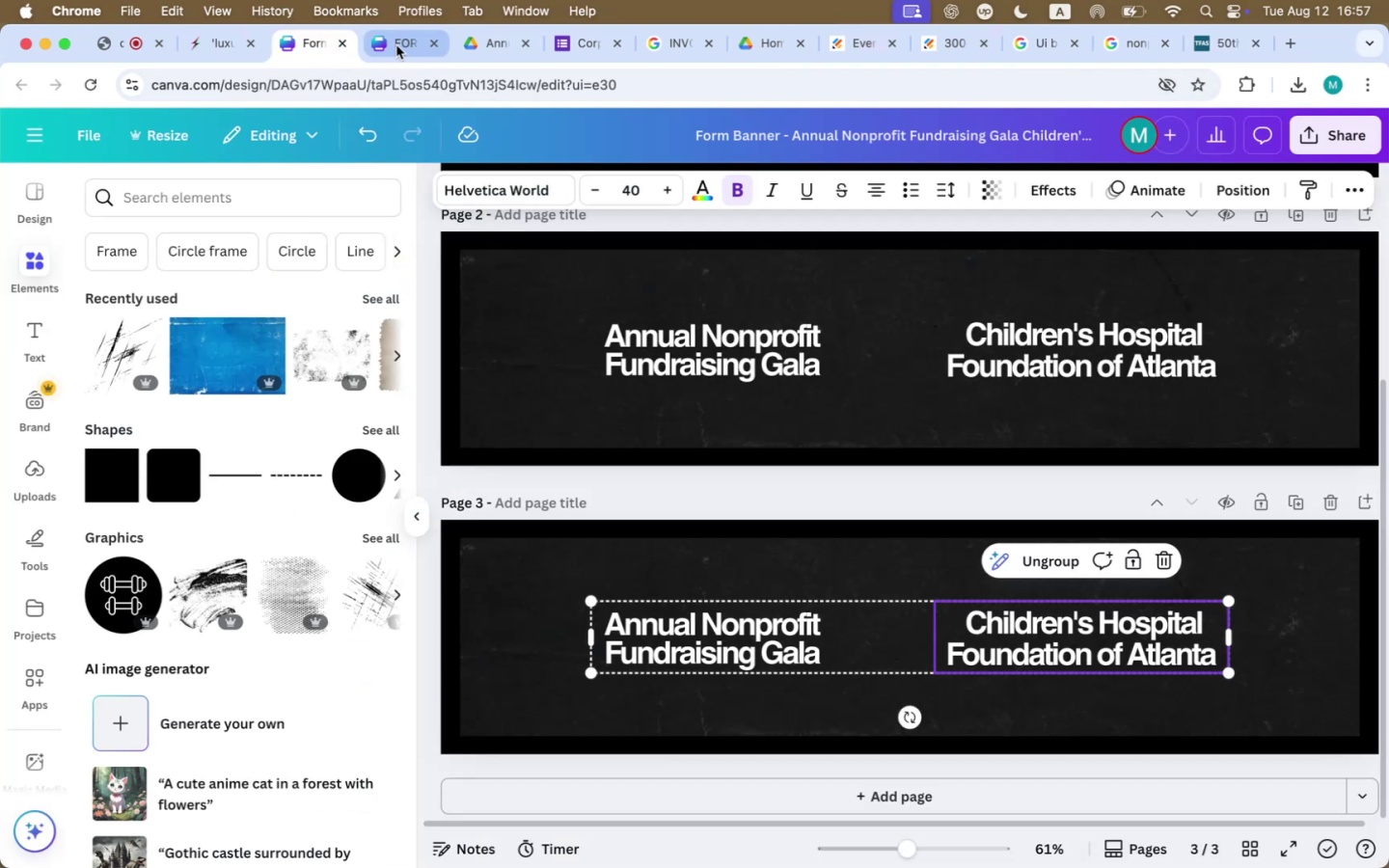 
left_click([396, 45])
 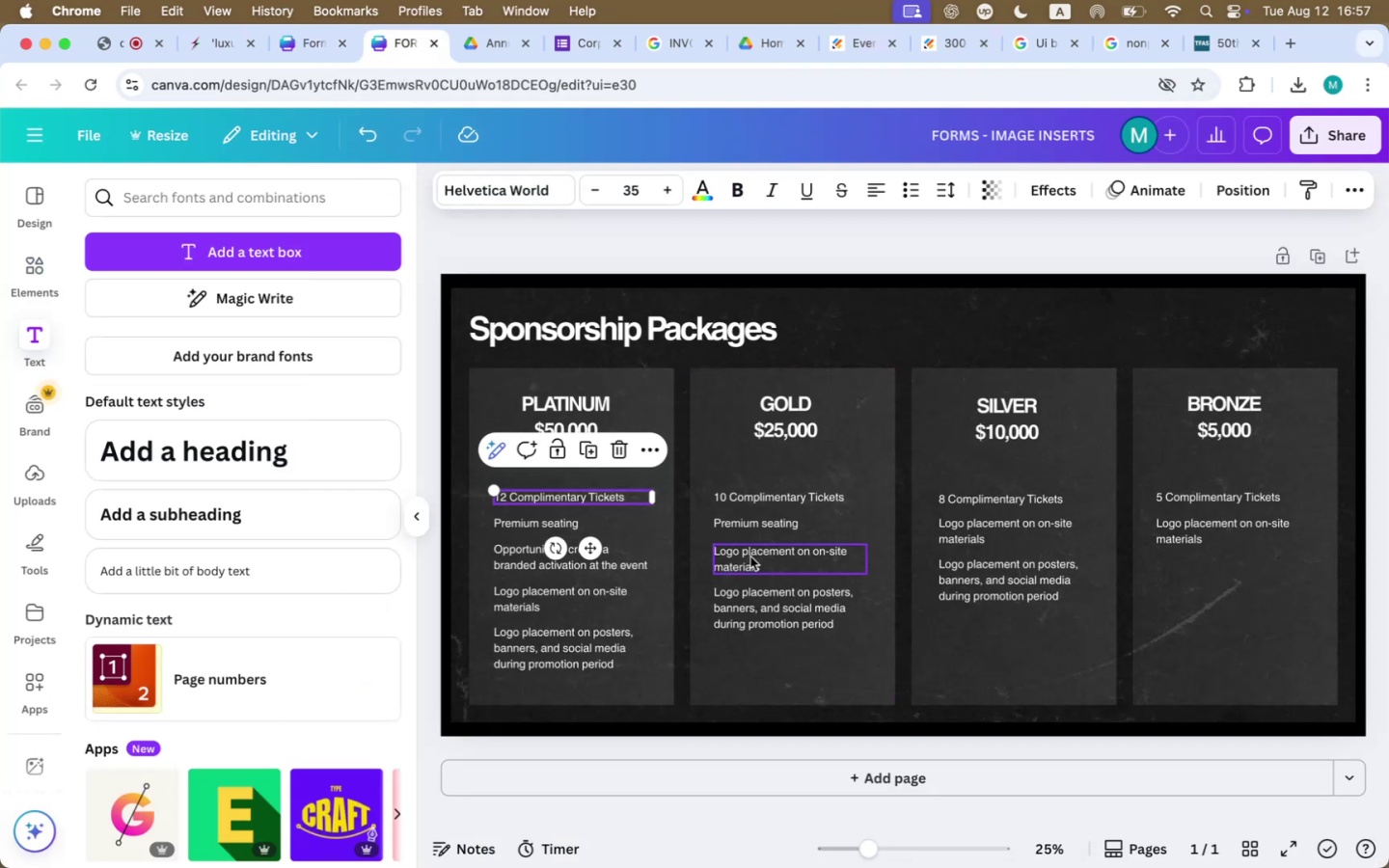 
key(Shift+ShiftLeft)
 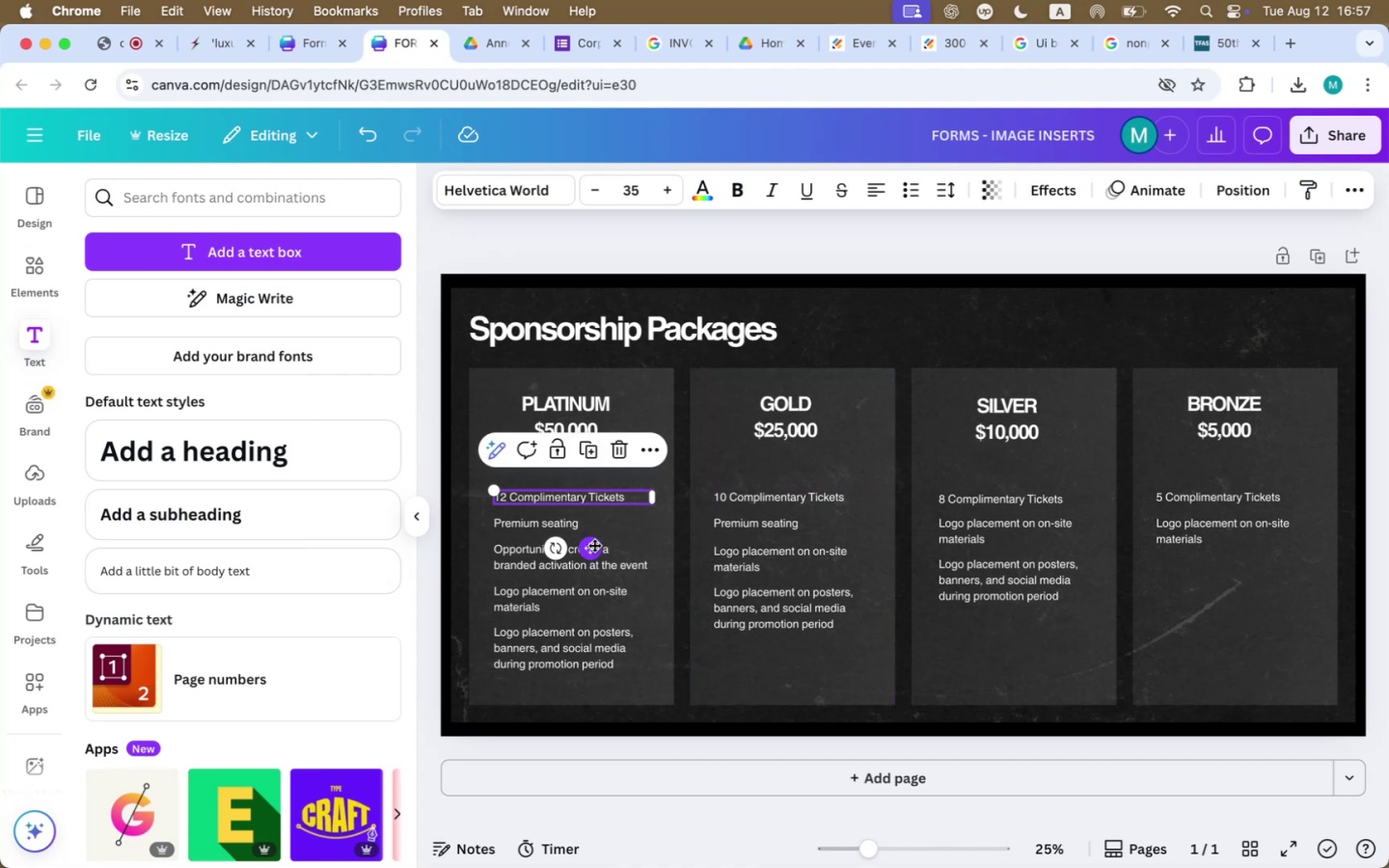 
hold_key(key=ShiftLeft, duration=7.96)
left_click([760, 499])
 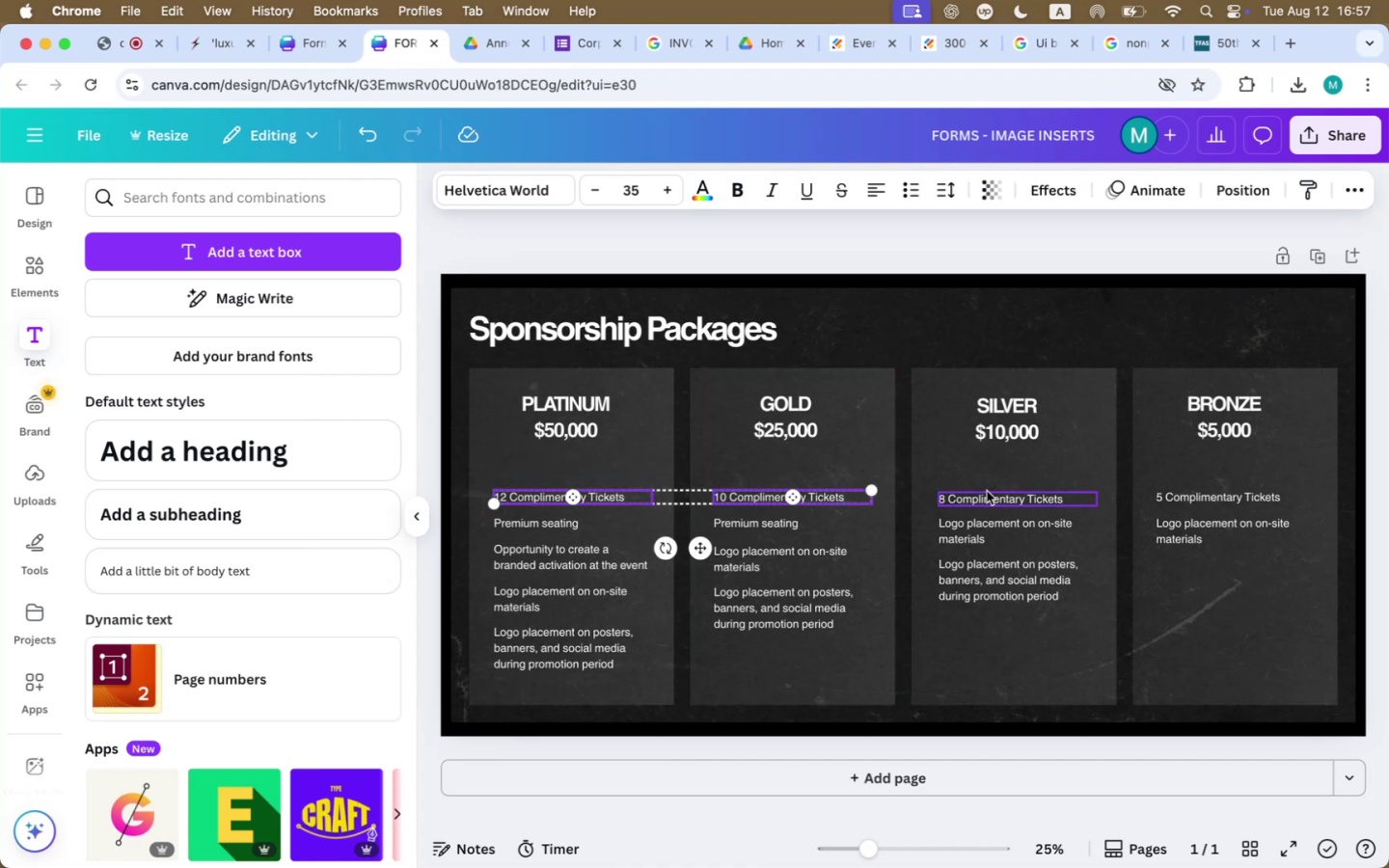 
left_click([987, 491])
 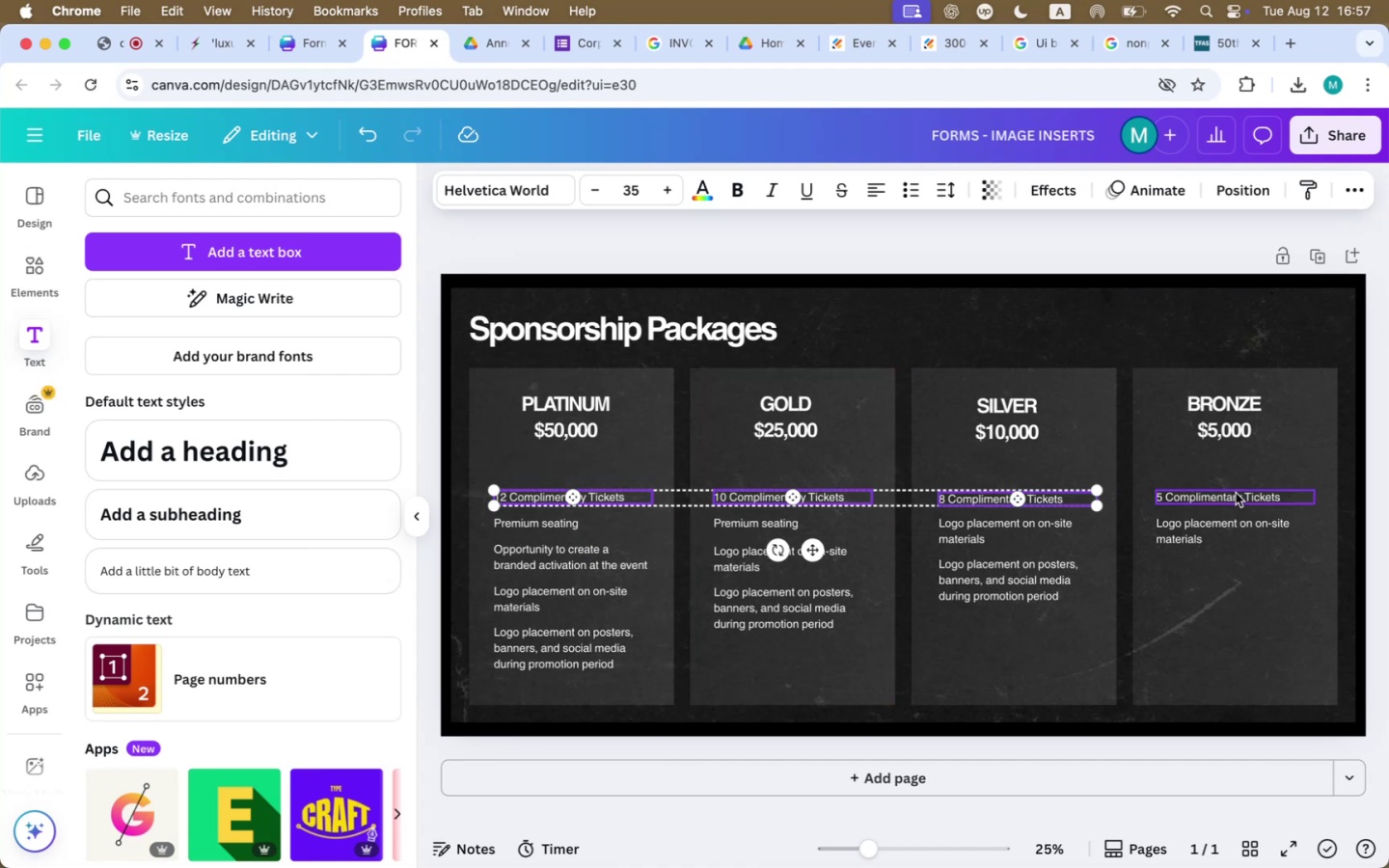 
left_click([1236, 493])
 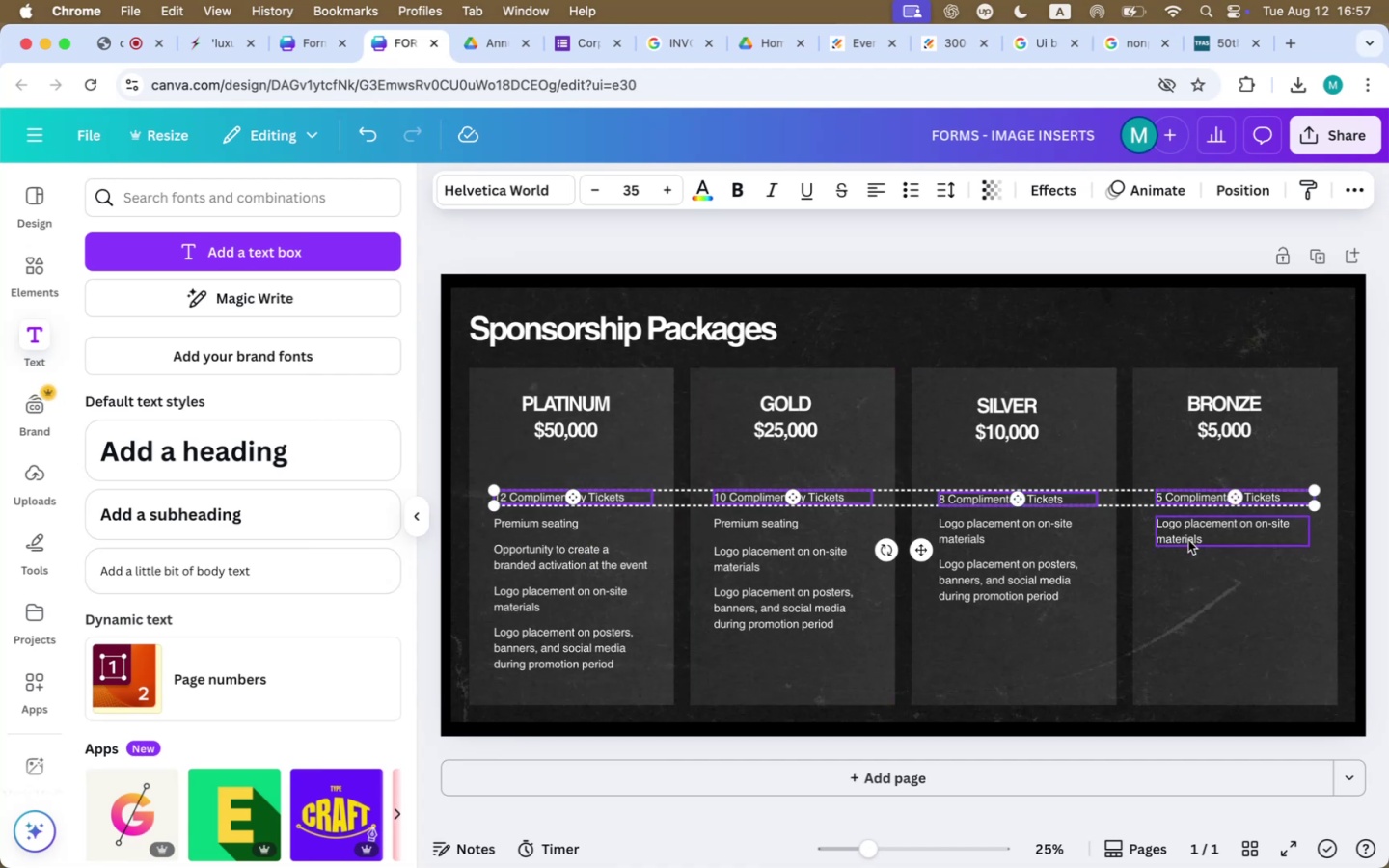 
left_click([1188, 540])
 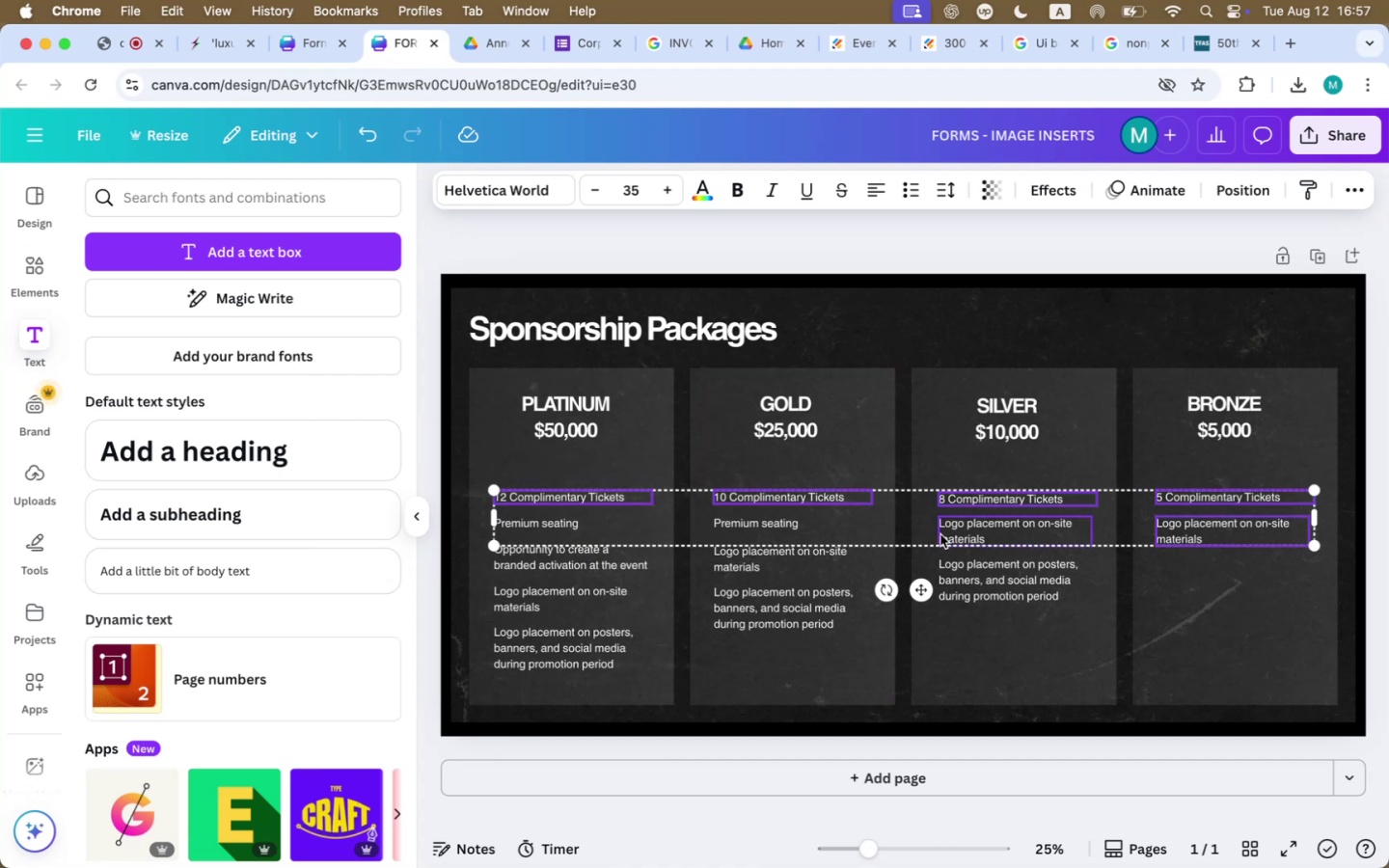 
left_click([940, 534])
 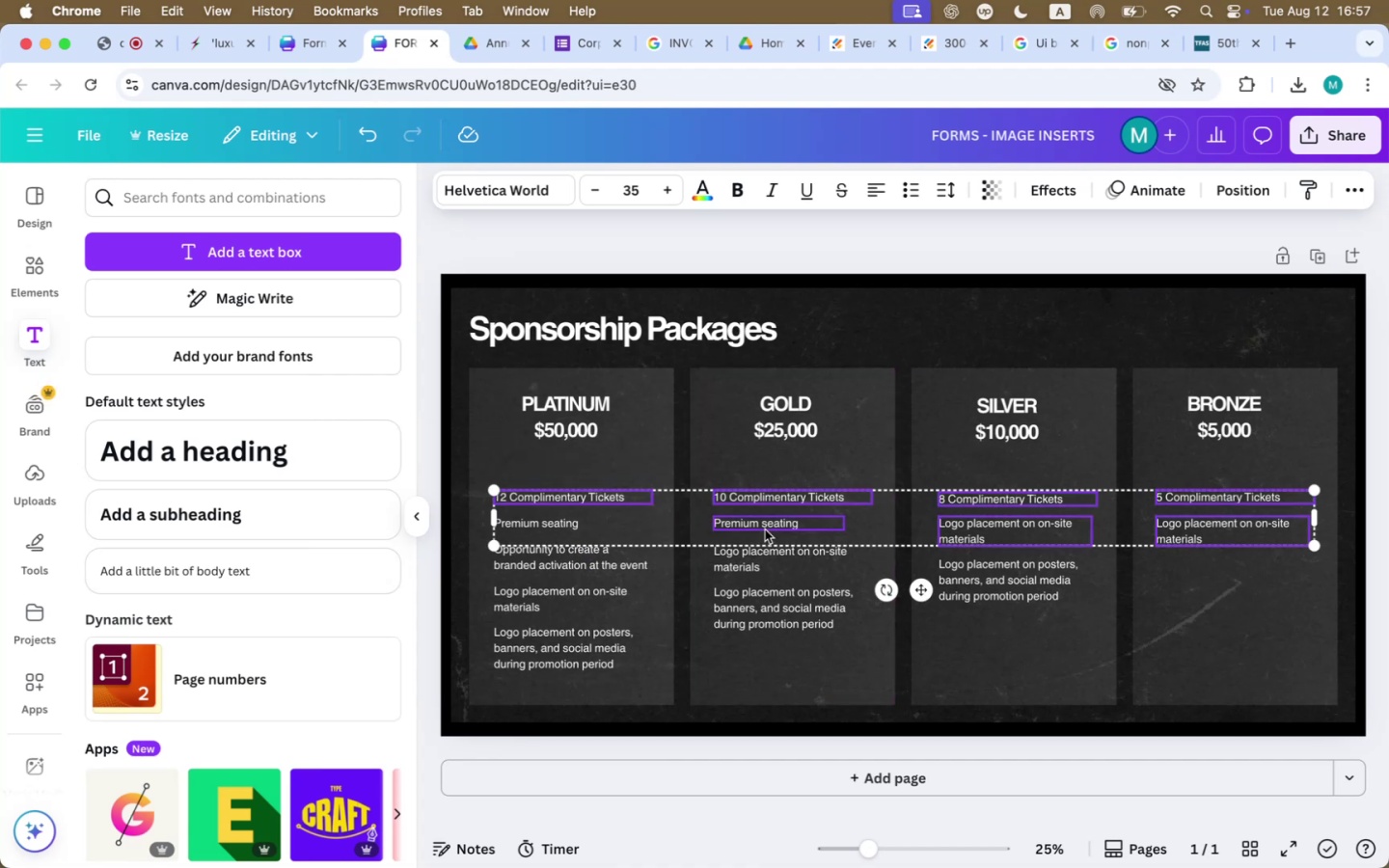 
left_click([764, 529])
 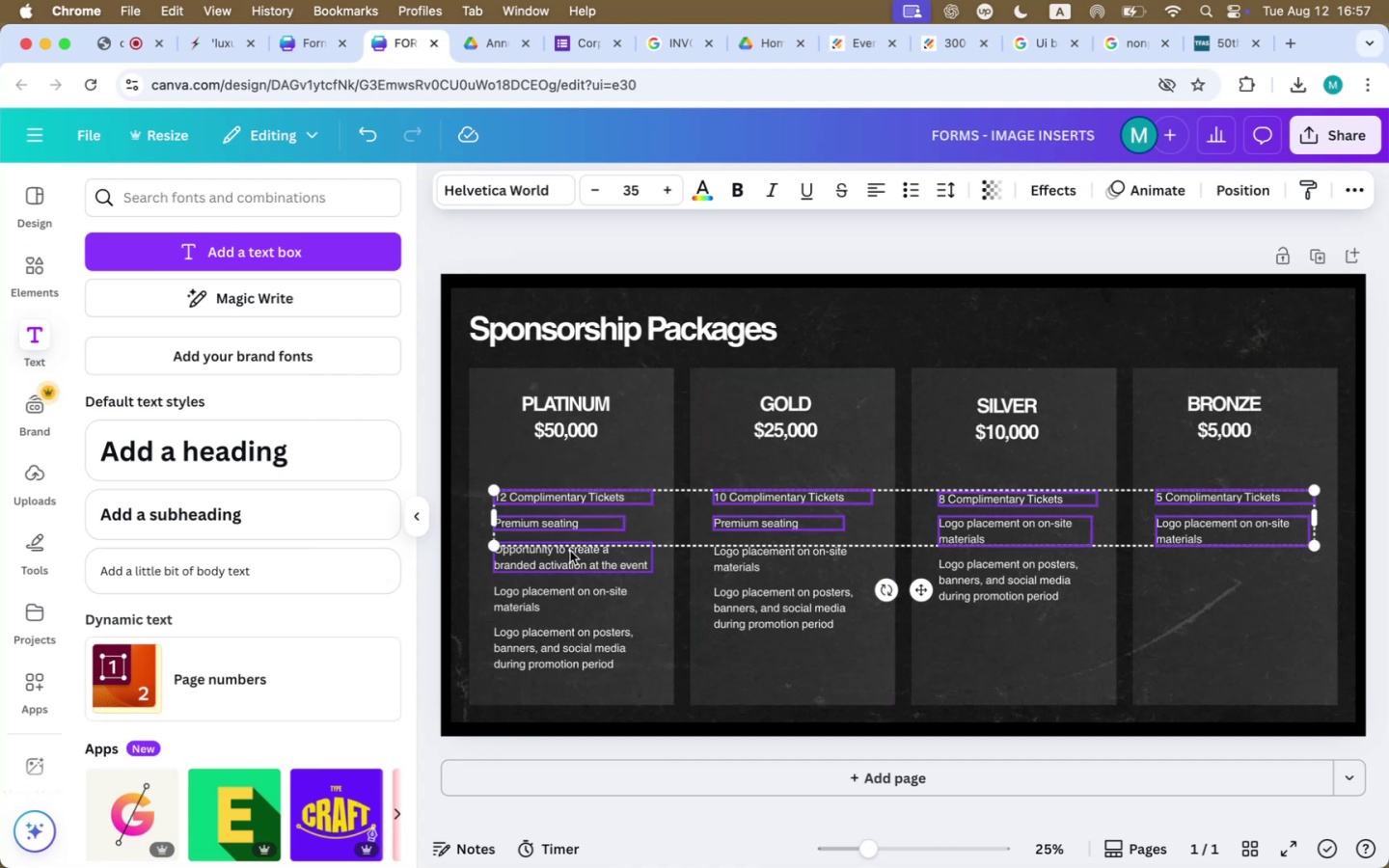 
double_click([567, 555])
 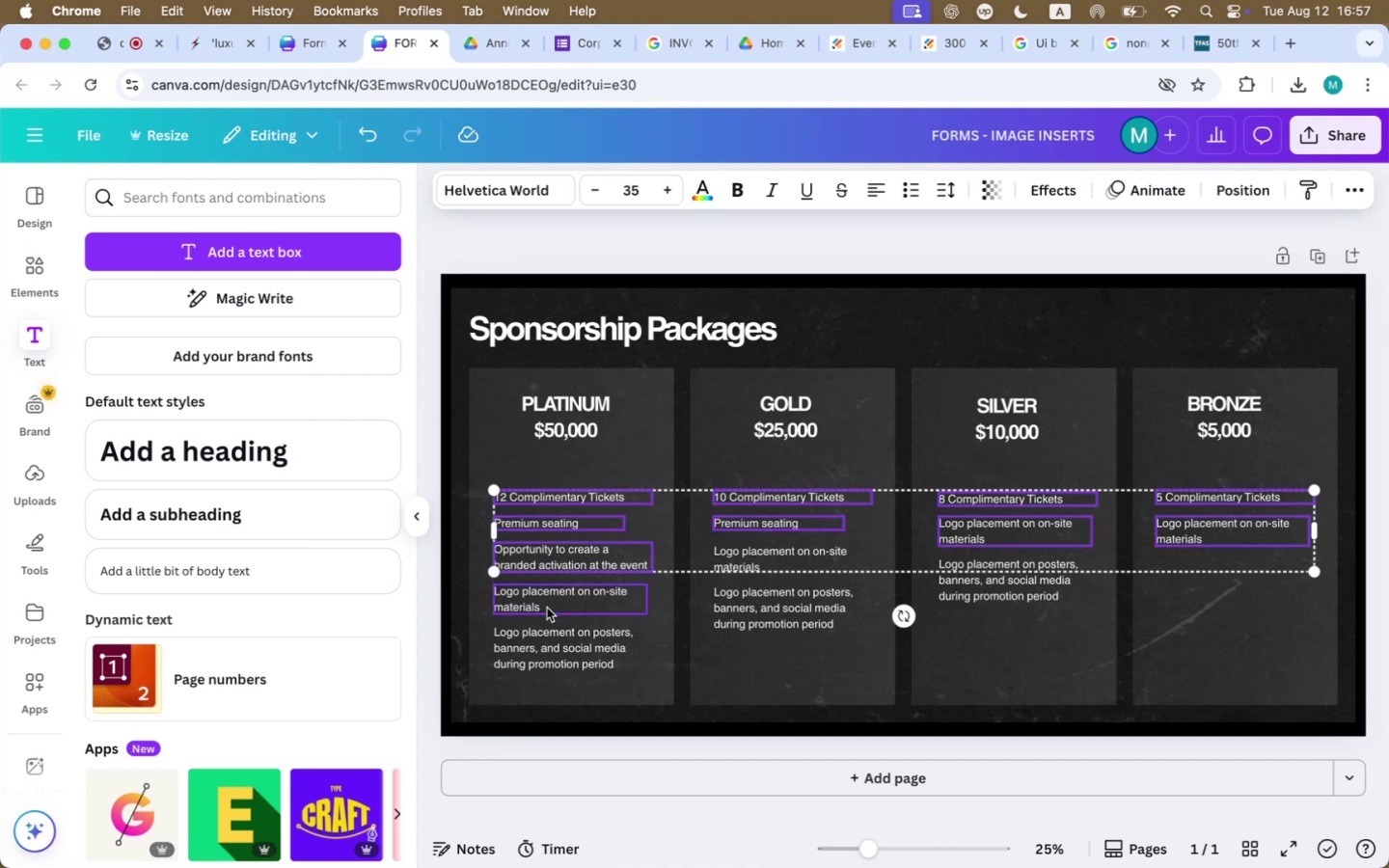 
triple_click([547, 608])
 